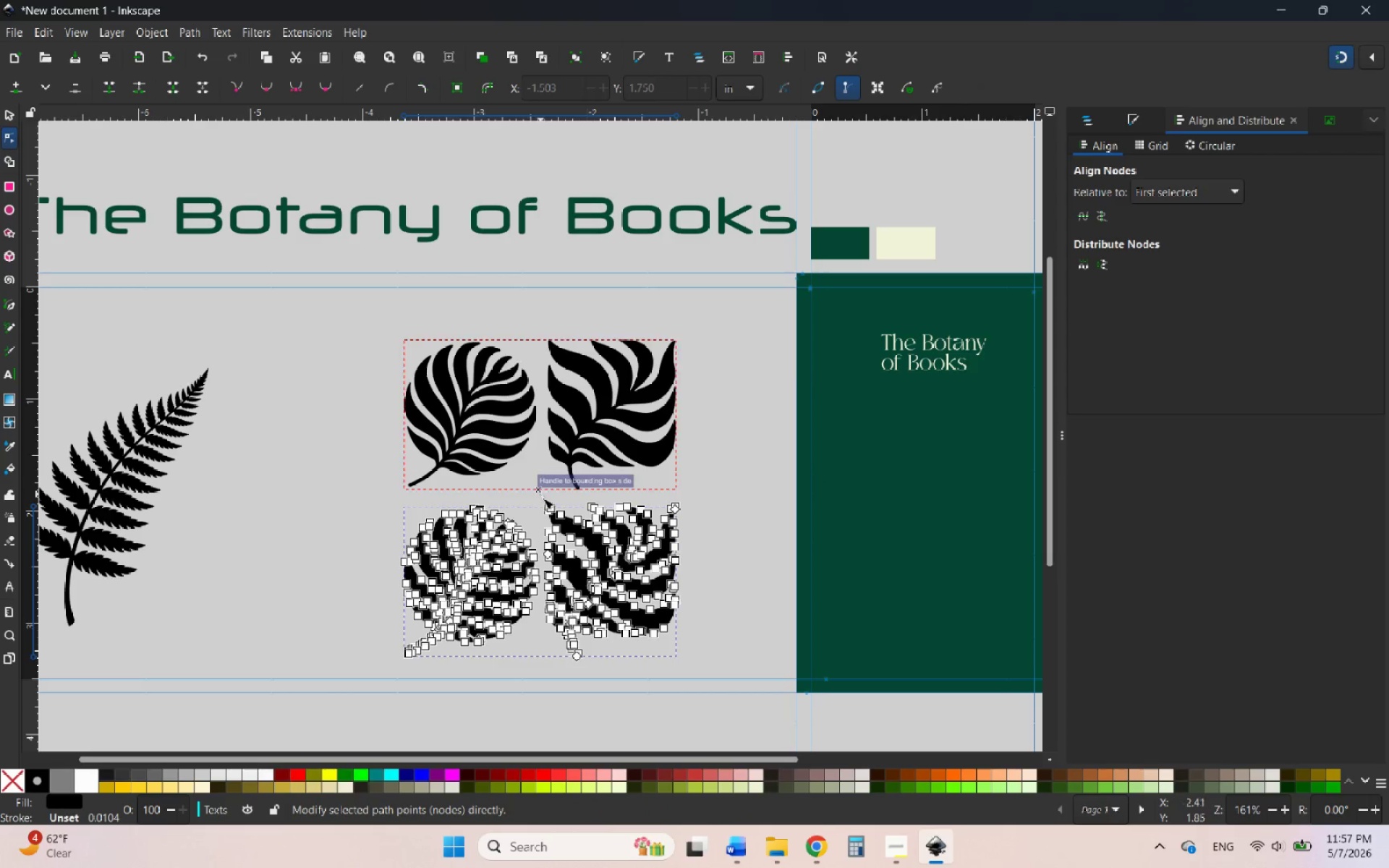 
hold_key(key=ControlLeft, duration=0.84)
scroll: coordinate [622, 652], scroll_direction: up, amount: 2.0
 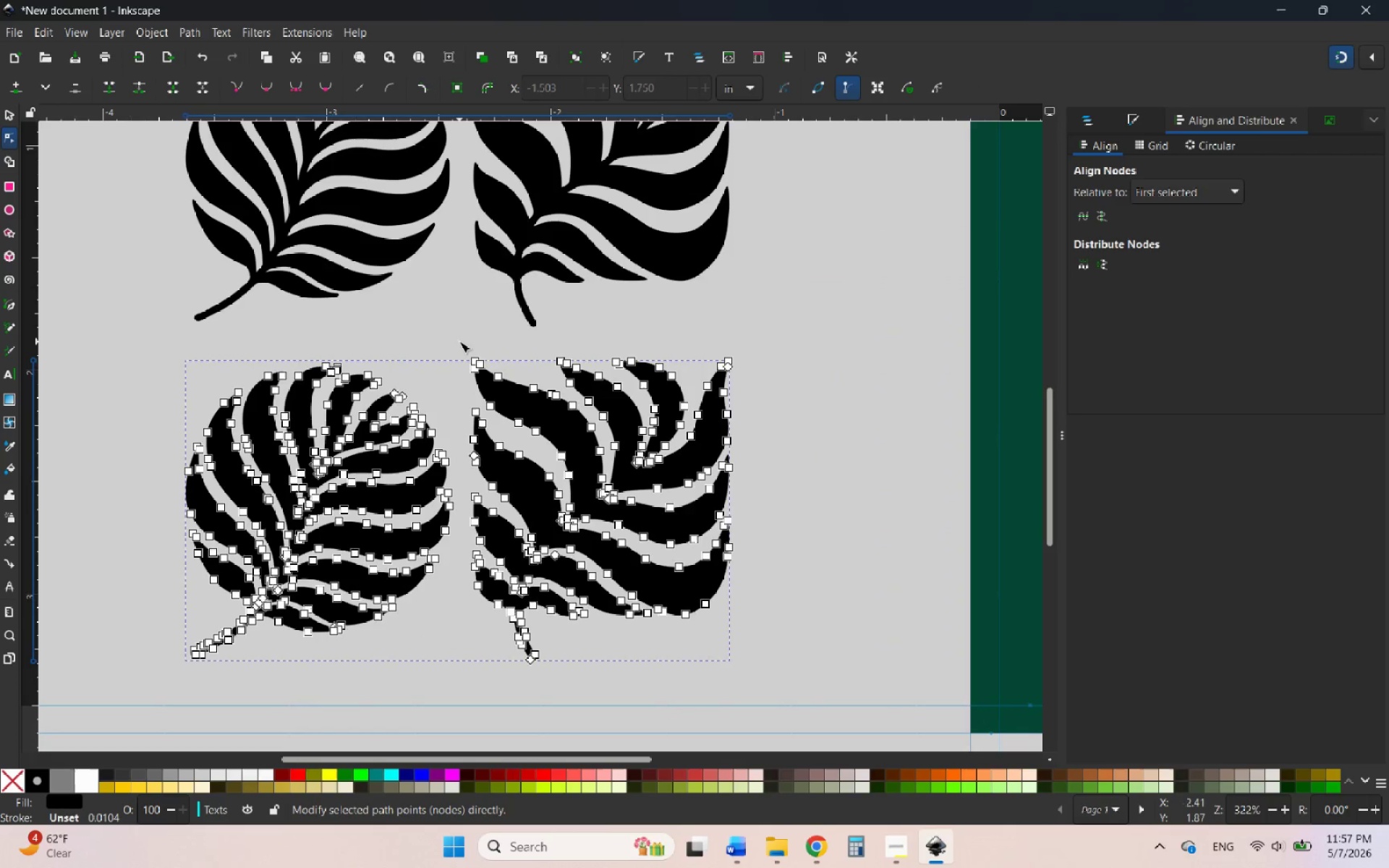 
left_click_drag(start_coordinate=[457, 341], to_coordinate=[773, 686])
 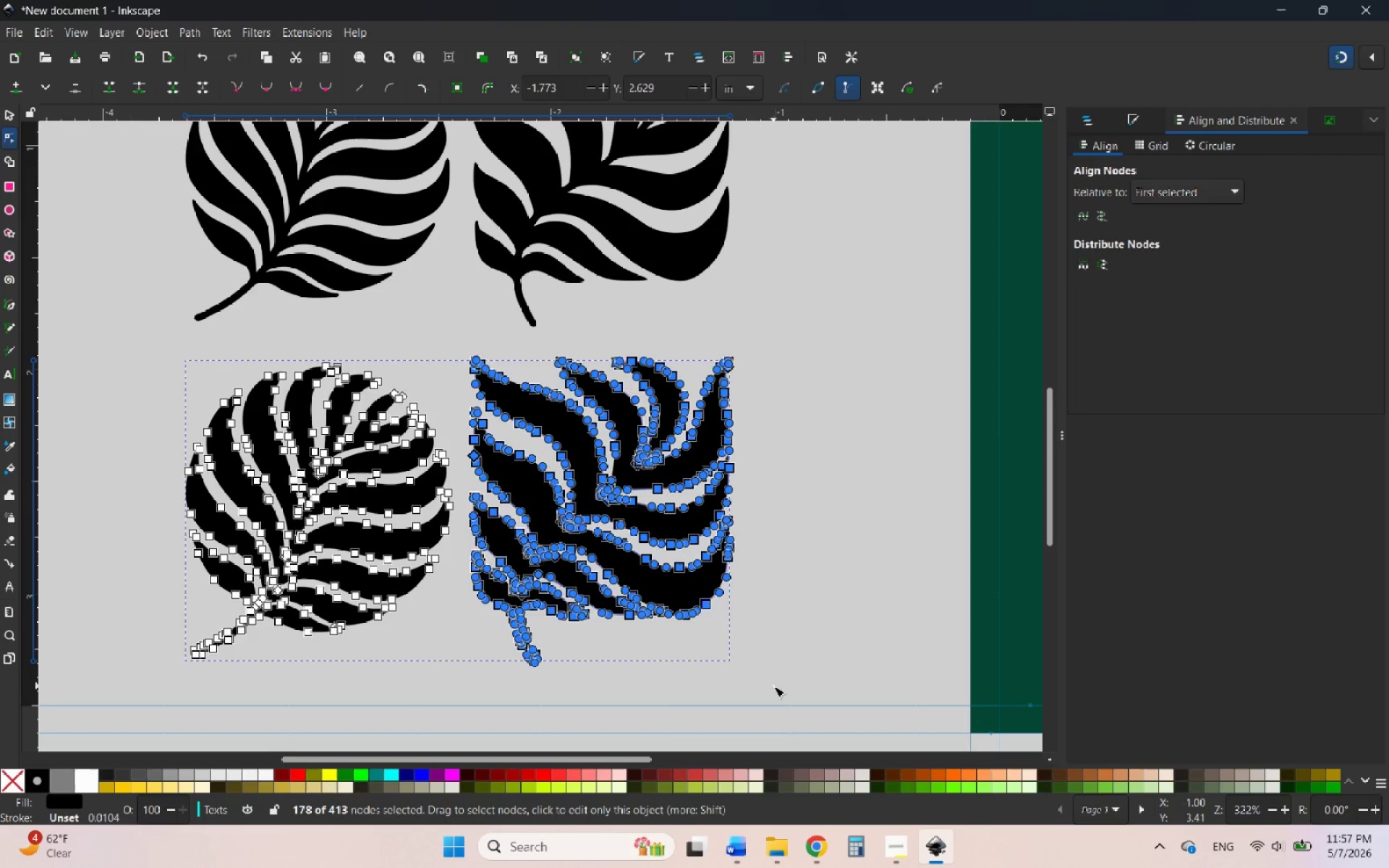 
key(Delete)
 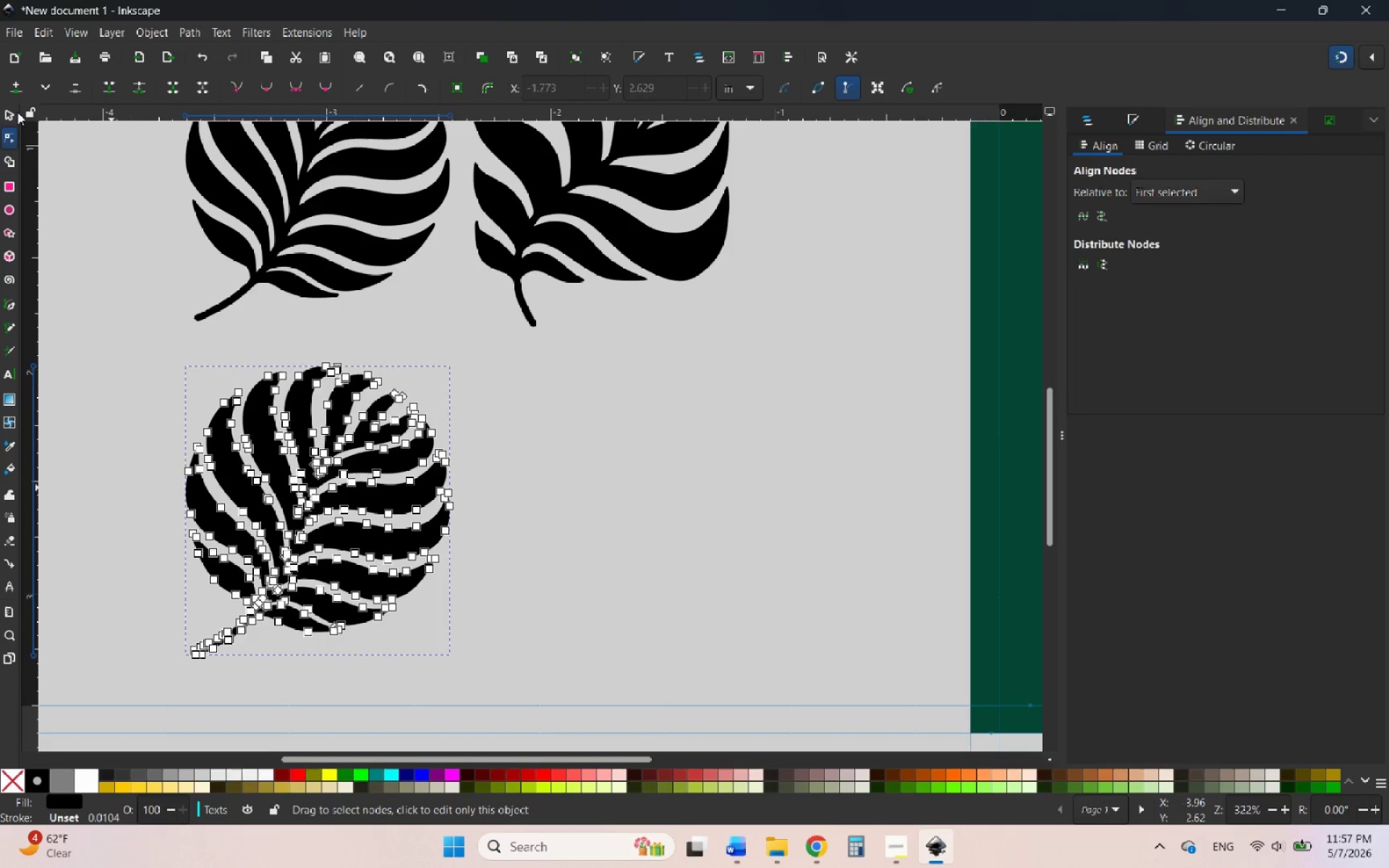 
left_click([6, 114])
 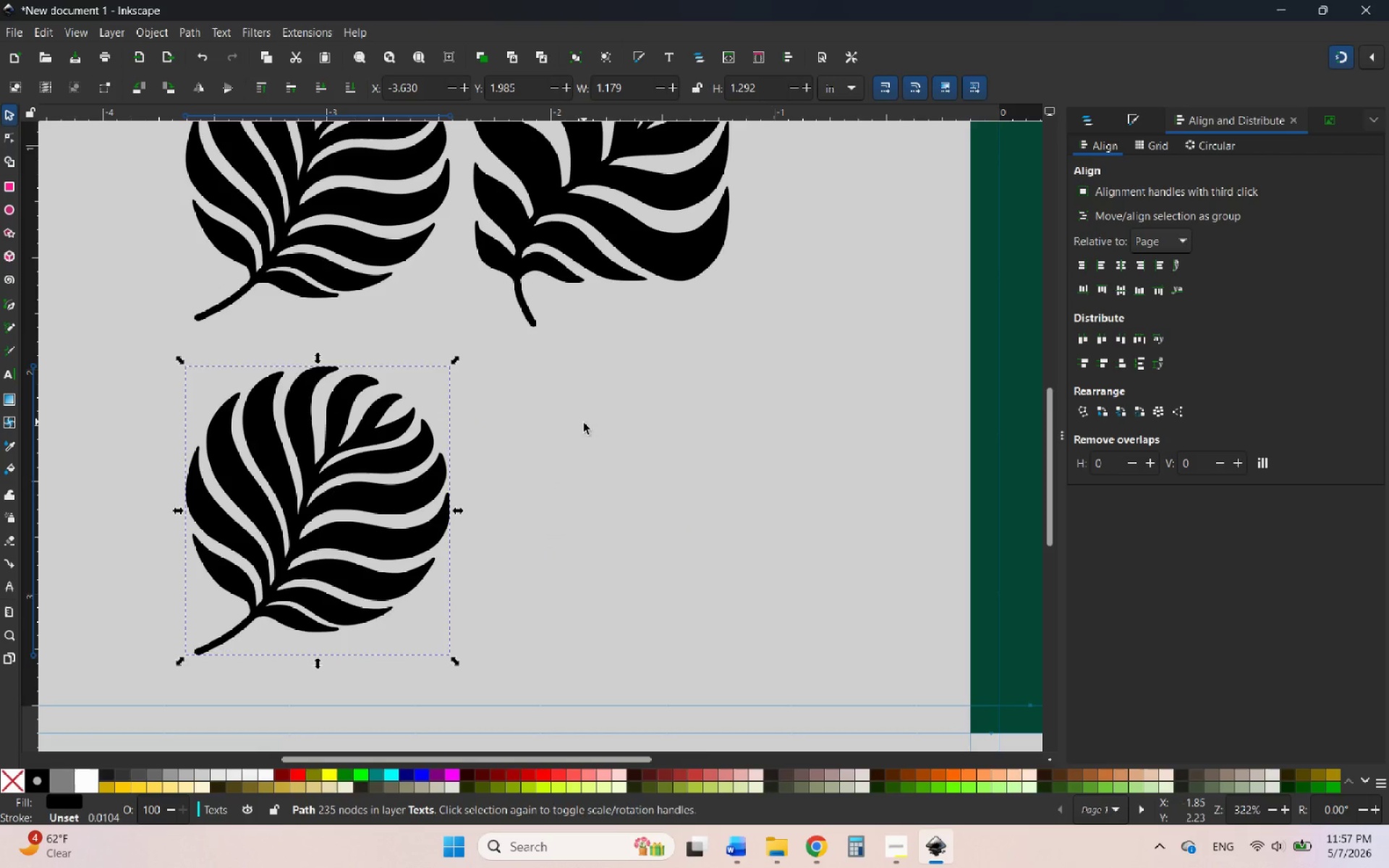 
hold_key(key=ControlLeft, duration=1.31)
scroll: coordinate [635, 506], scroll_direction: down, amount: 3.0
 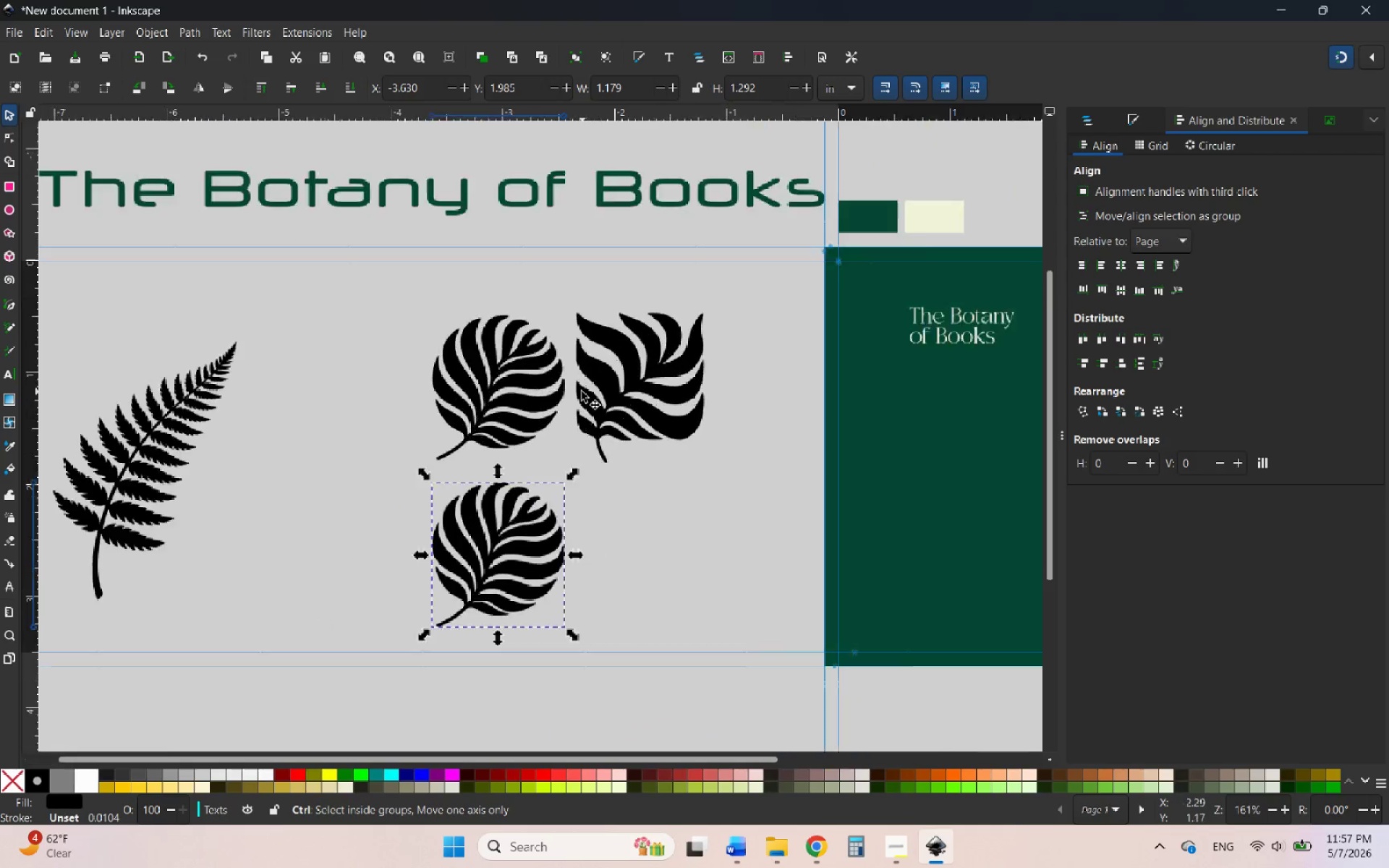 
scroll: coordinate [581, 391], scroll_direction: up, amount: 3.0
 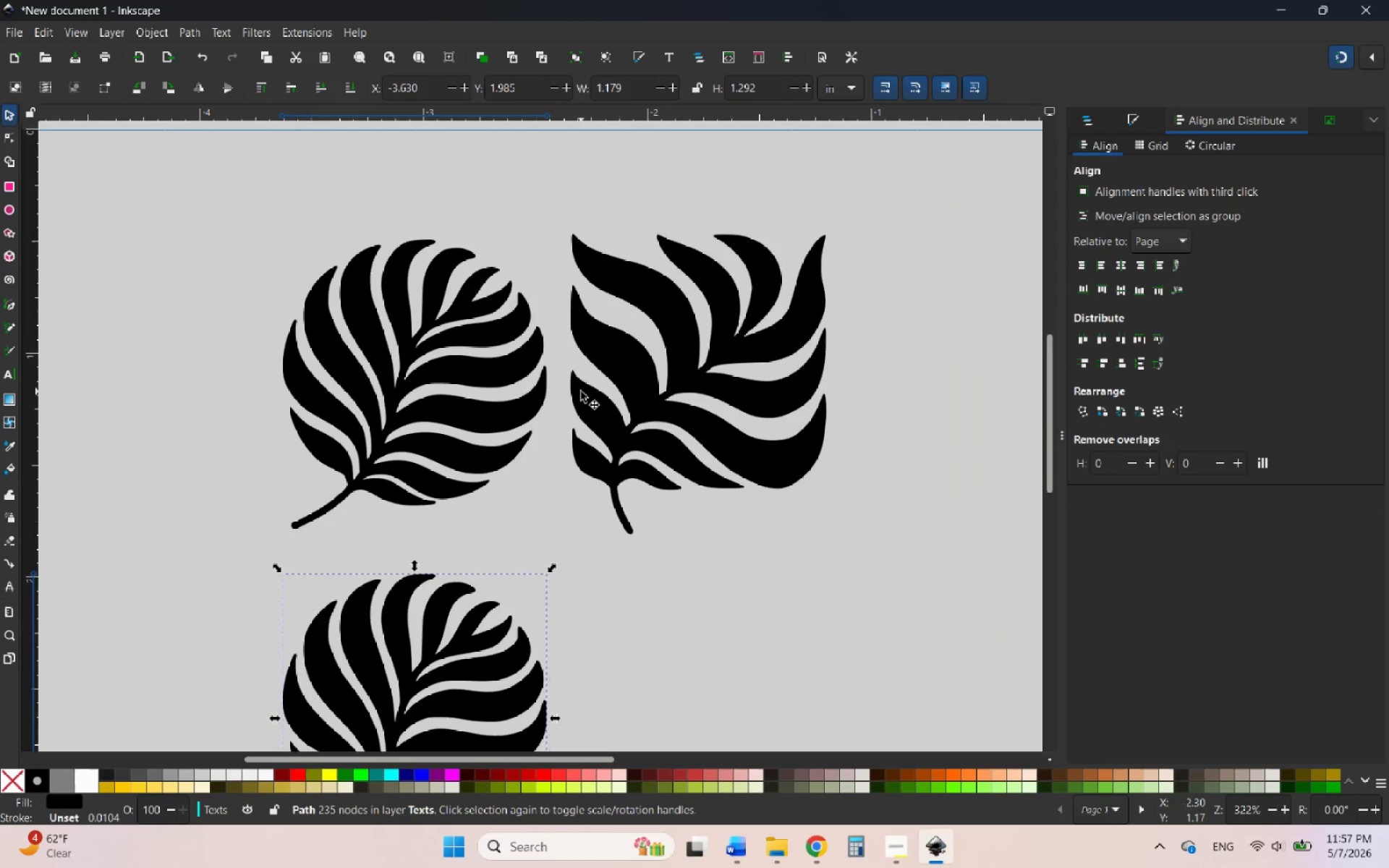 
left_click([581, 391])
 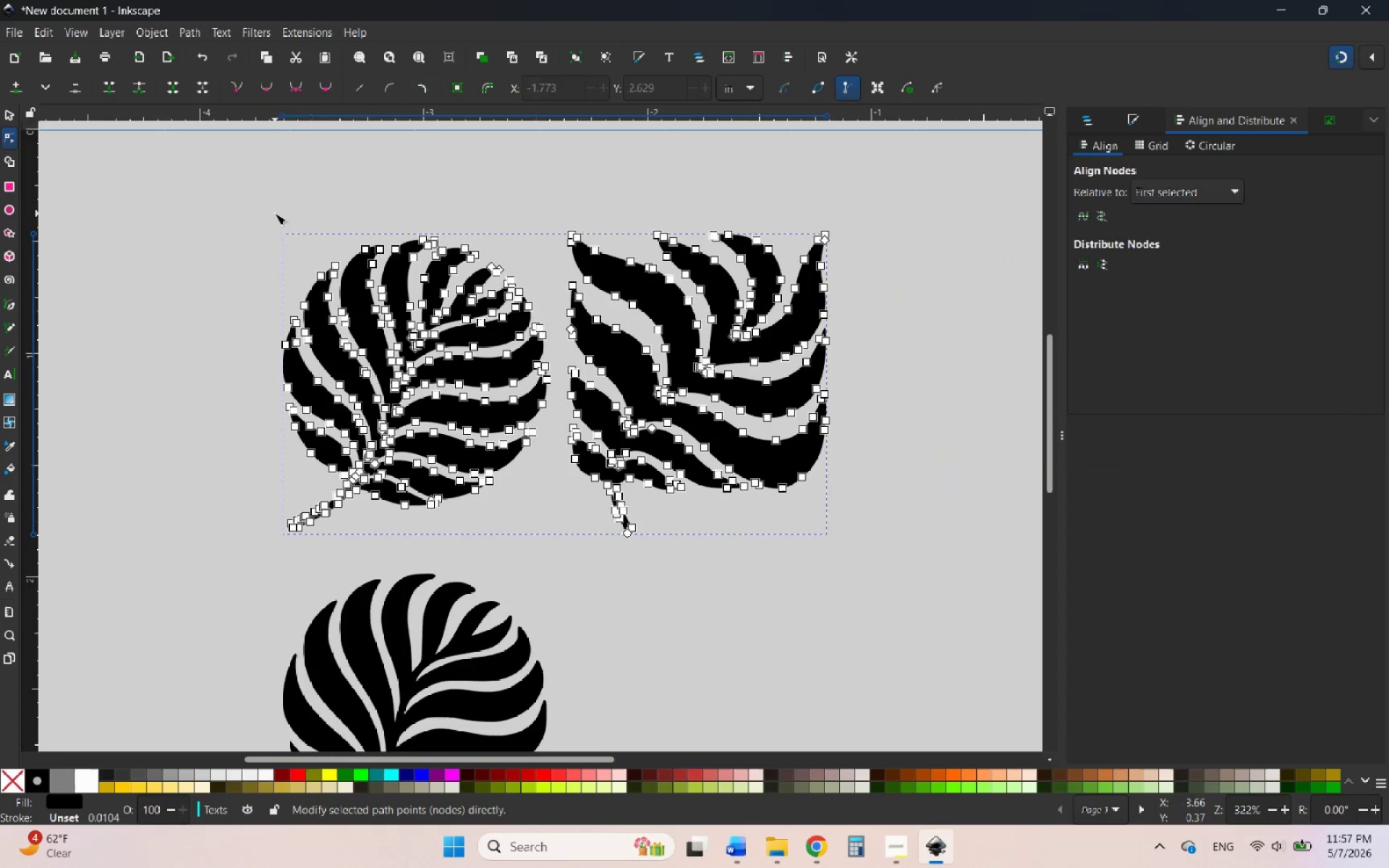 
left_click_drag(start_coordinate=[261, 214], to_coordinate=[554, 539])
 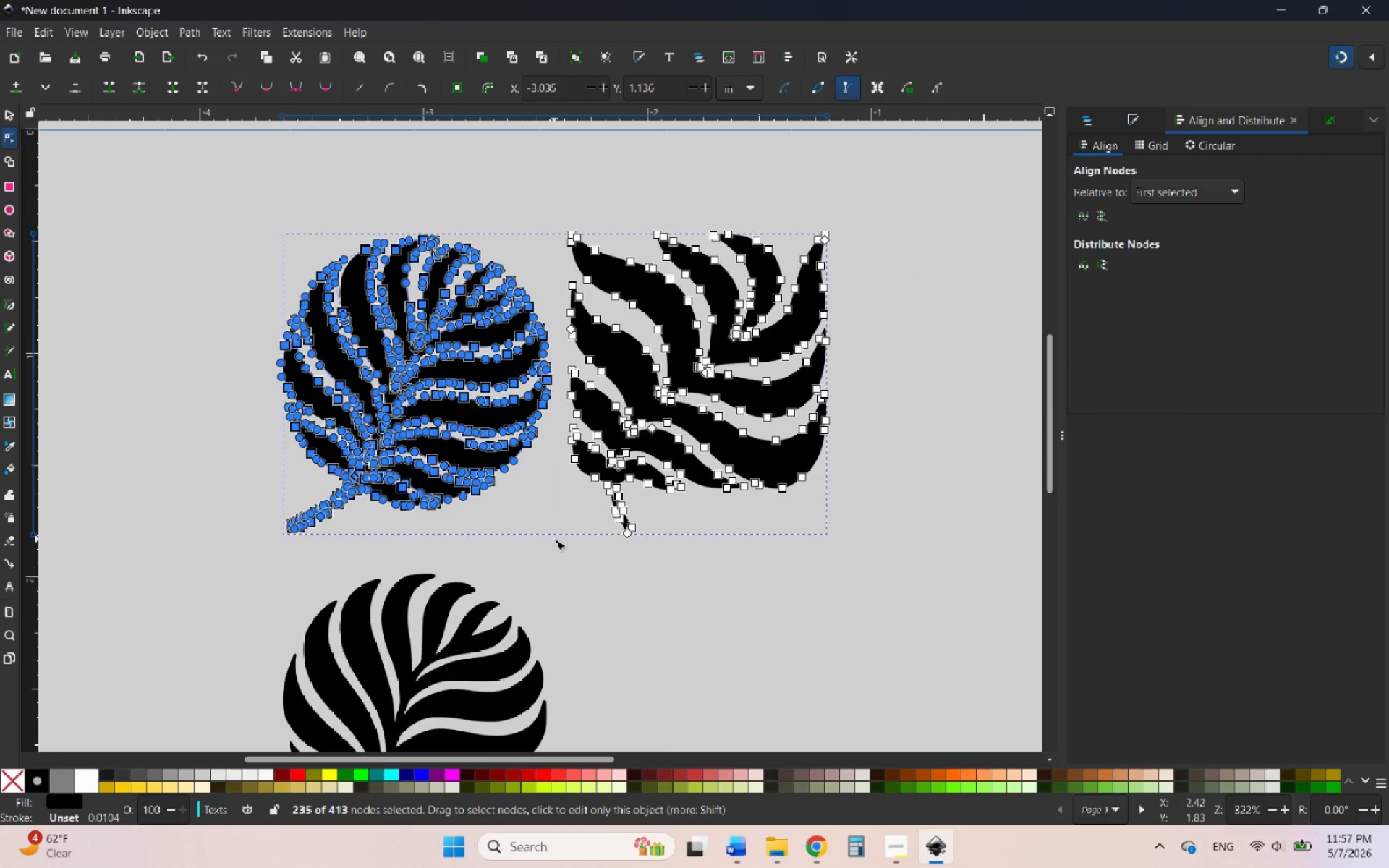 
key(Delete)
 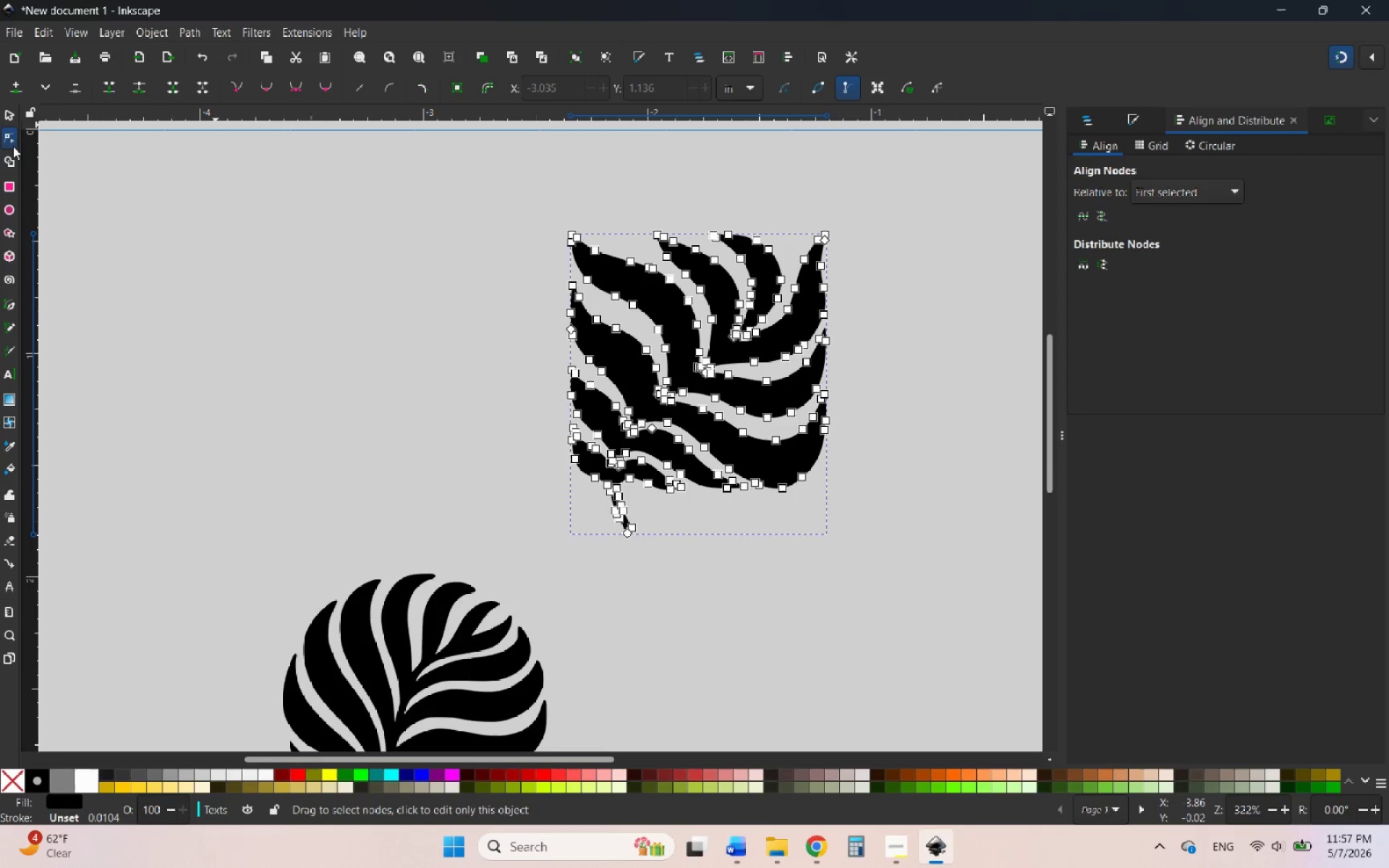 
left_click([12, 113])
 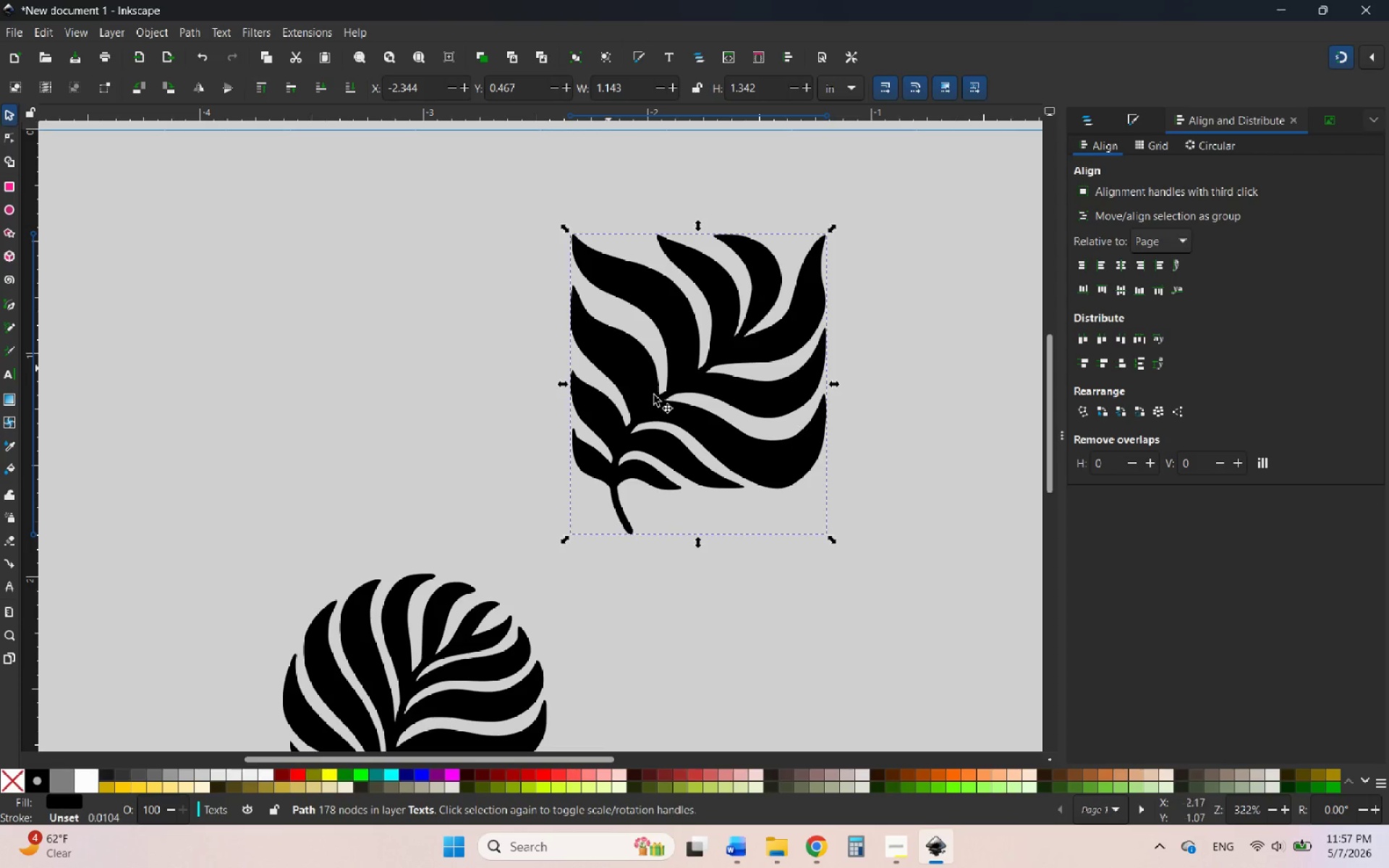 
hold_key(key=ControlLeft, duration=0.61)
scroll: coordinate [672, 427], scroll_direction: down, amount: 3.0
 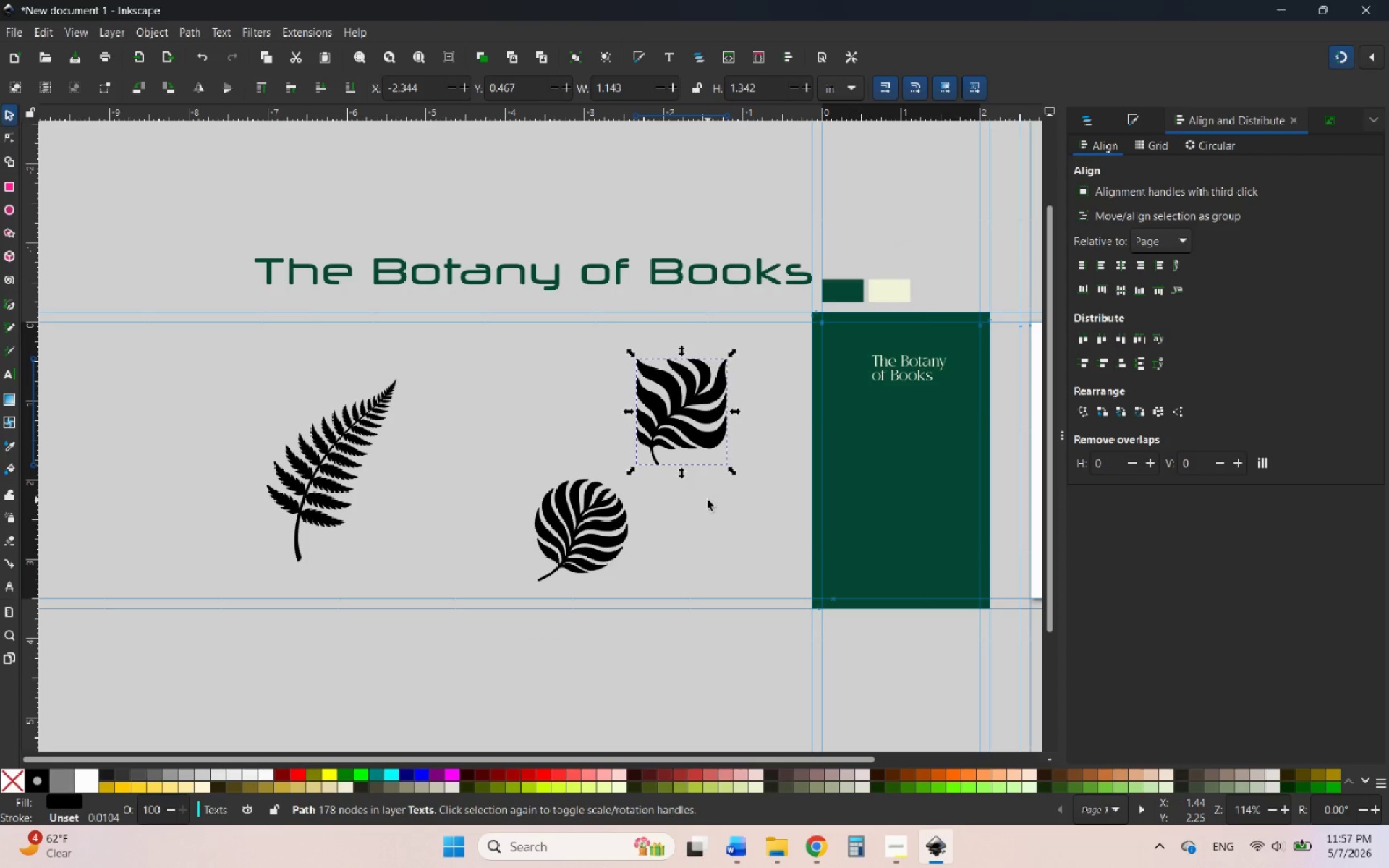 
left_click([708, 500])
 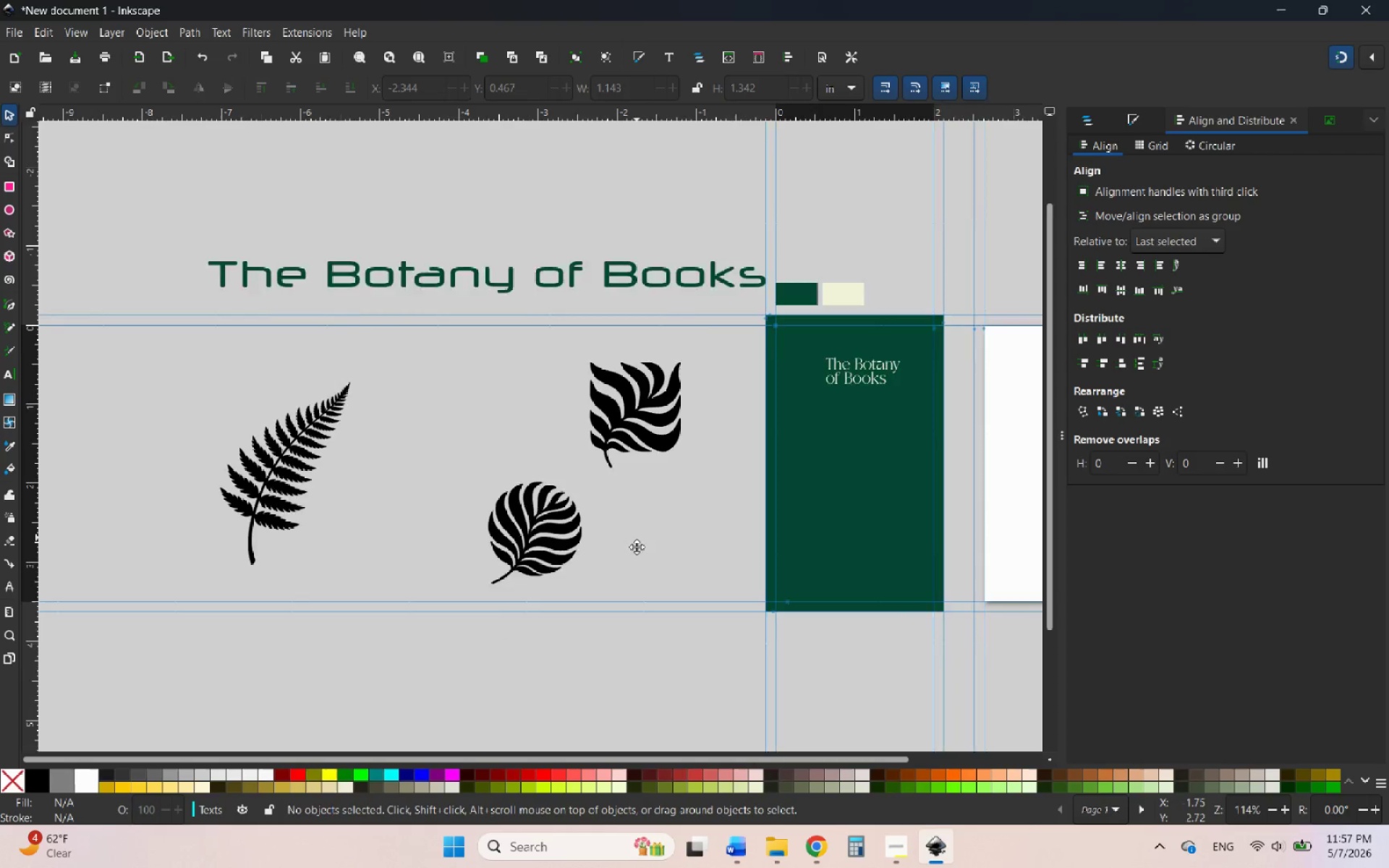 
wait(6.64)
 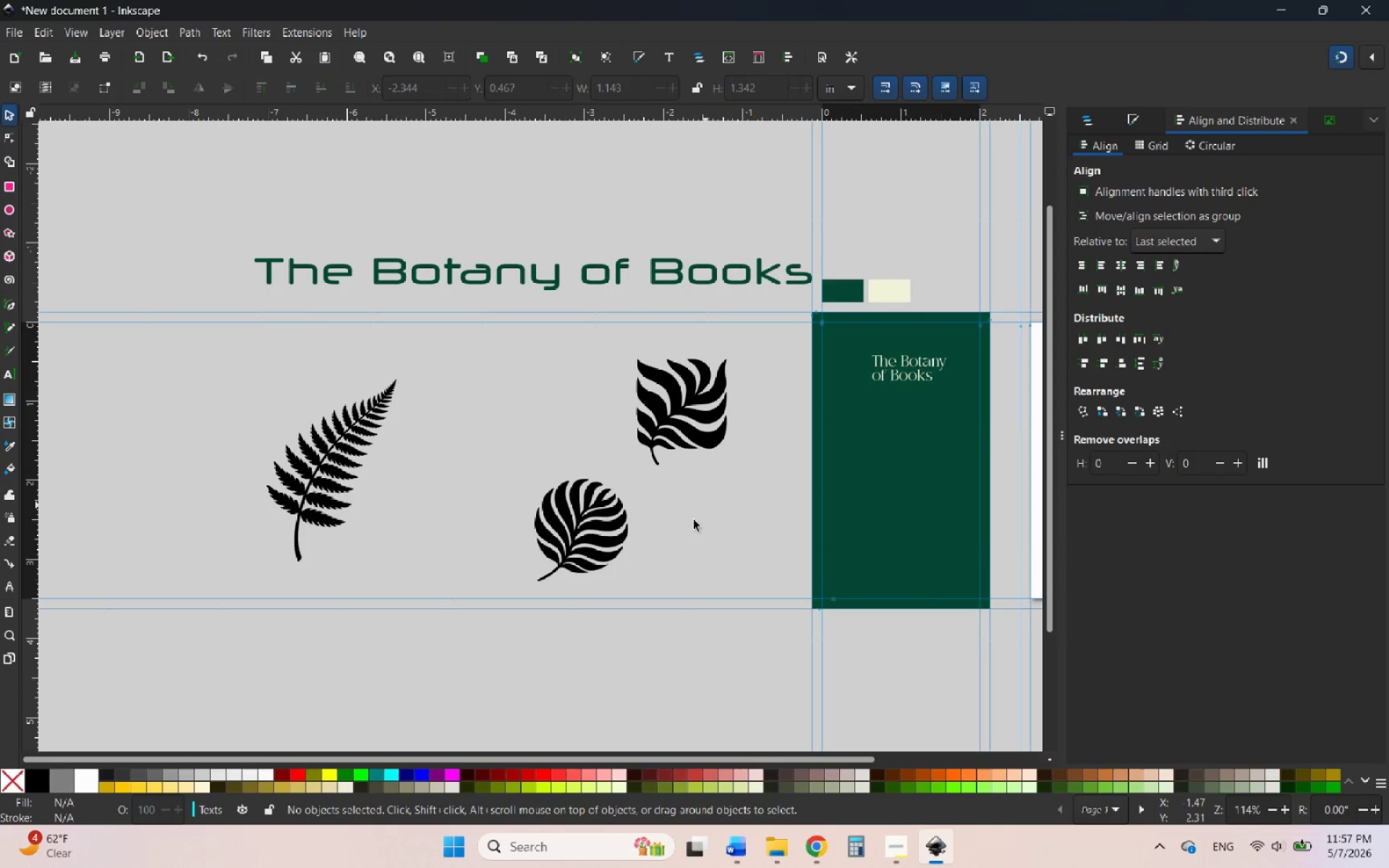 
hold_key(key=ControlLeft, duration=1.53)
scroll: coordinate [631, 579], scroll_direction: down, amount: 1.0
 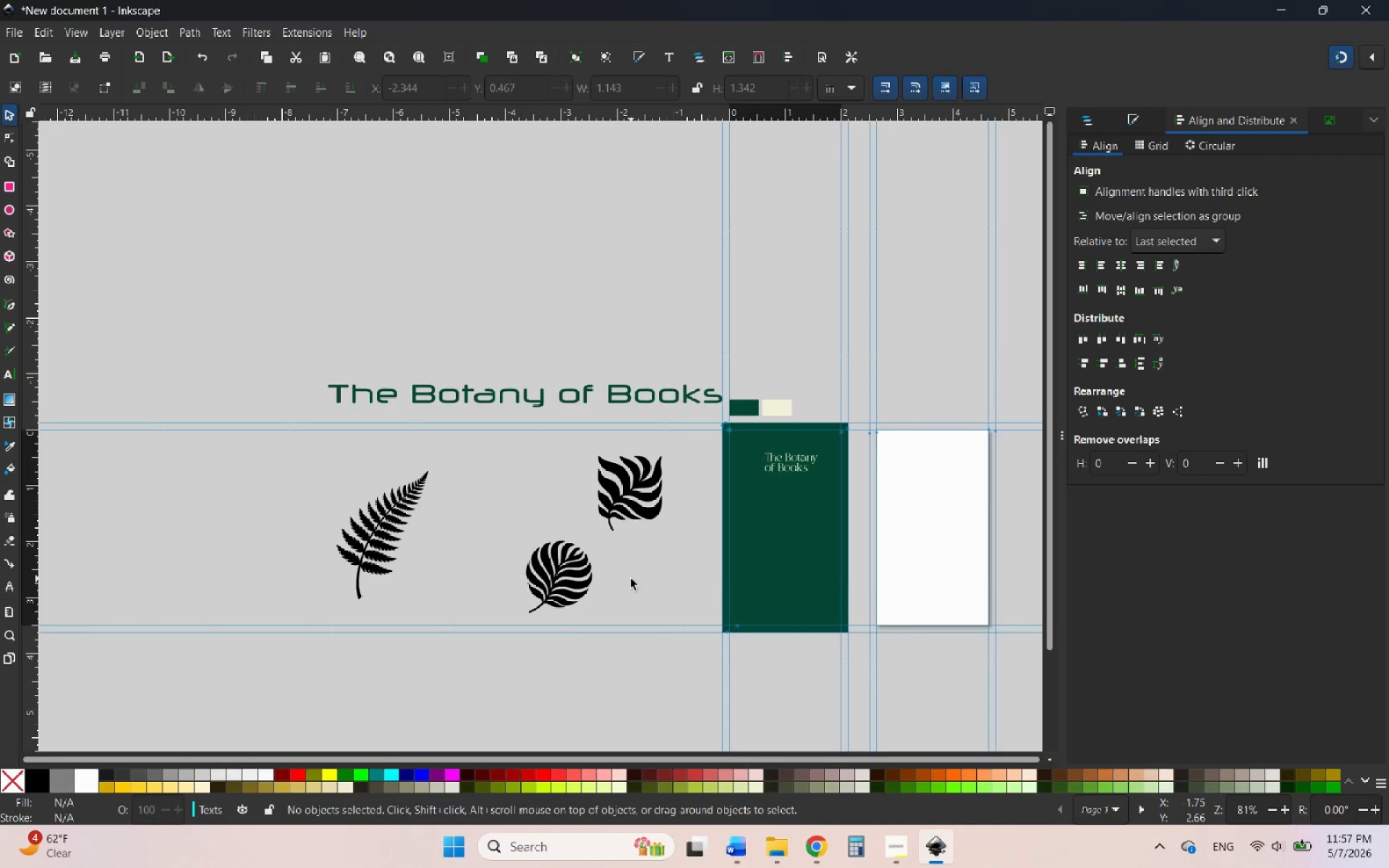 
hold_key(key=ControlLeft, duration=2.84)
scroll: coordinate [663, 562], scroll_direction: up, amount: 2.0
 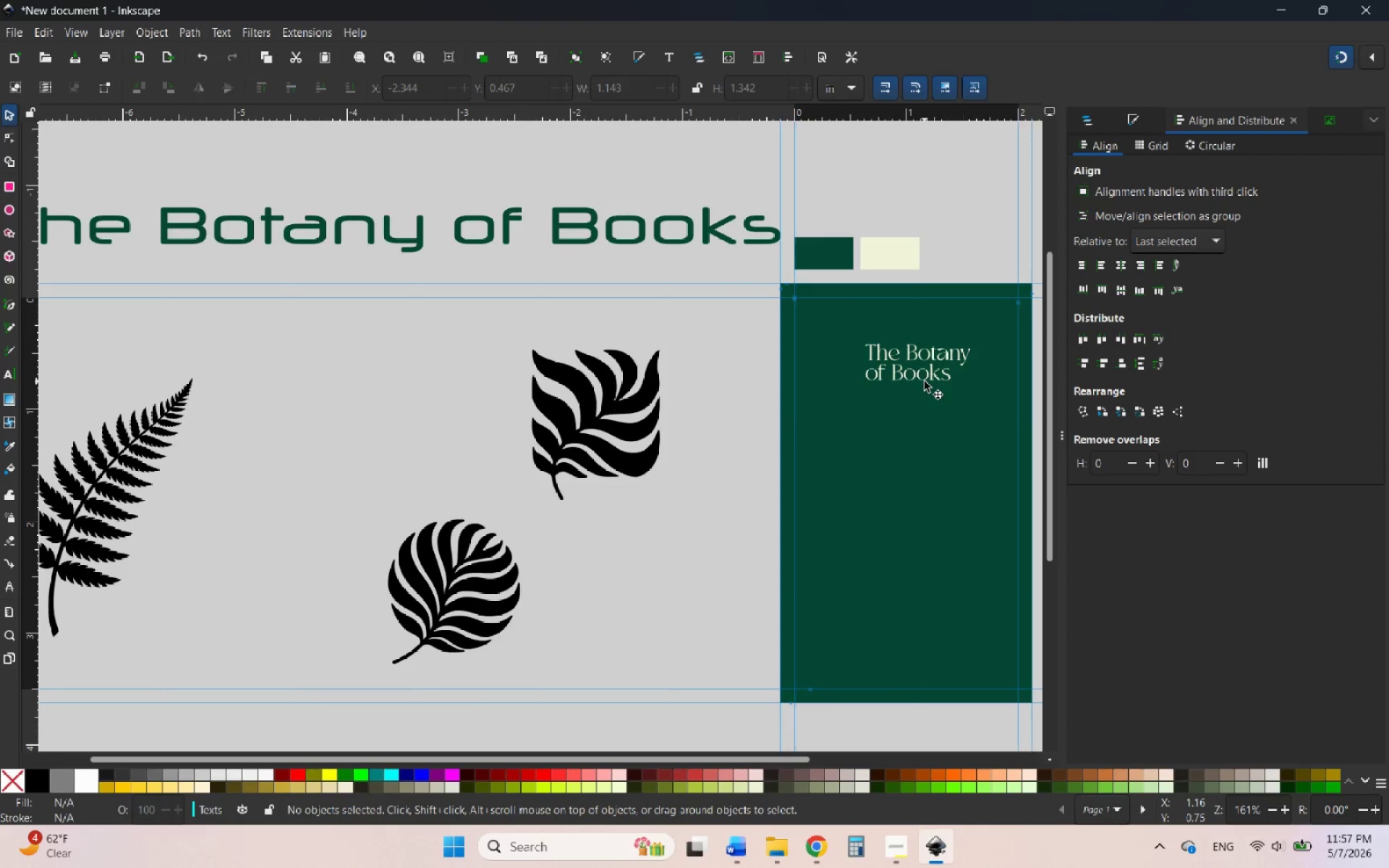 
left_click([564, 223])
 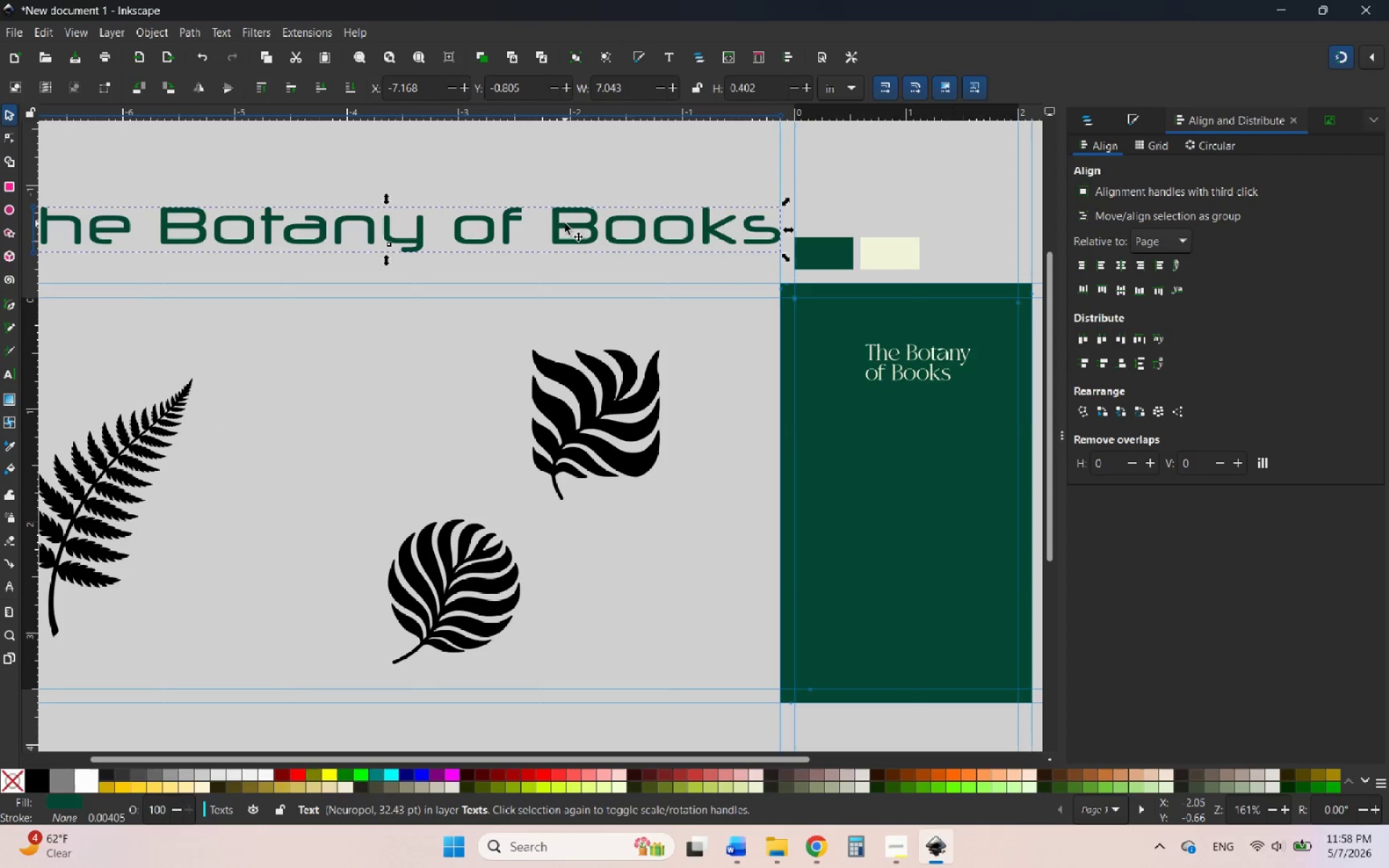 
double_click([565, 224])
 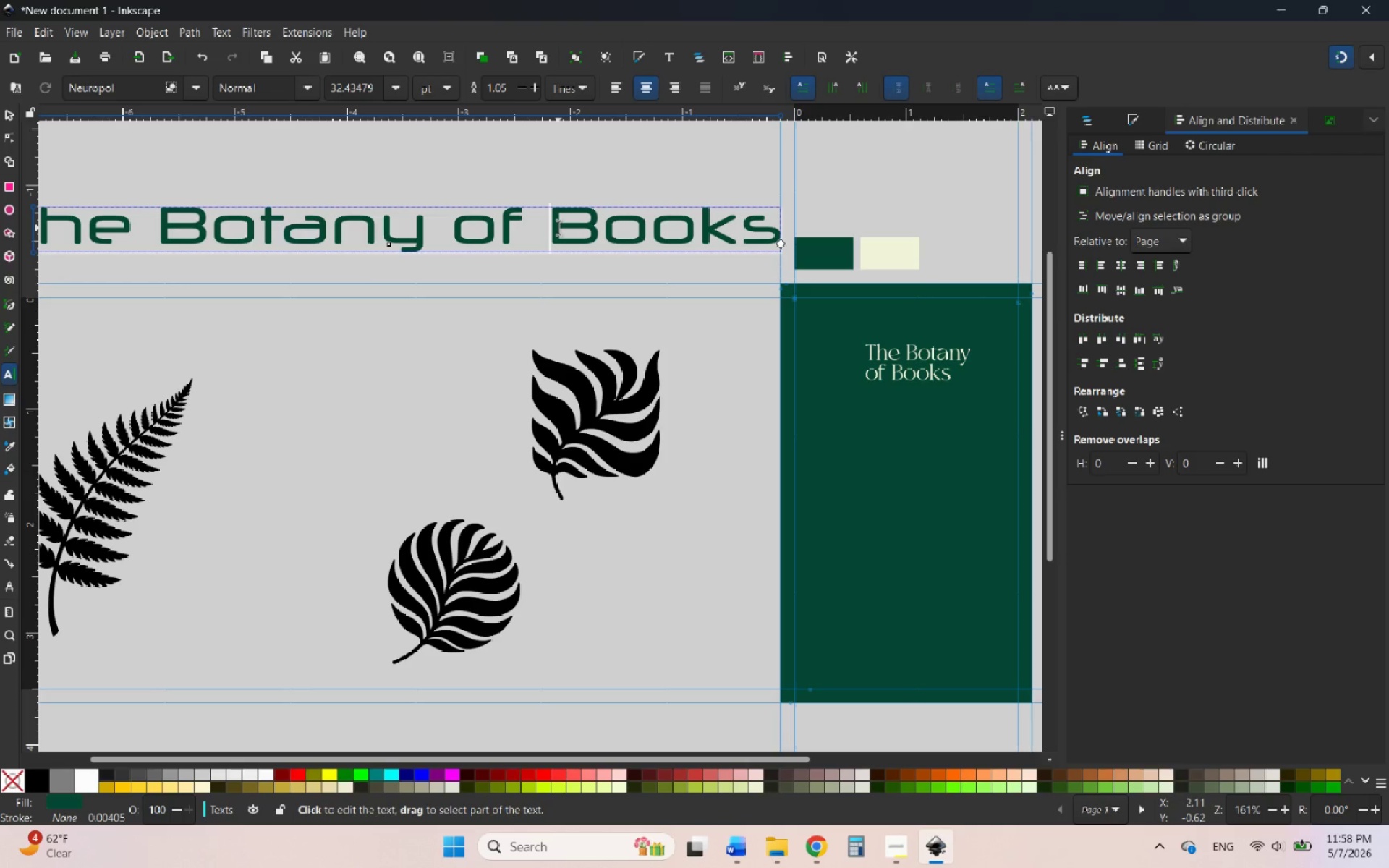 
left_click_drag(start_coordinate=[558, 228], to_coordinate=[594, 229])
 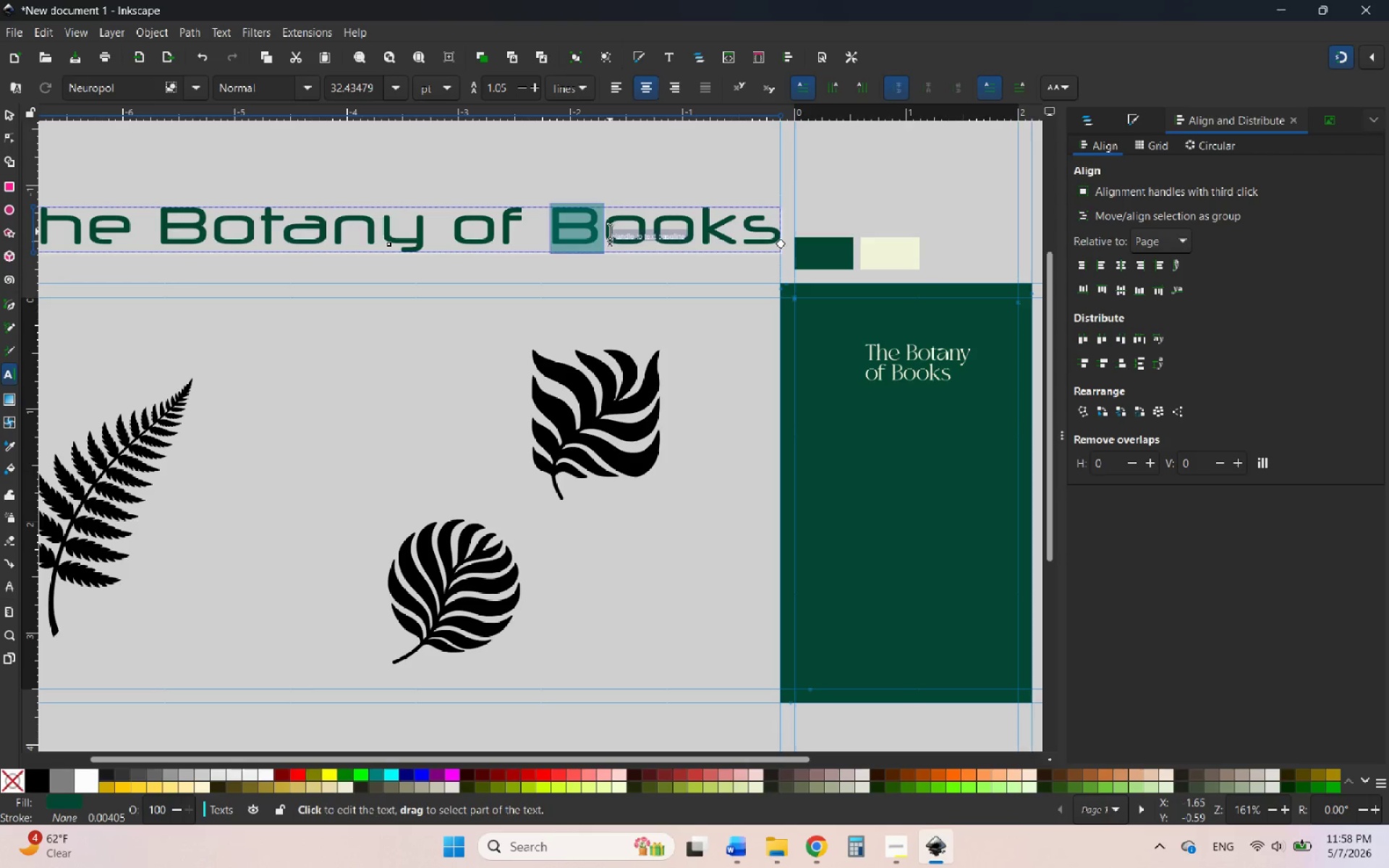 
left_click([610, 231])
 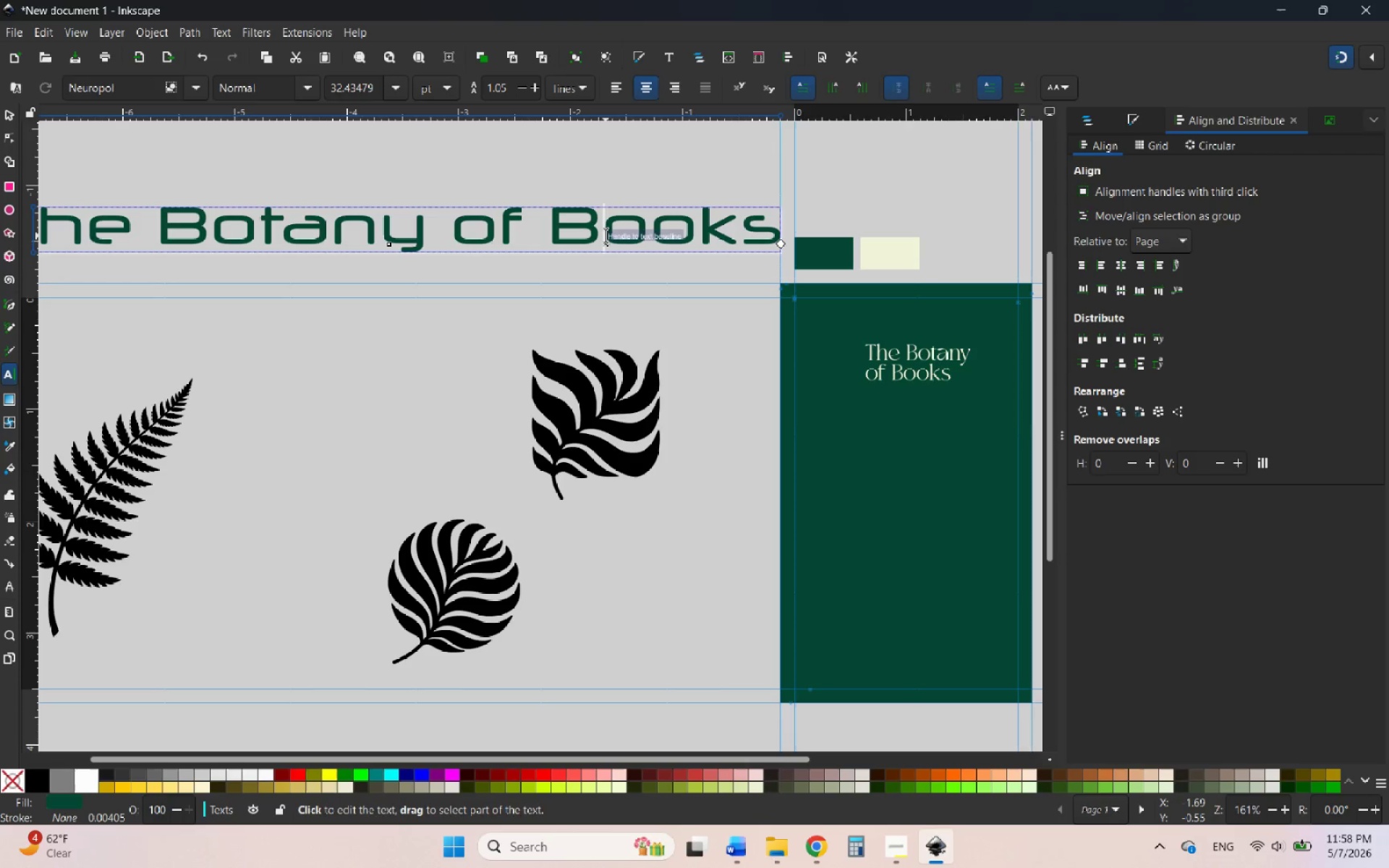 
left_click_drag(start_coordinate=[606, 236], to_coordinate=[789, 234])
 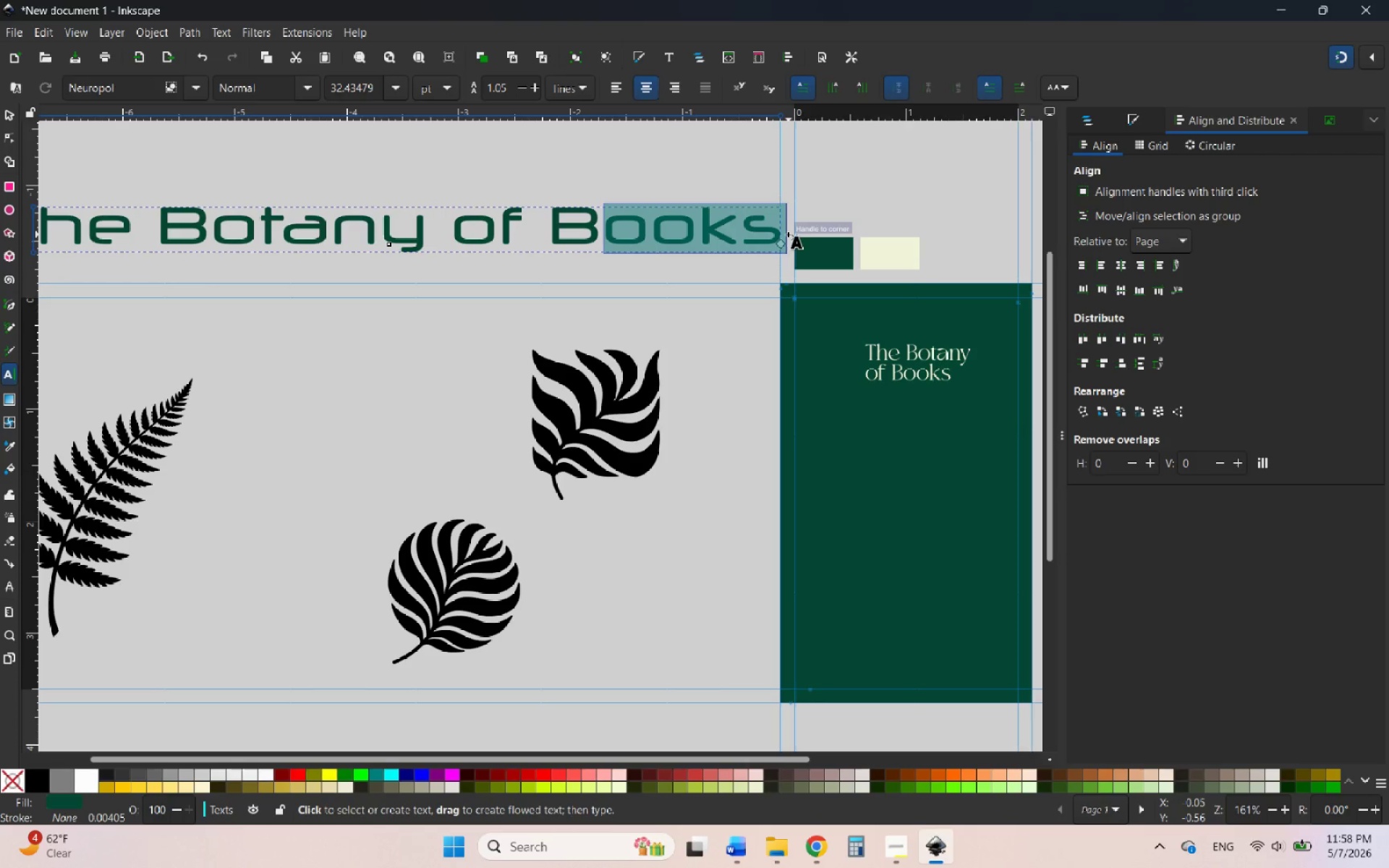 
key(Backspace)
 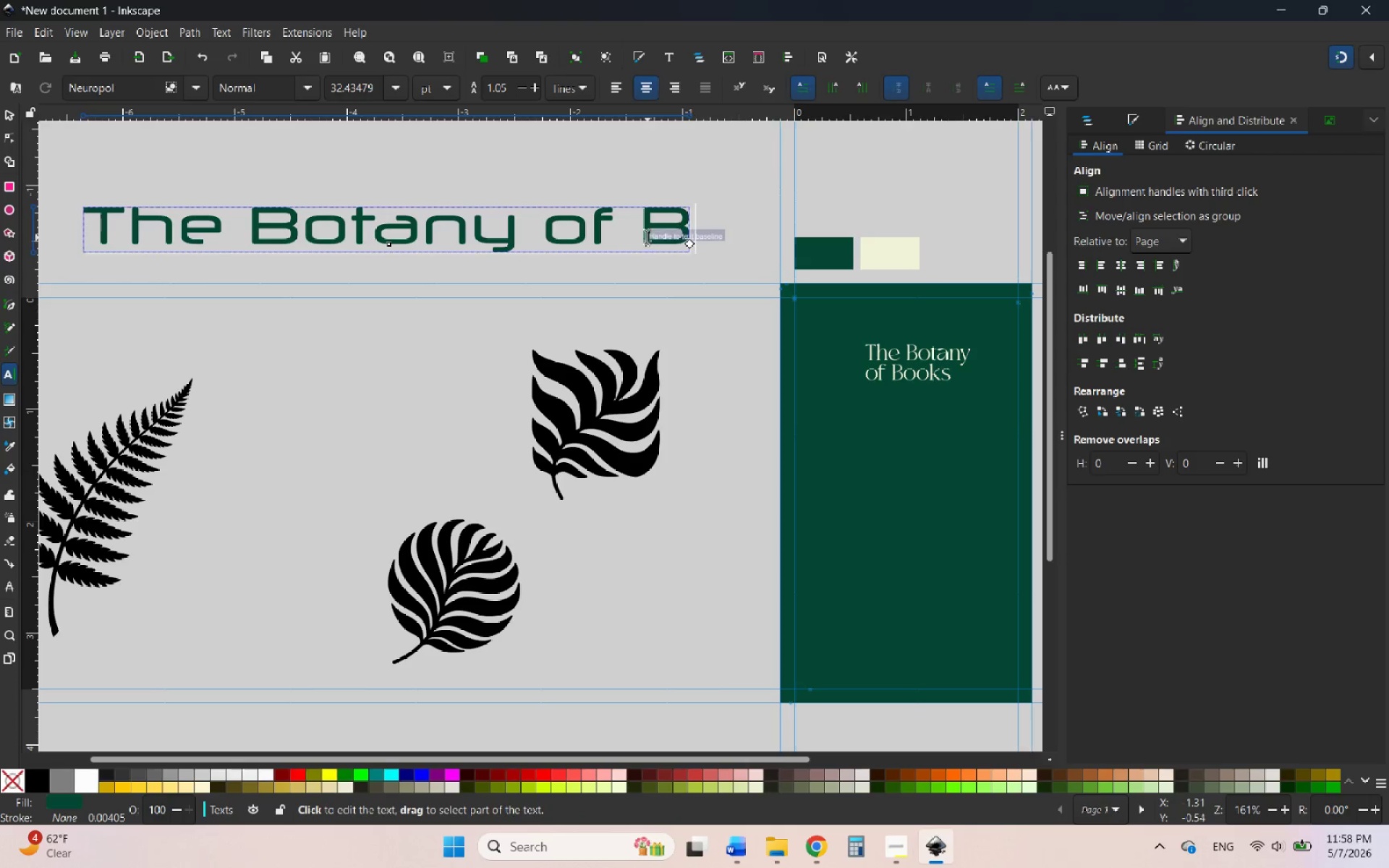 
left_click_drag(start_coordinate=[645, 237], to_coordinate=[90, 239])
 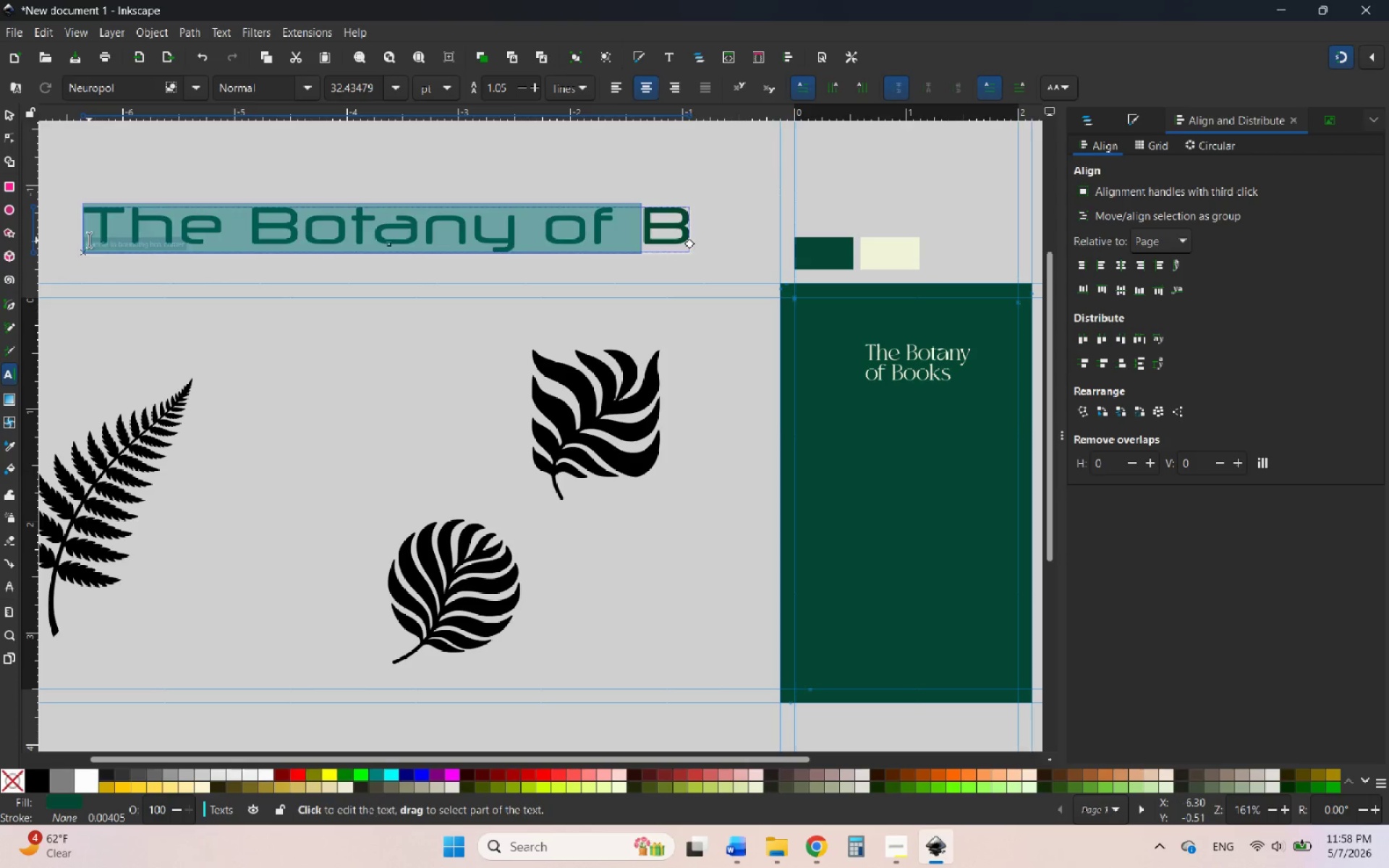 
key(Backspace)
 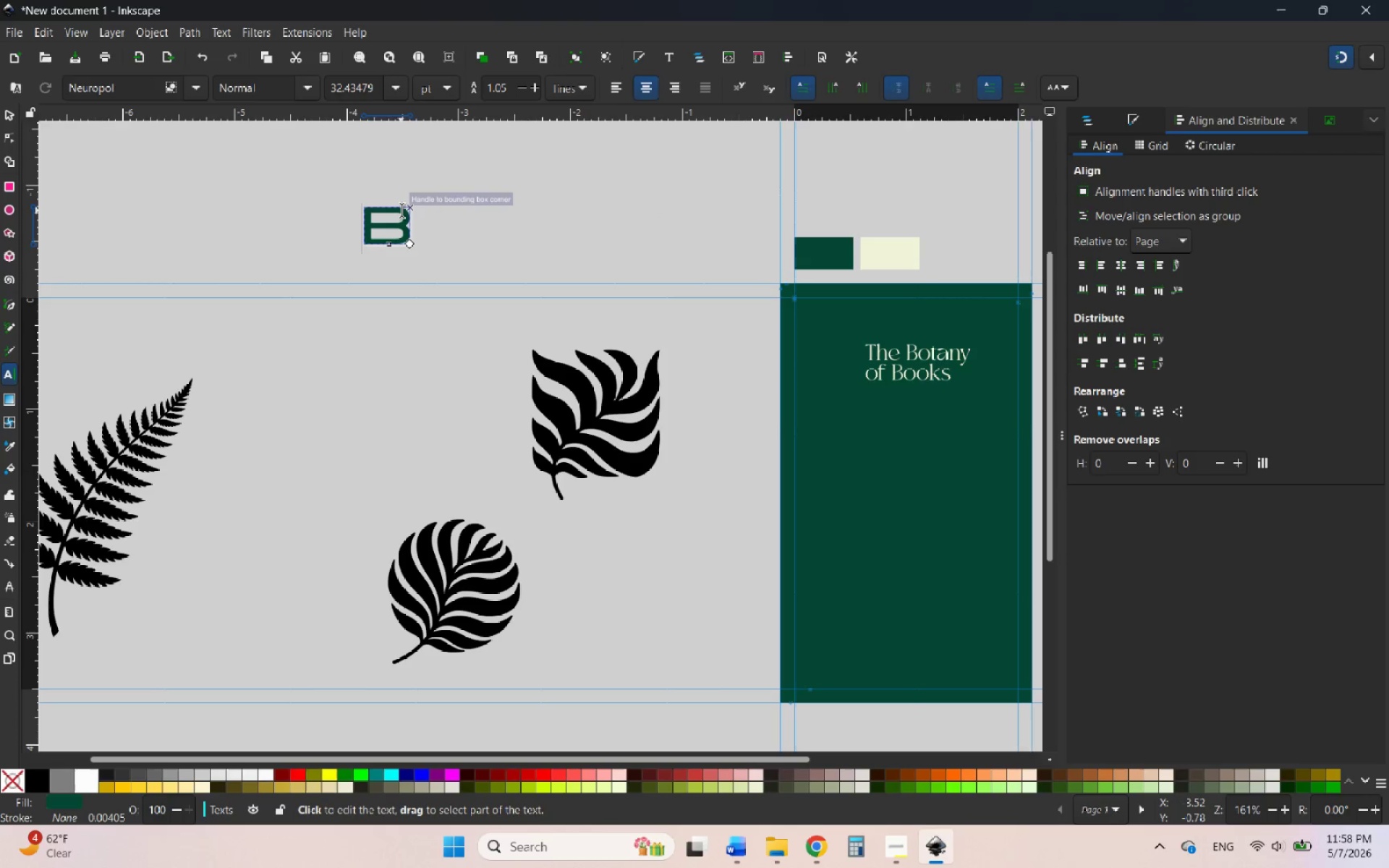 
left_click_drag(start_coordinate=[406, 211], to_coordinate=[373, 218])
 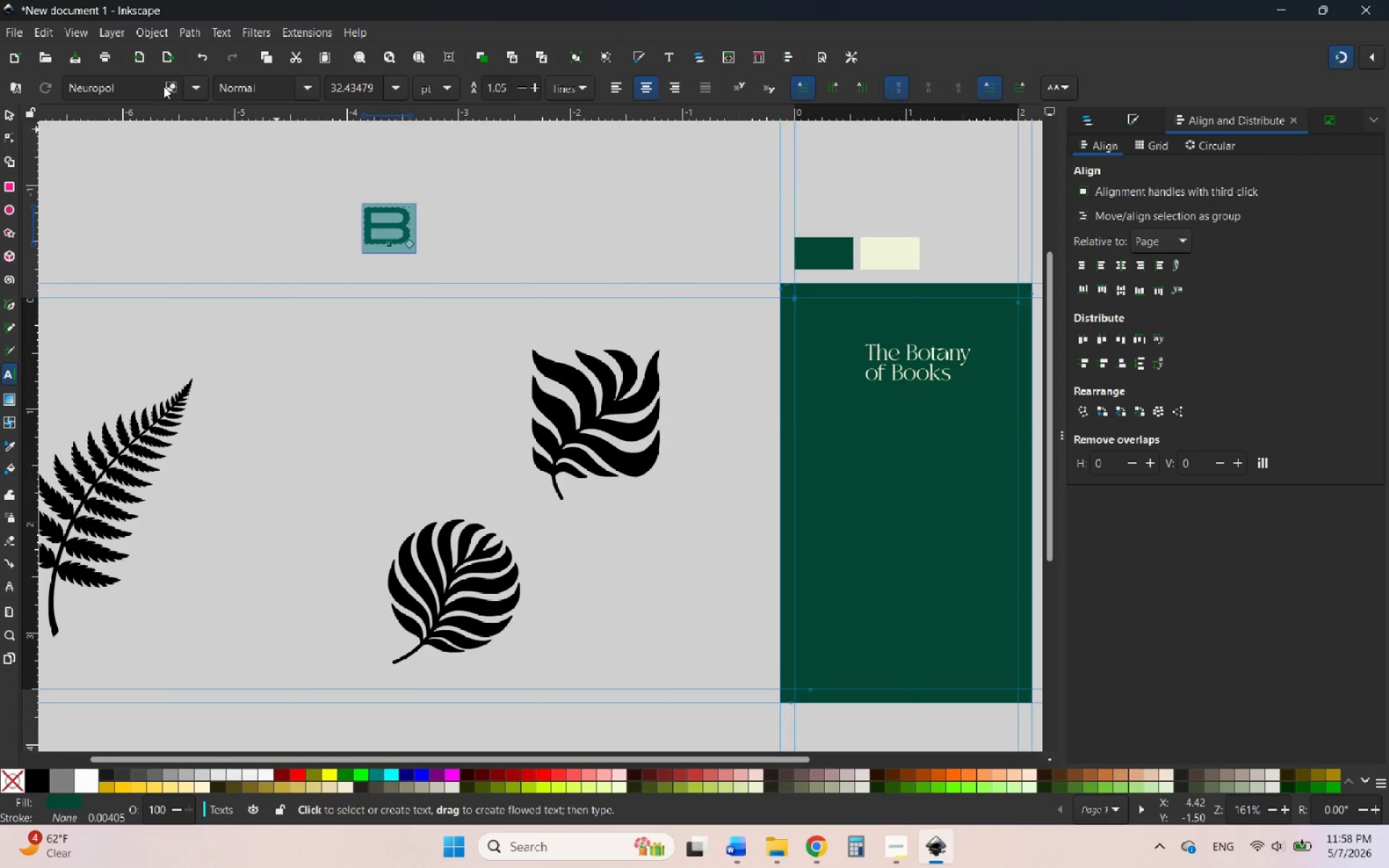 
left_click([150, 86])
 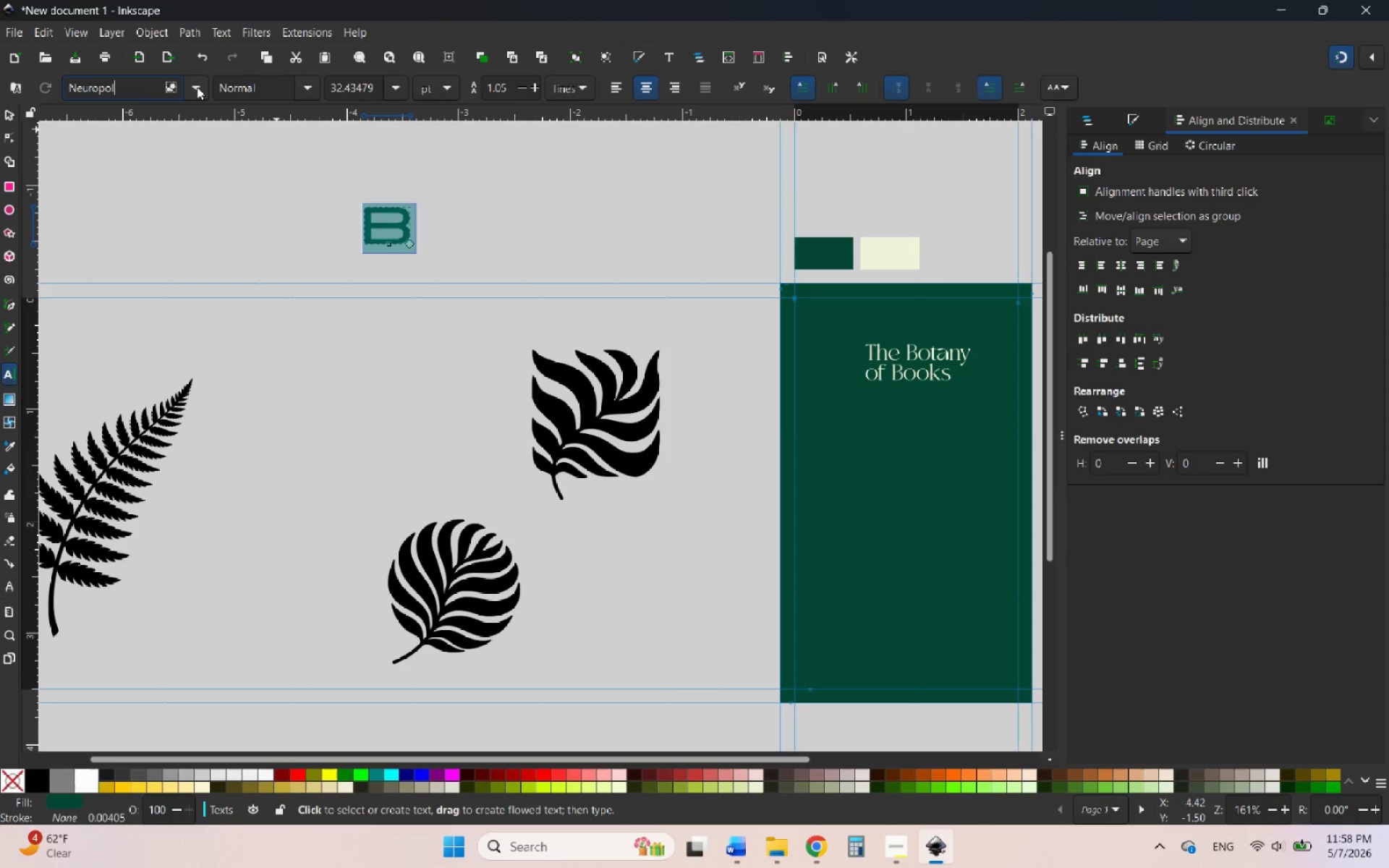 
left_click([197, 87])
 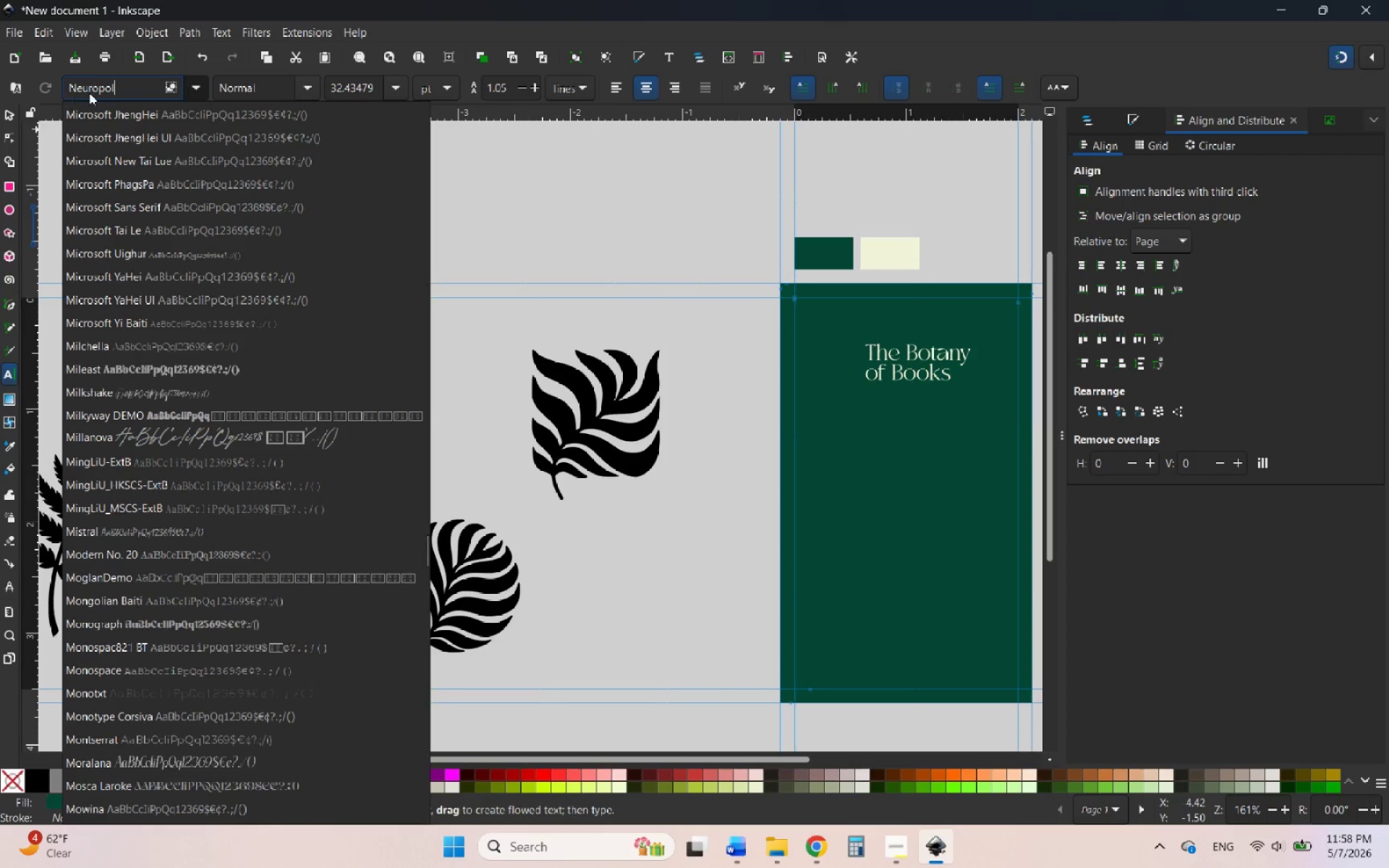 
left_click([126, 87])
 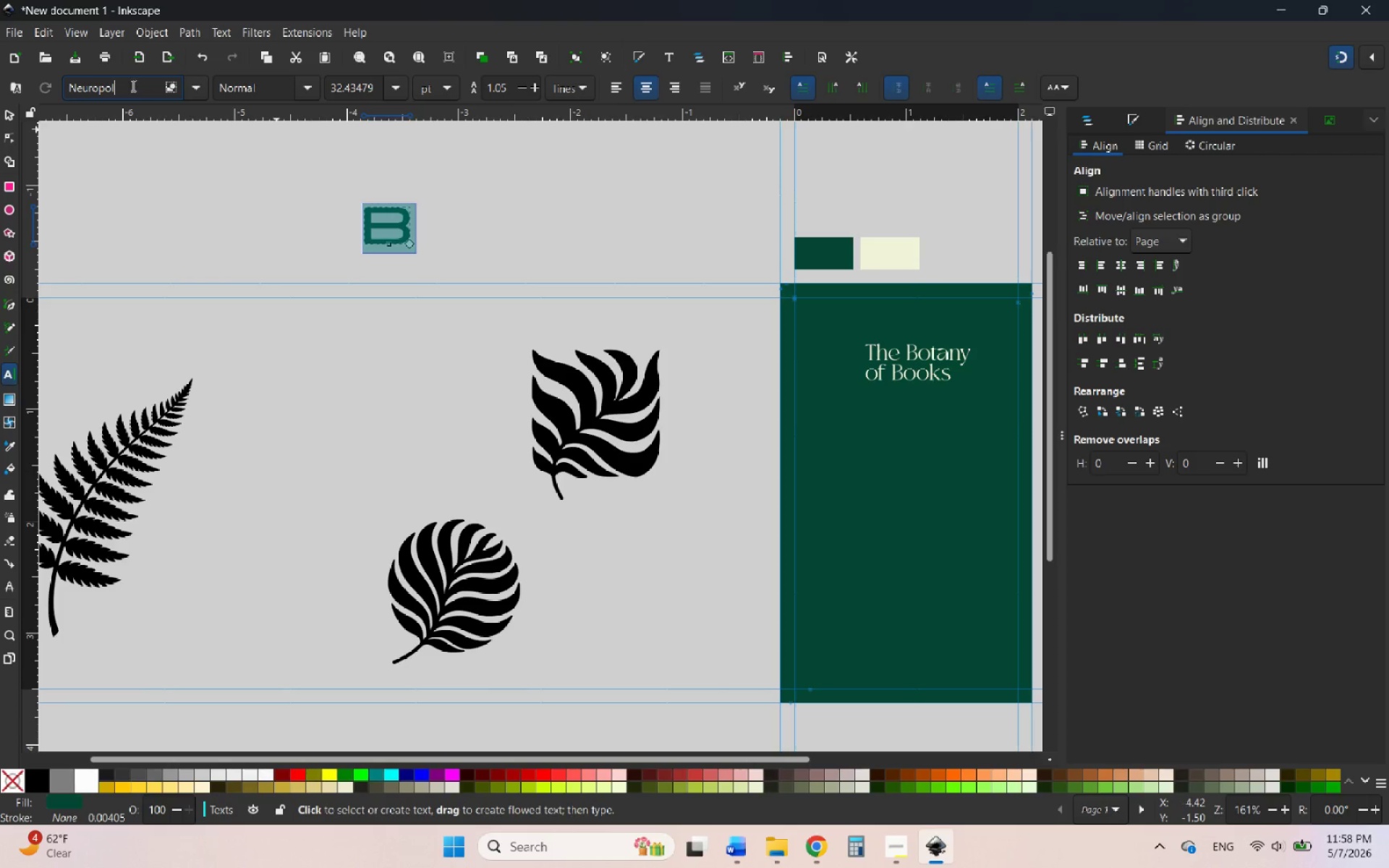 
left_click_drag(start_coordinate=[132, 85], to_coordinate=[64, 93])
 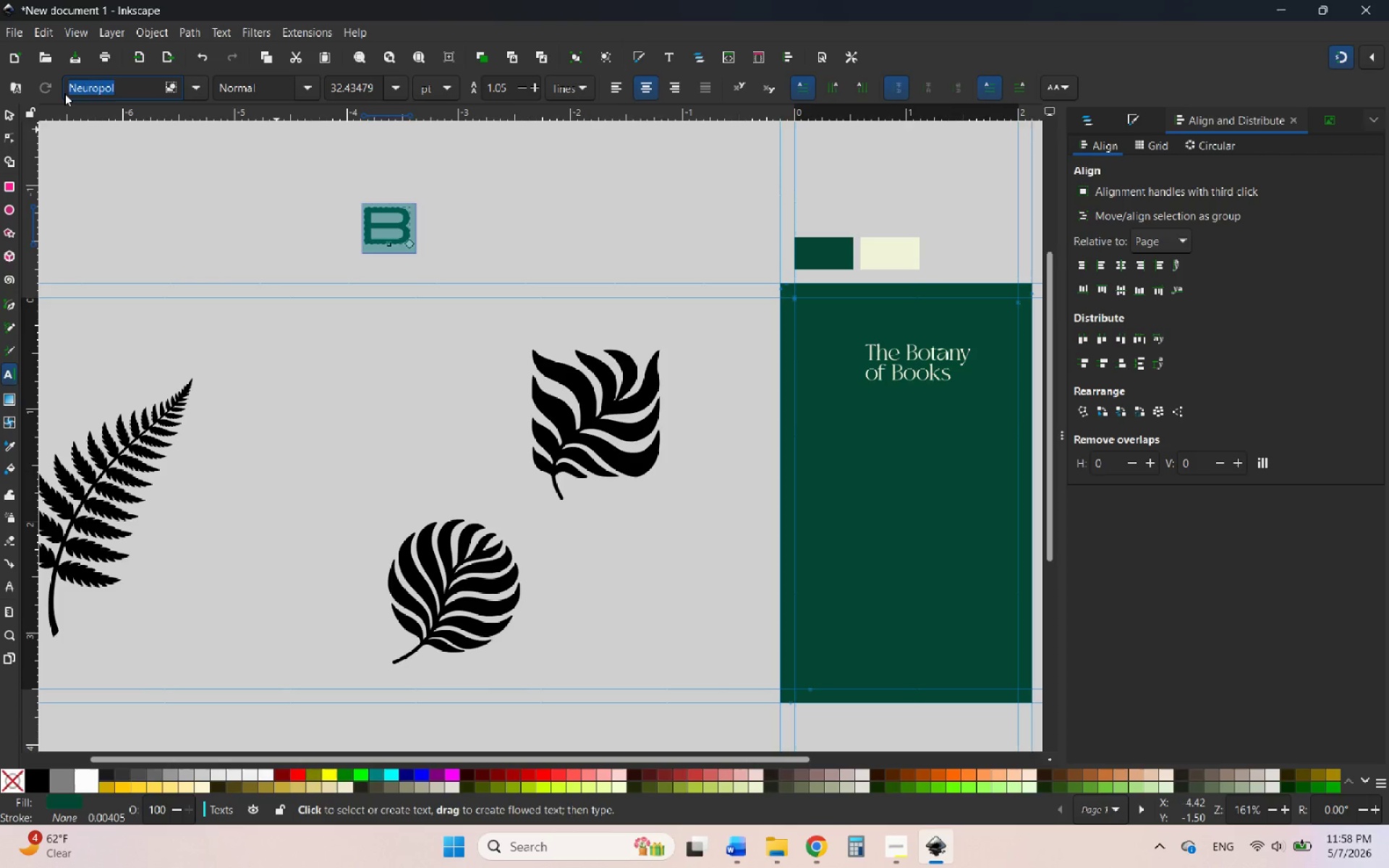 
type(mon)
 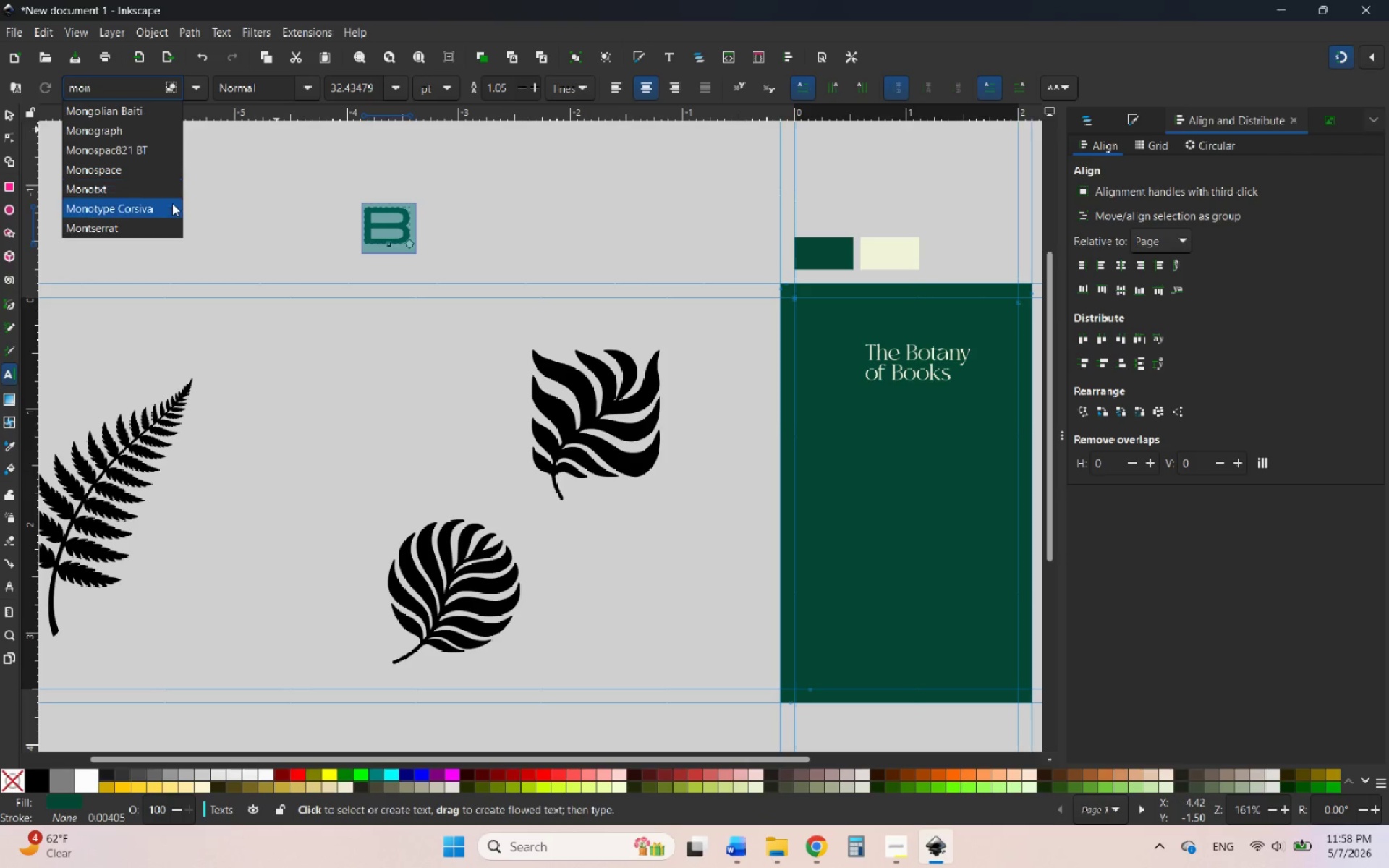 
left_click([150, 221])
 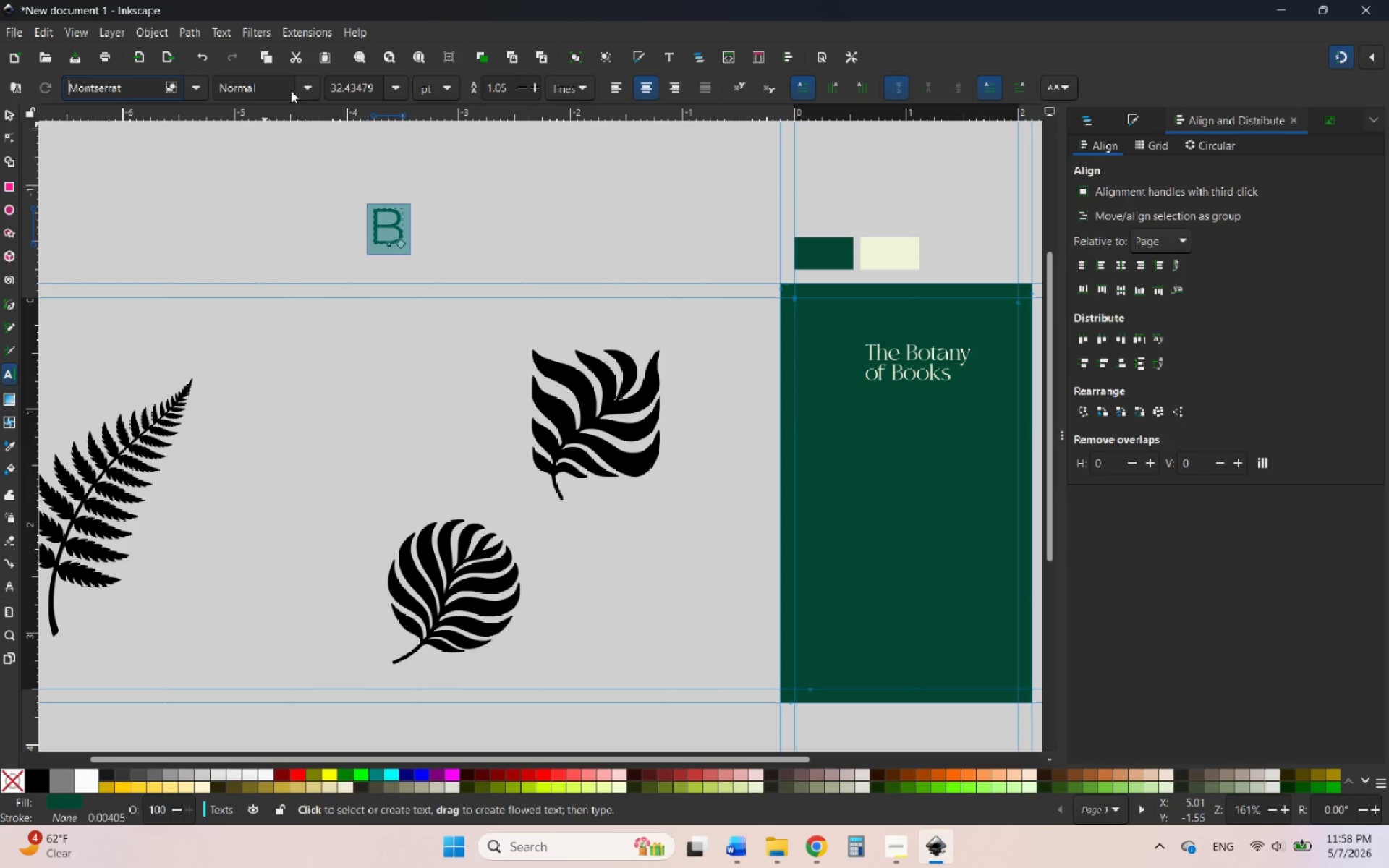 
left_click([314, 88])
 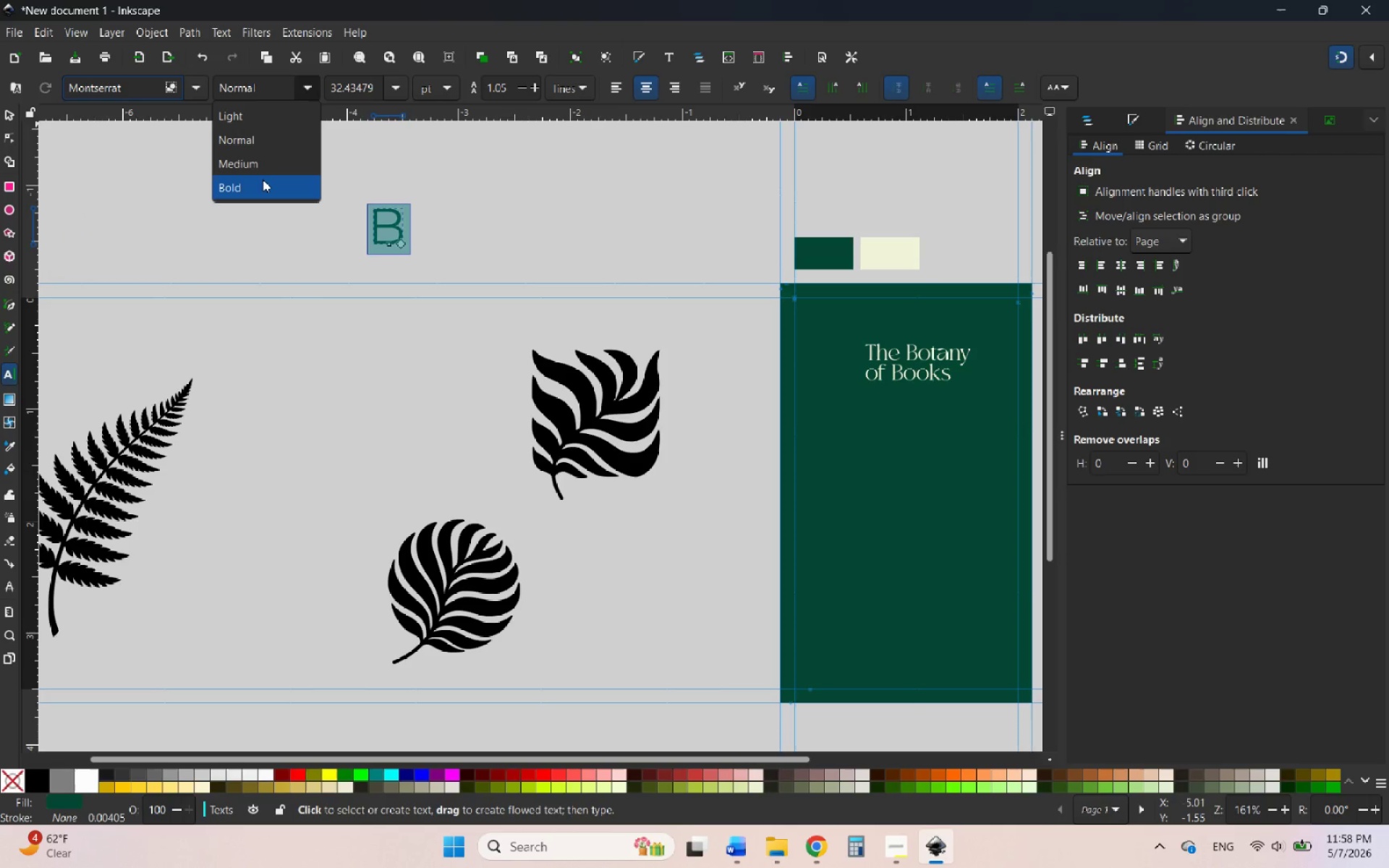 
left_click([260, 180])
 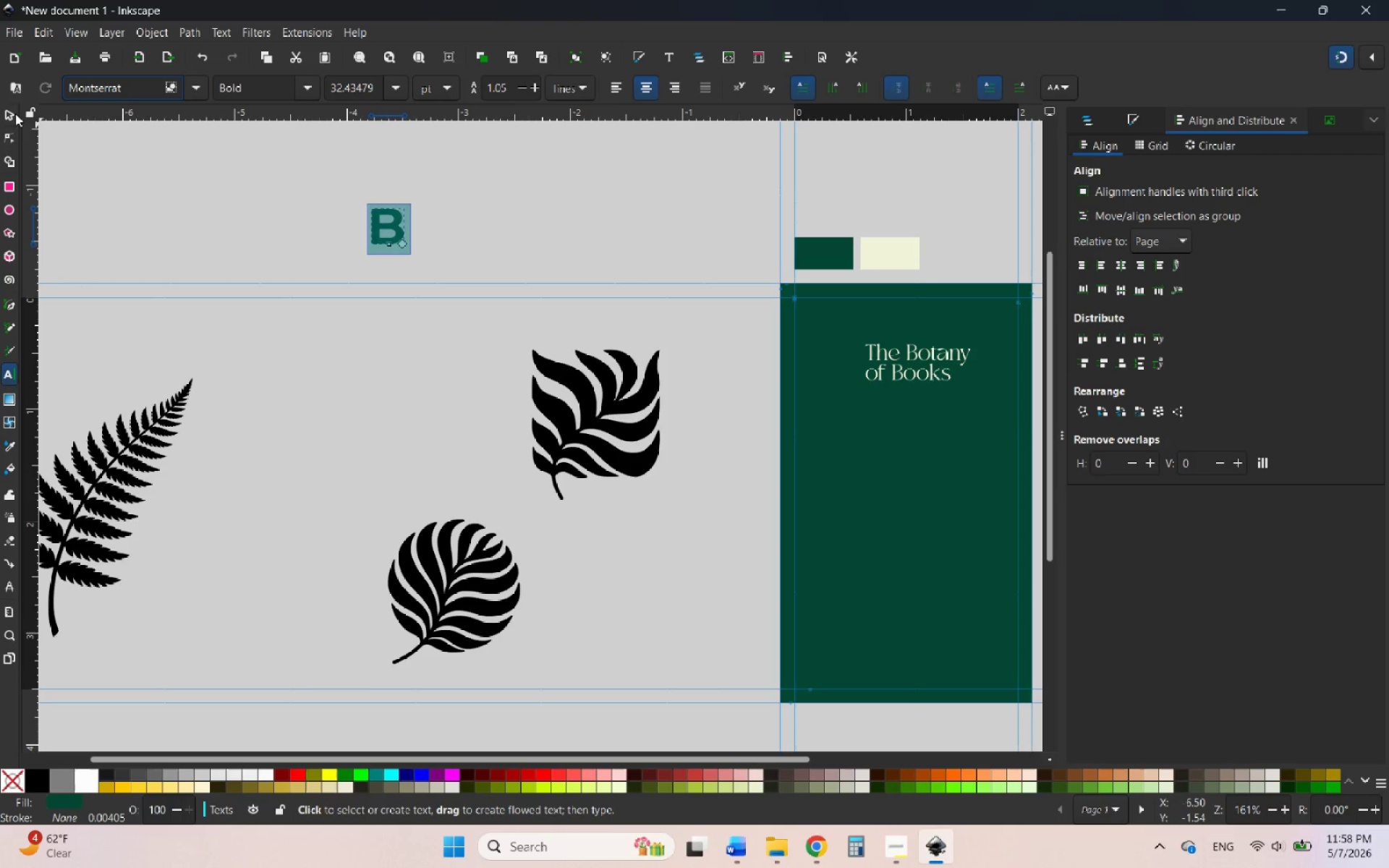 
left_click([13, 114])
 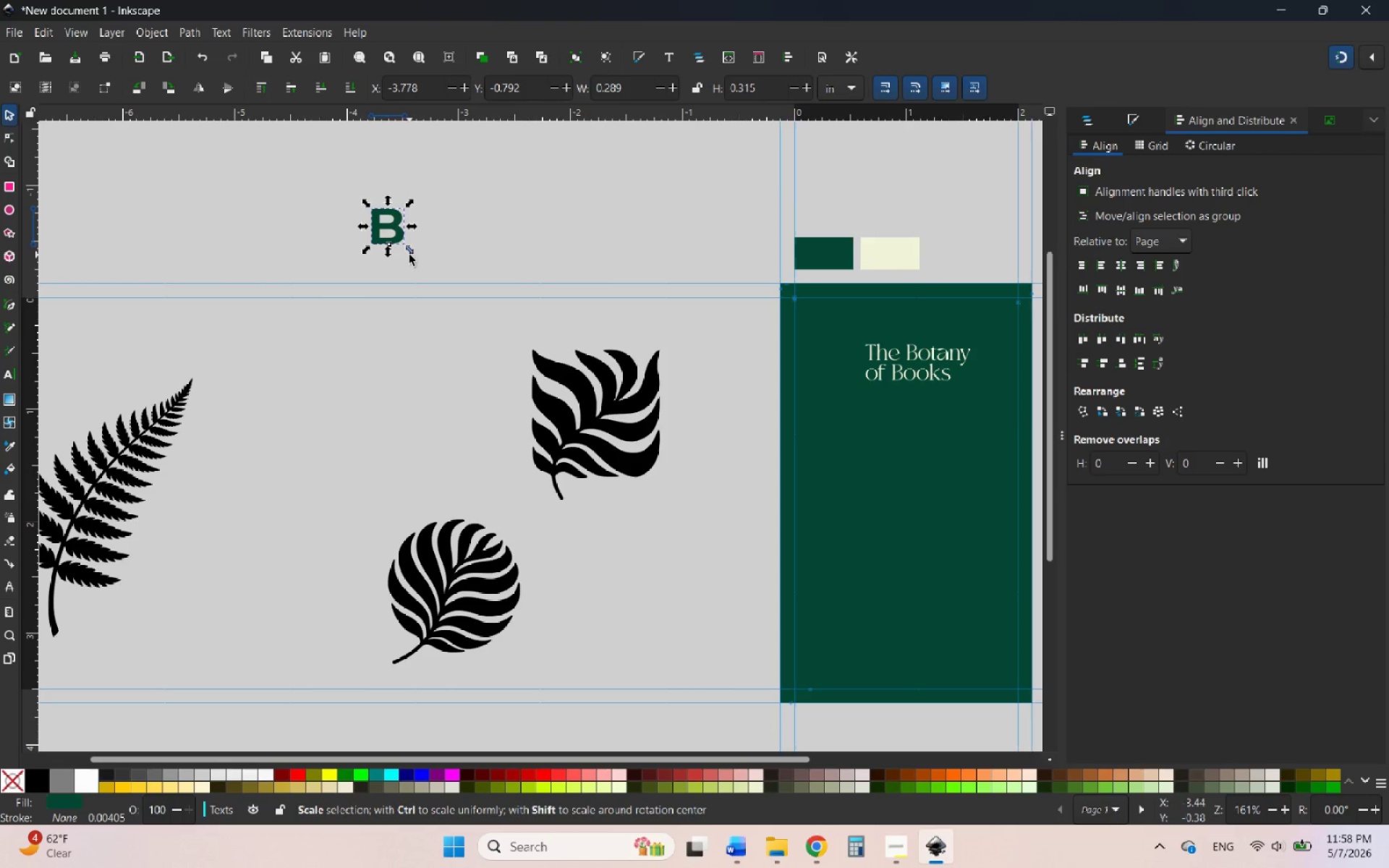 
left_click_drag(start_coordinate=[407, 252], to_coordinate=[505, 331])
 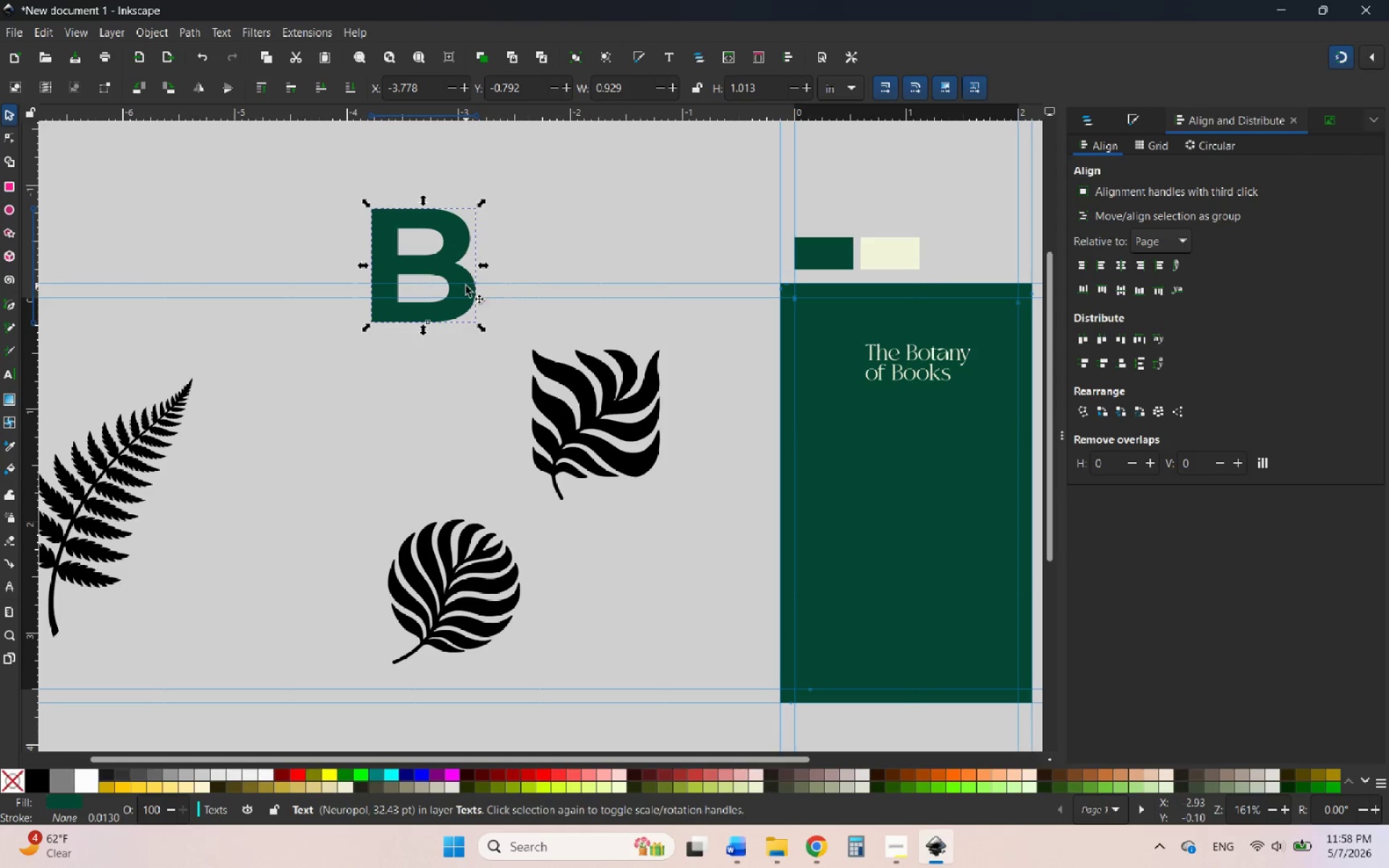 
hold_key(key=ControlLeft, duration=2.06)
 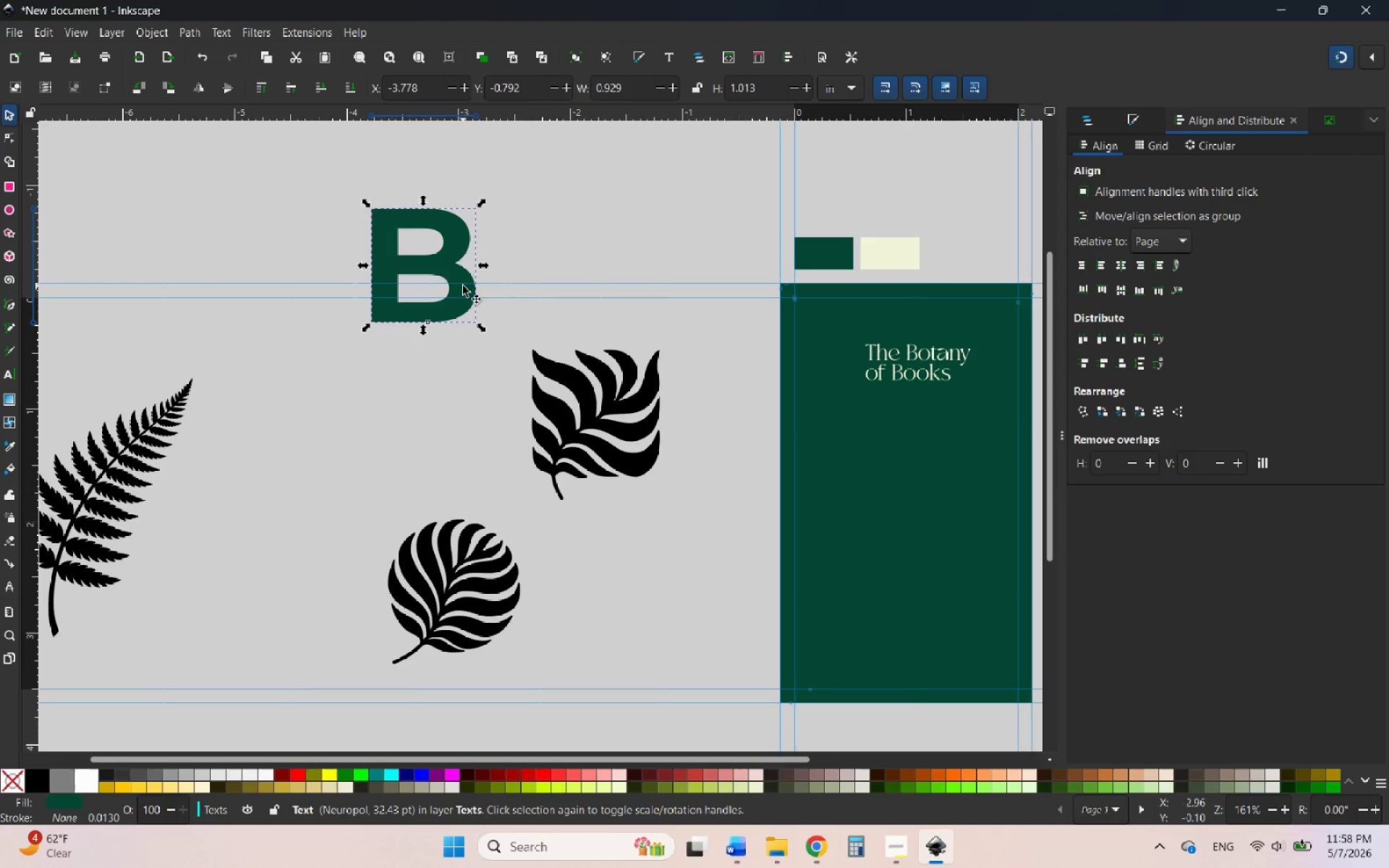 
left_click_drag(start_coordinate=[462, 286], to_coordinate=[642, 439])
 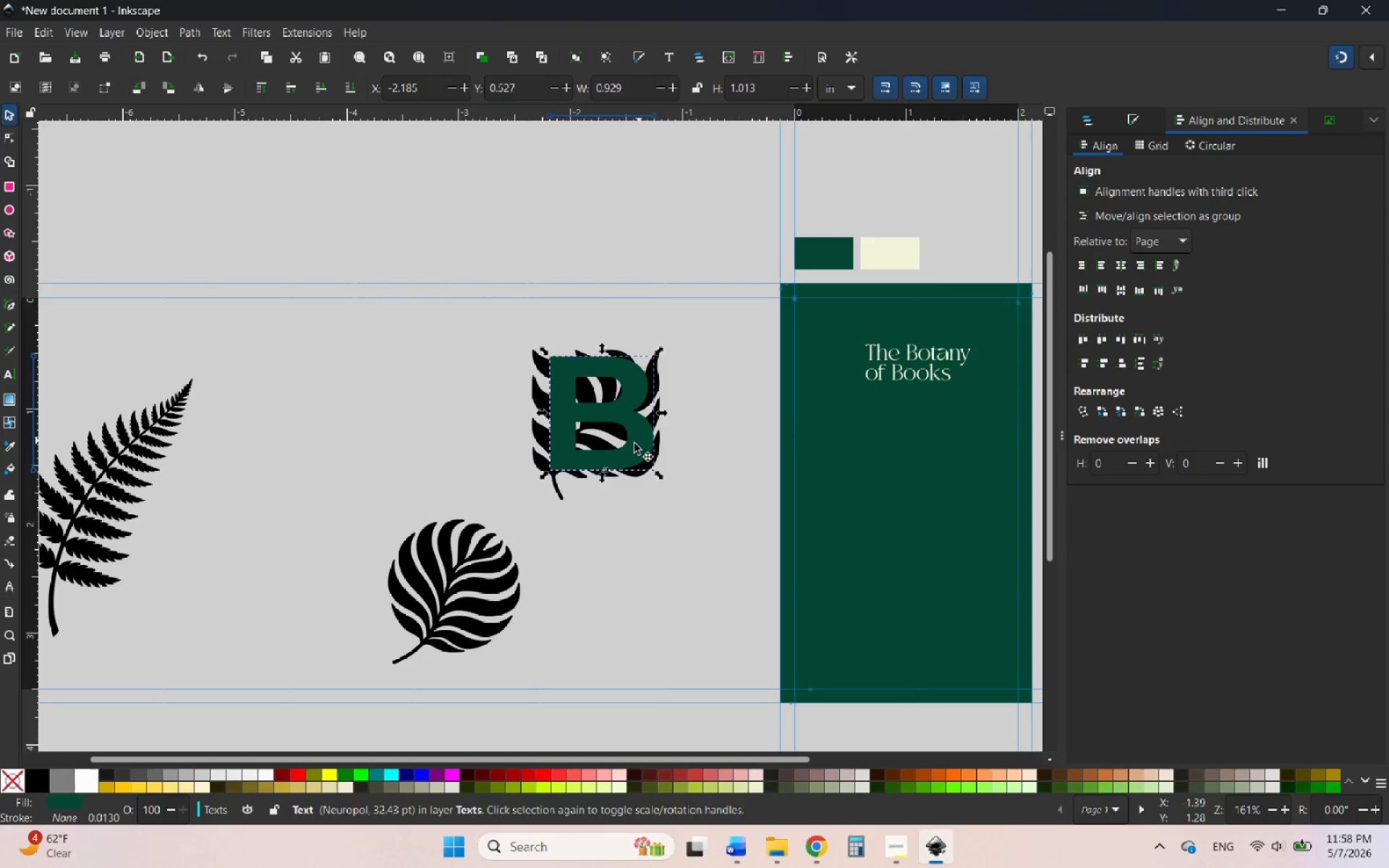 
hold_key(key=ControlLeft, duration=1.7)
scroll: coordinate [606, 412], scroll_direction: up, amount: 4.0
 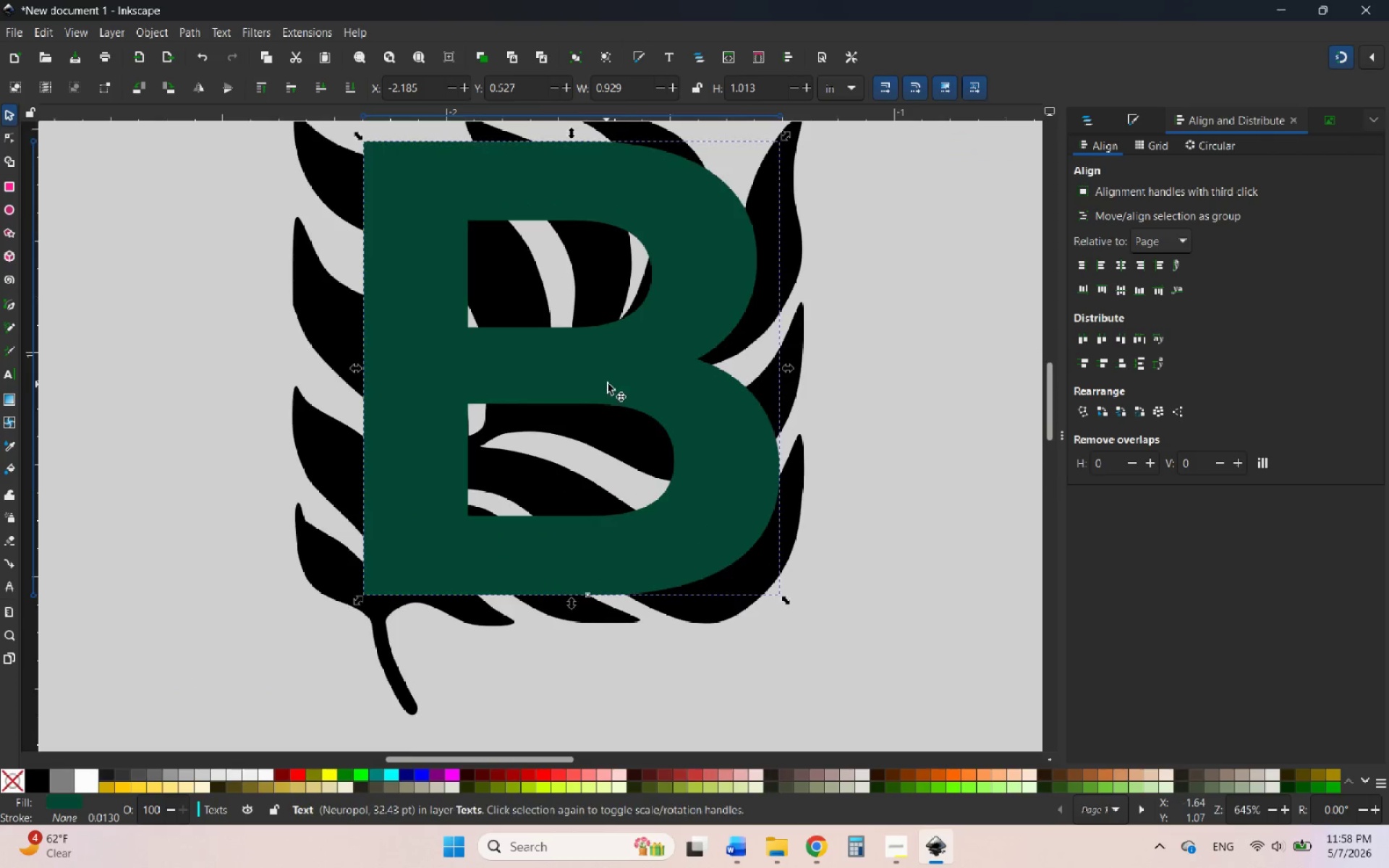 
hold_key(key=ControlLeft, duration=0.72)
scroll: coordinate [671, 430], scroll_direction: down, amount: 1.0
 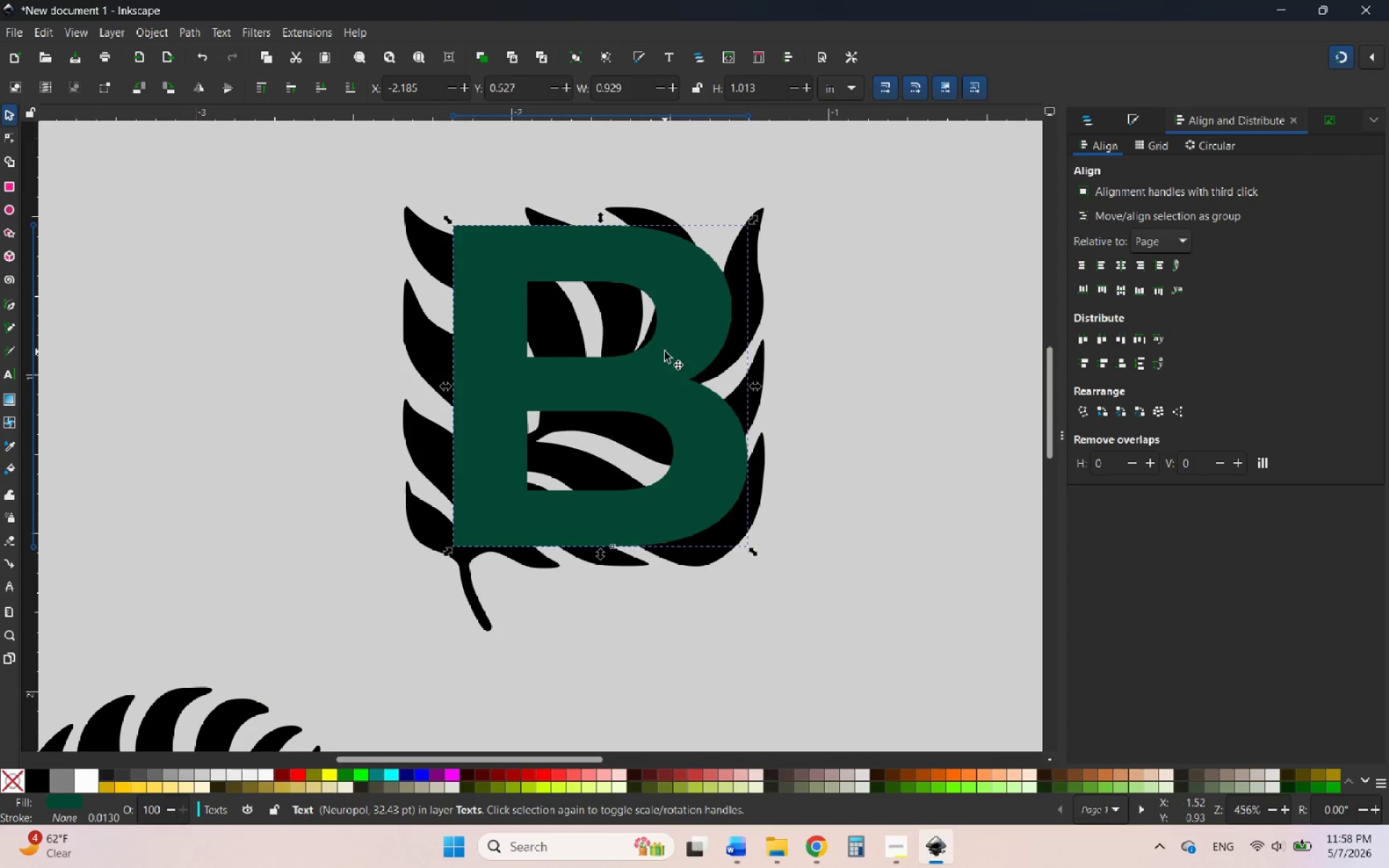 
left_click_drag(start_coordinate=[664, 352], to_coordinate=[628, 348])
 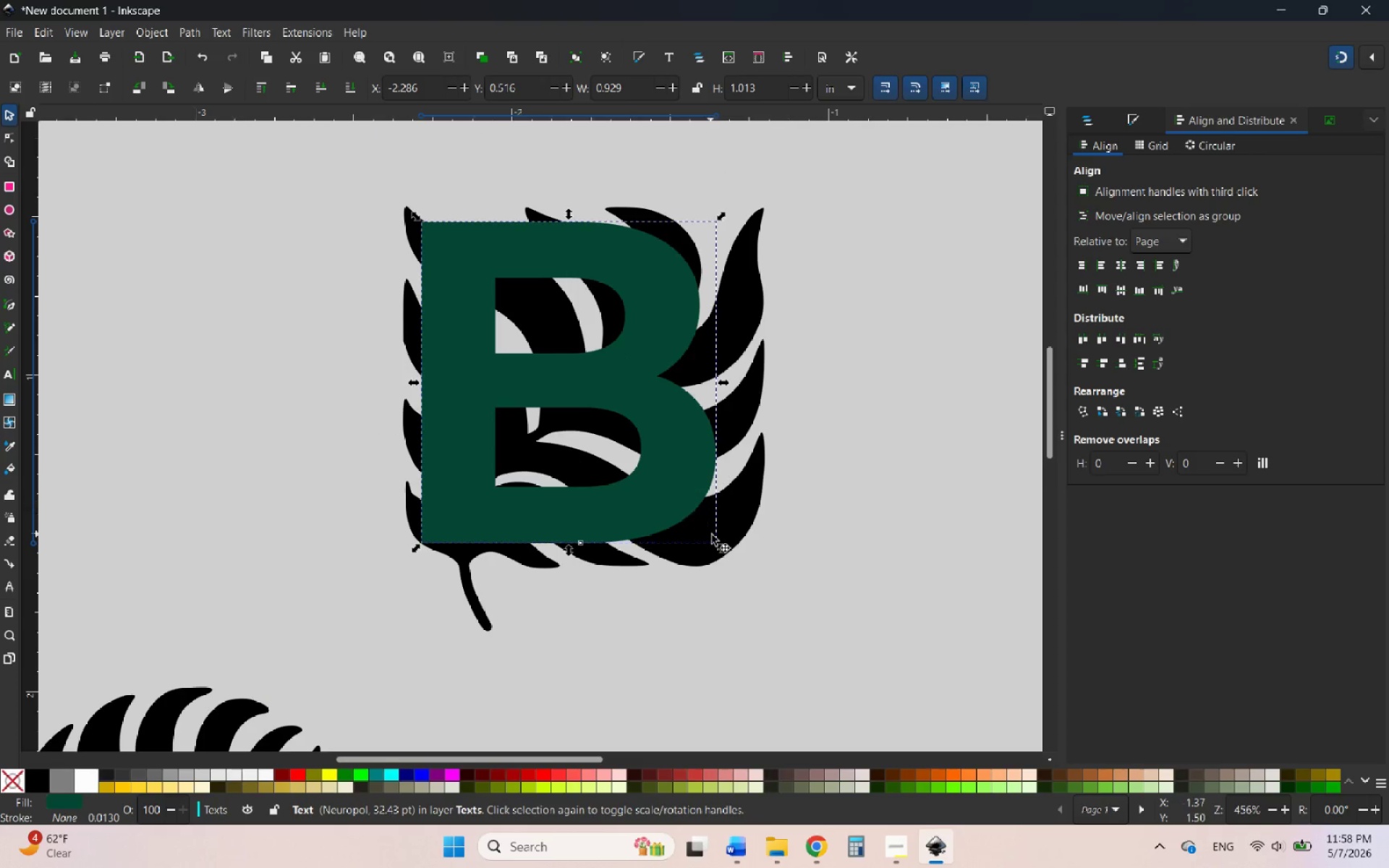 
hold_key(key=ControlLeft, duration=4.86)
left_click_drag(start_coordinate=[727, 550], to_coordinate=[758, 562])
 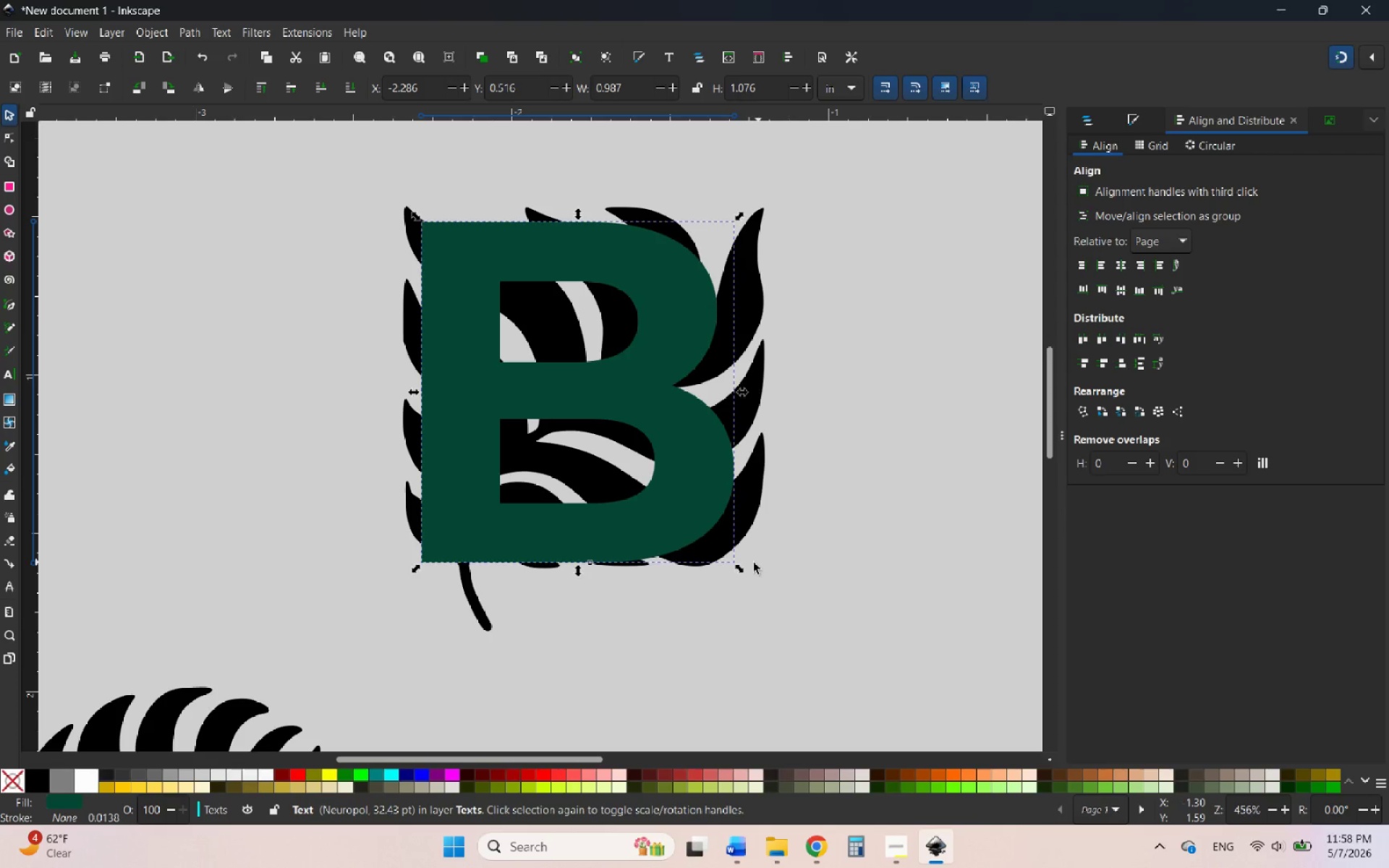 
hold_key(key=ControlLeft, duration=5.72)
left_click_drag(start_coordinate=[577, 215], to_coordinate=[595, 206])
 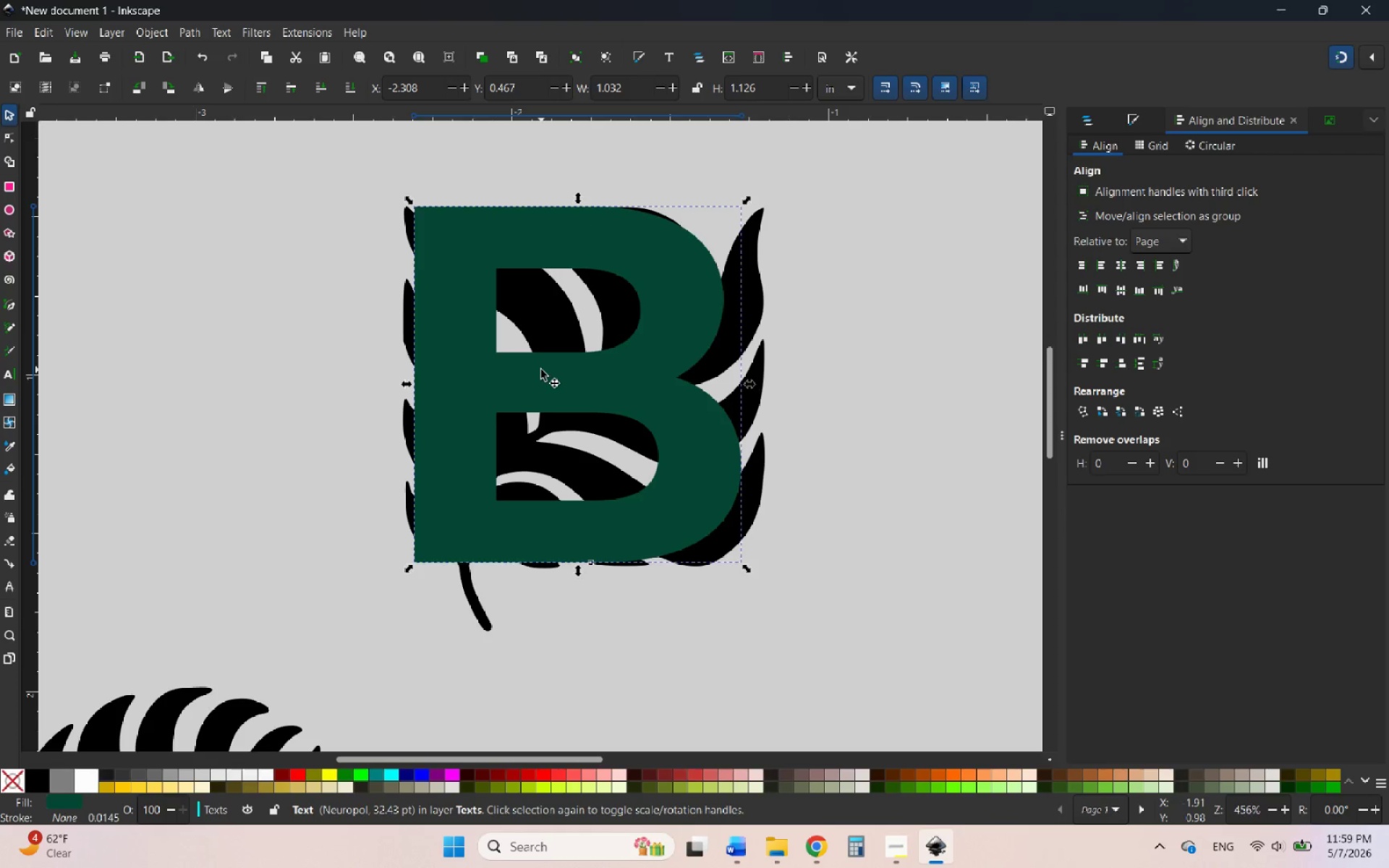 
wait(8.61)
 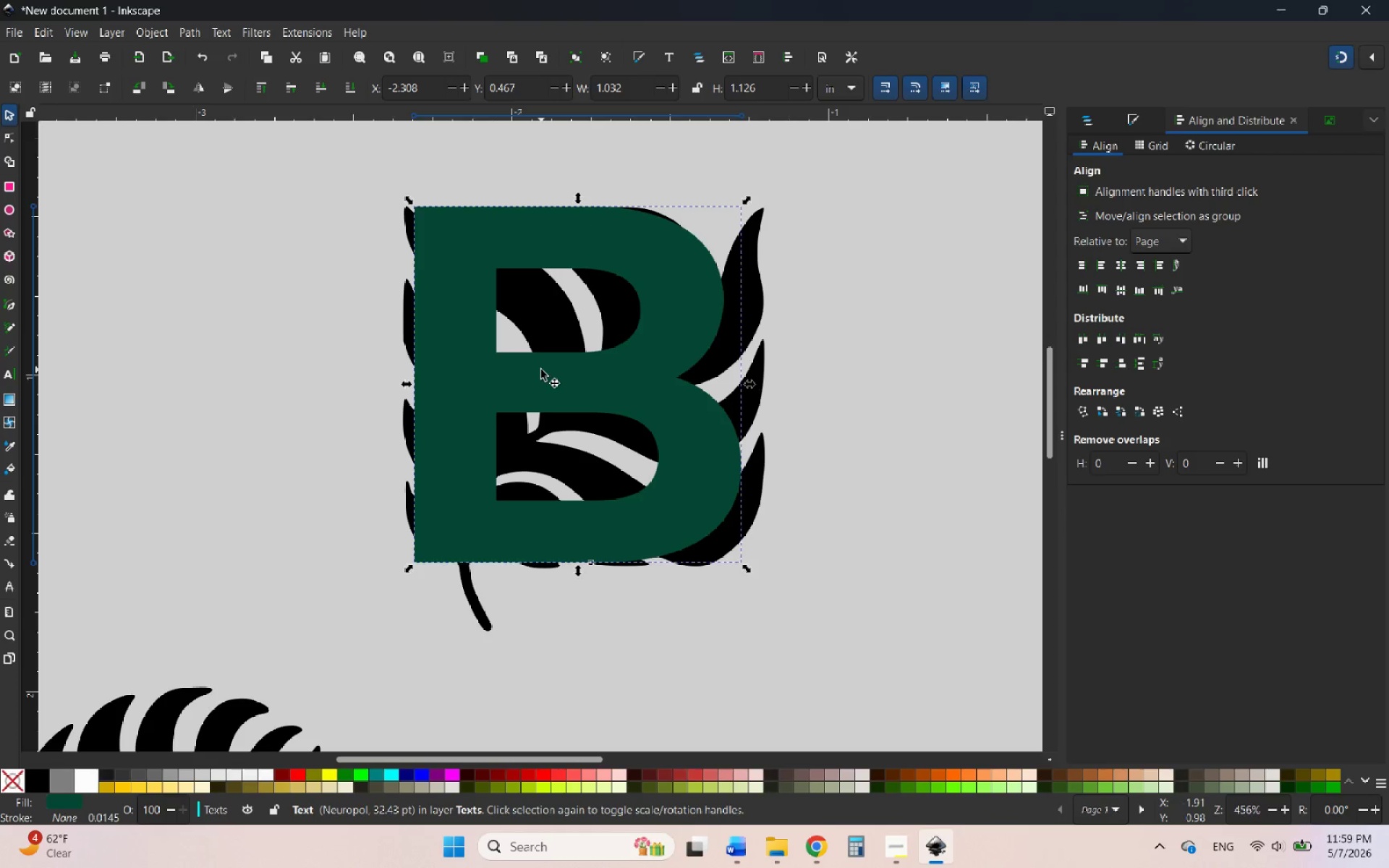 
left_click([611, 386])
 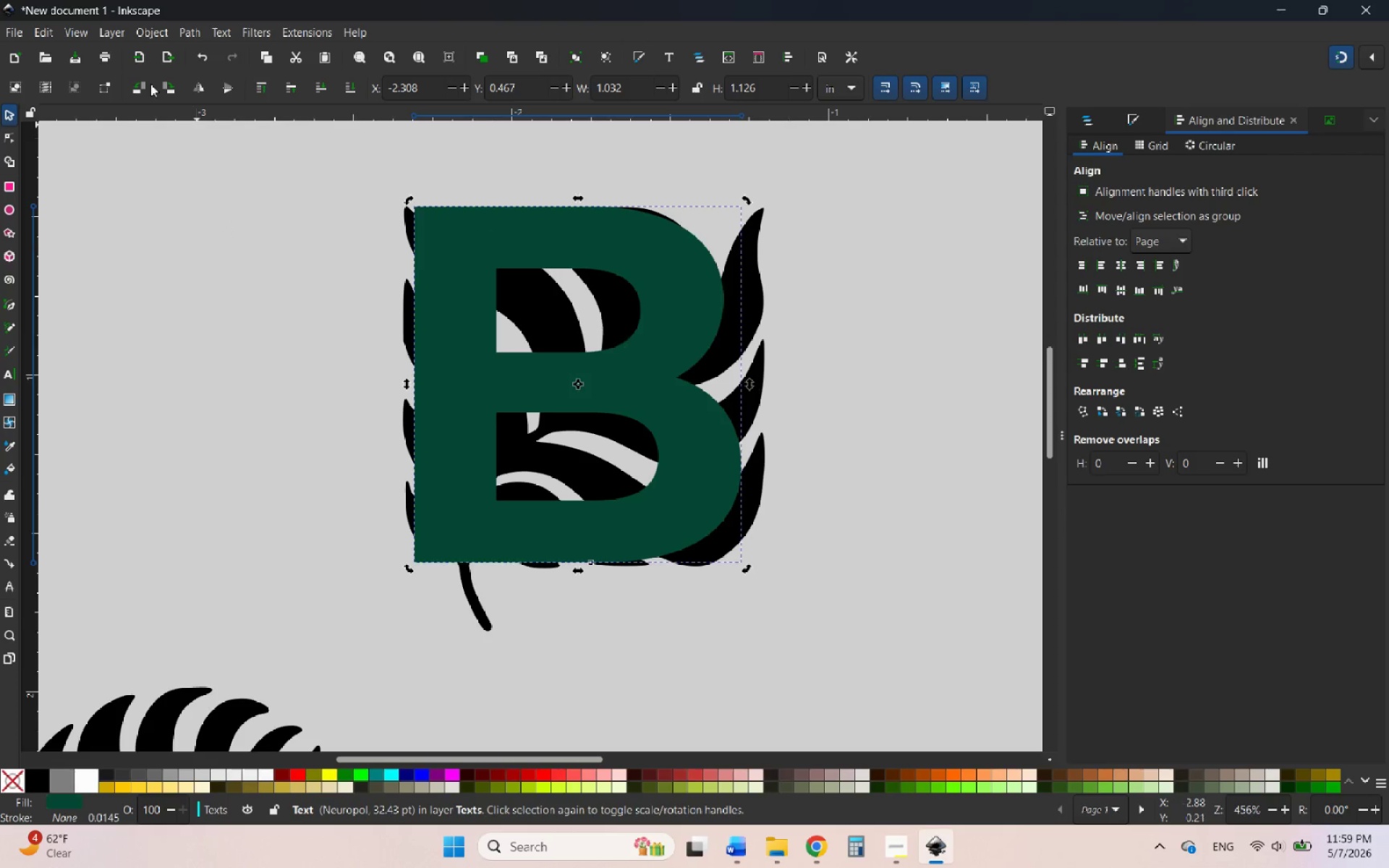 
wait(5.66)
 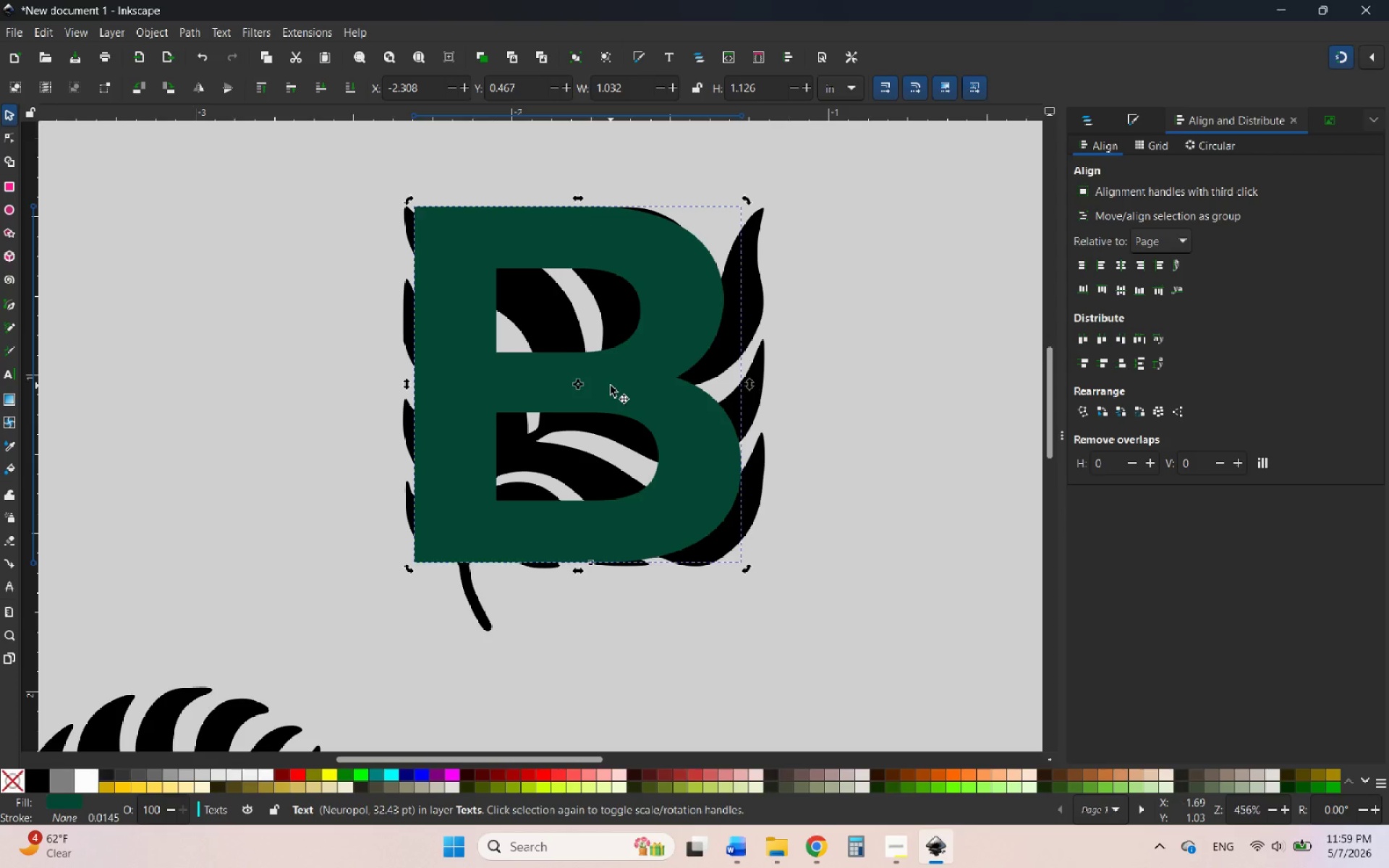 
left_click([218, 33])
 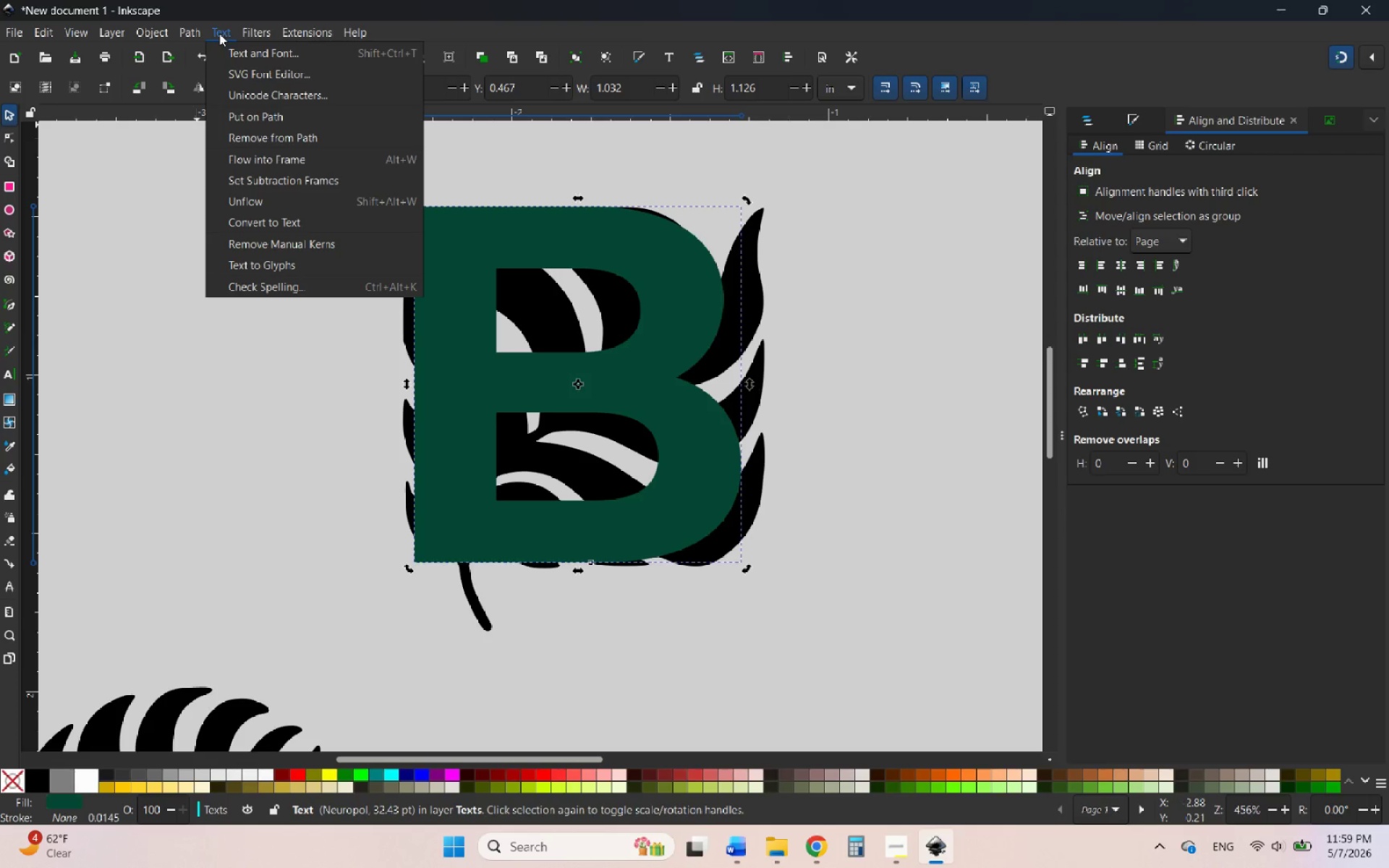 
mouse_move([207, 48])
 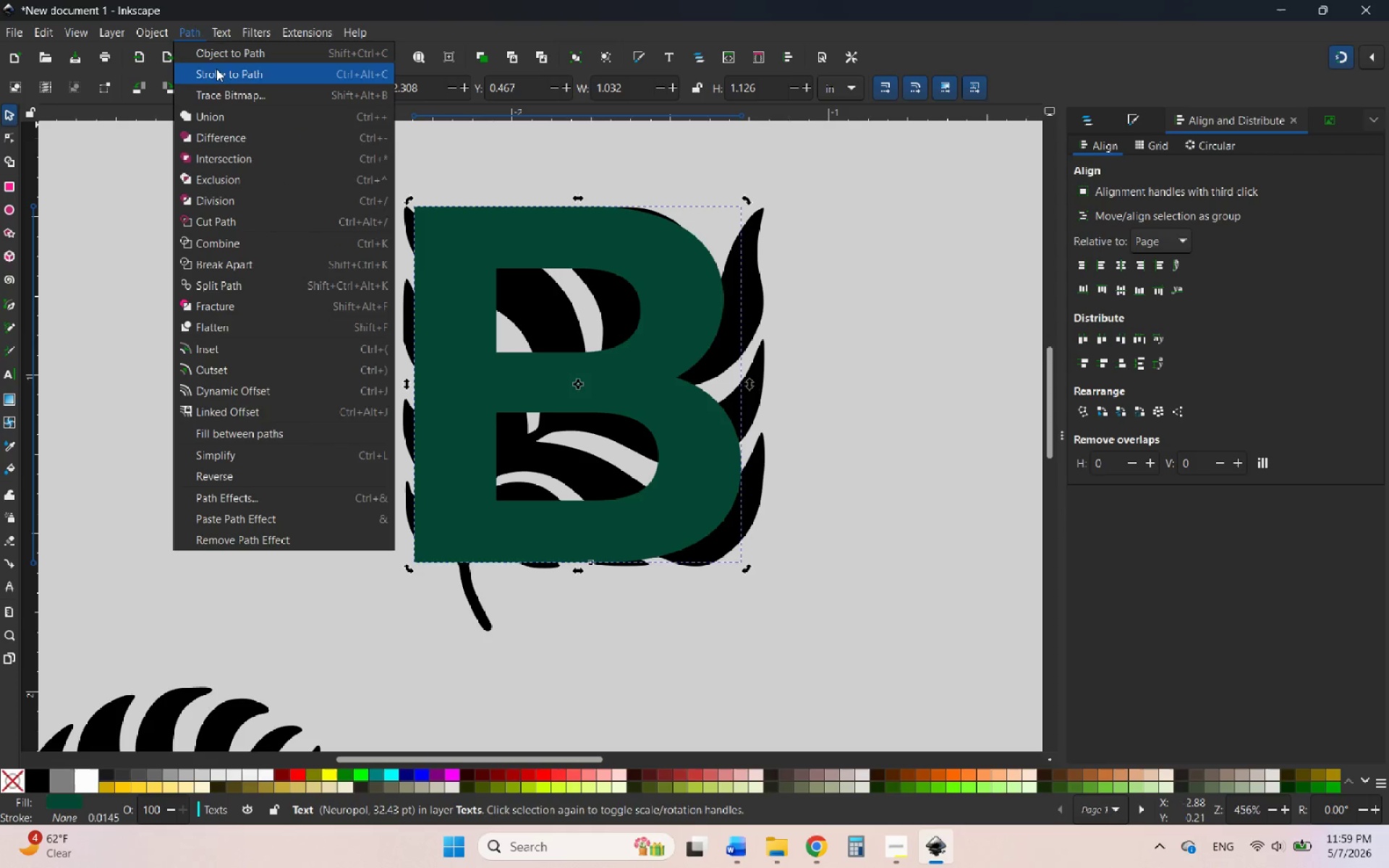 
mouse_move([229, 58])
 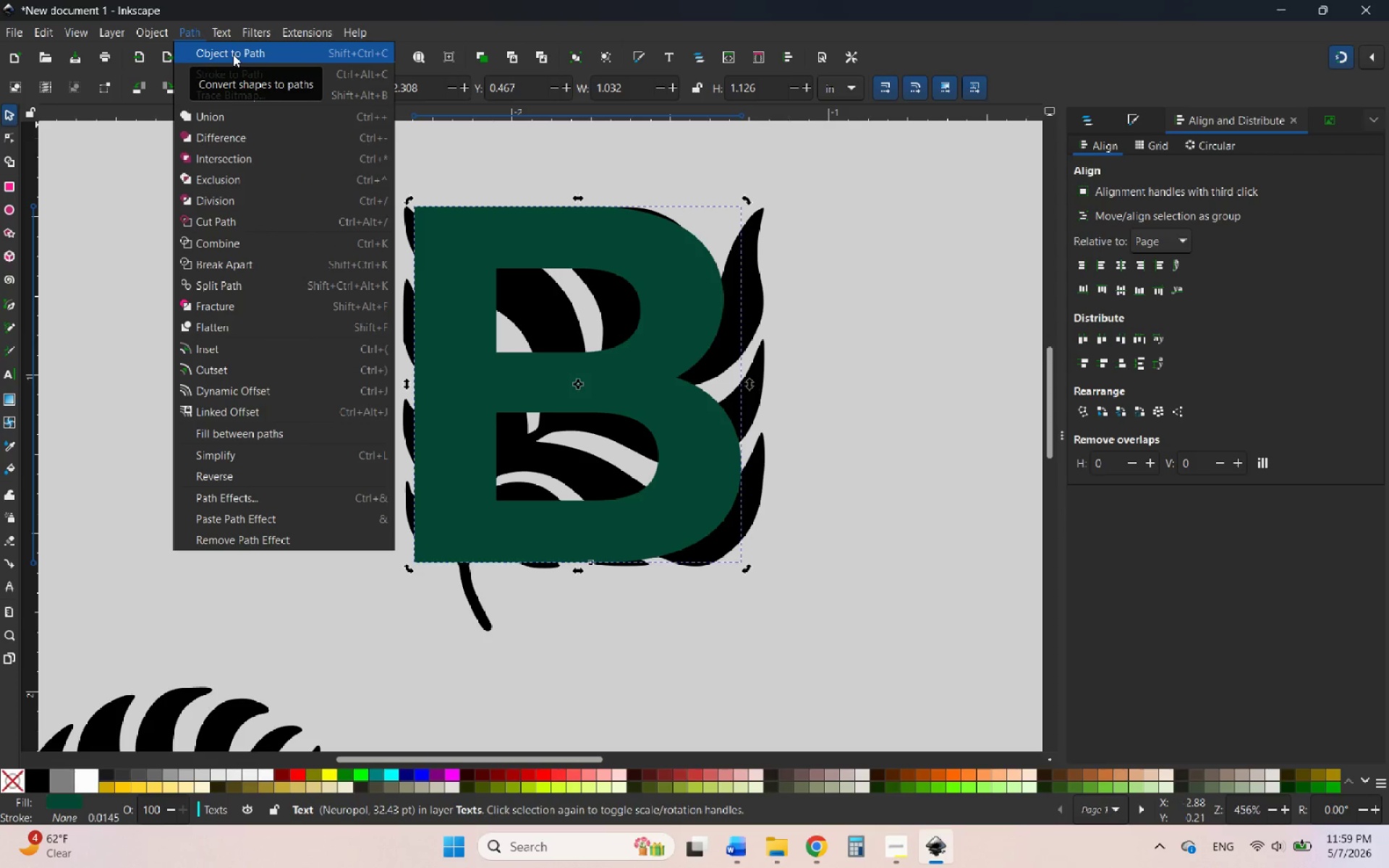 
left_click([233, 54])
 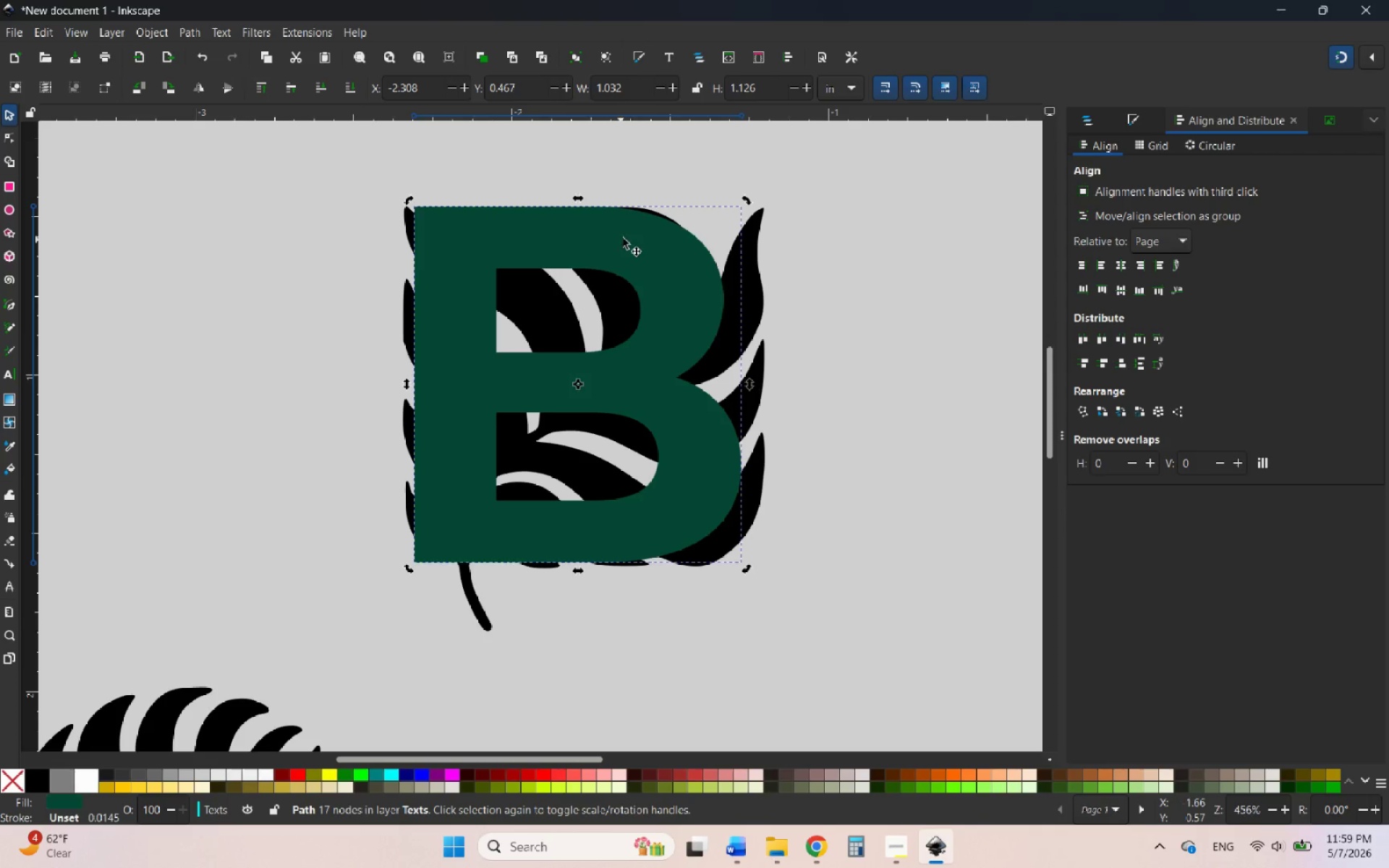 
left_click([627, 236])
 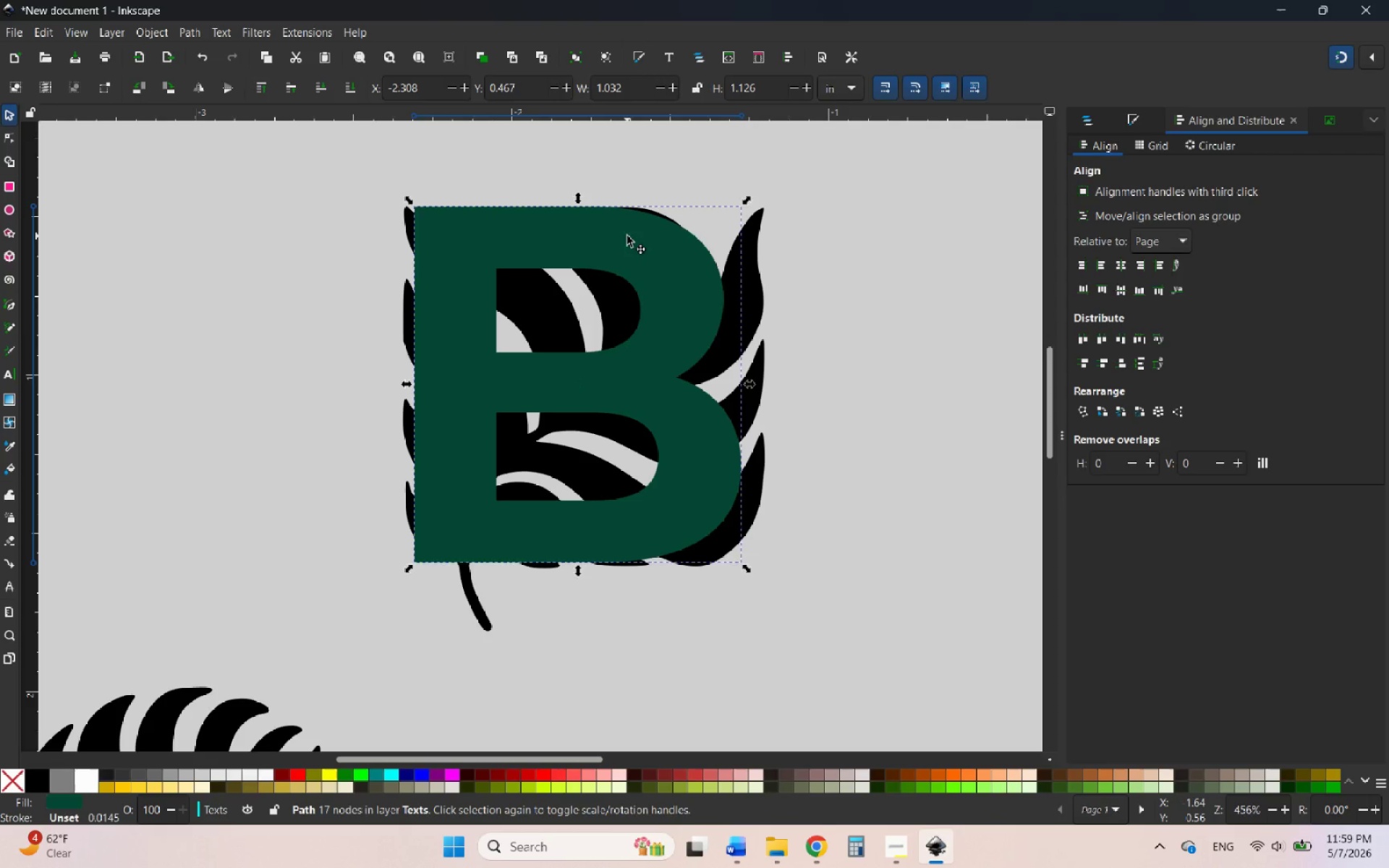 
double_click([627, 236])
 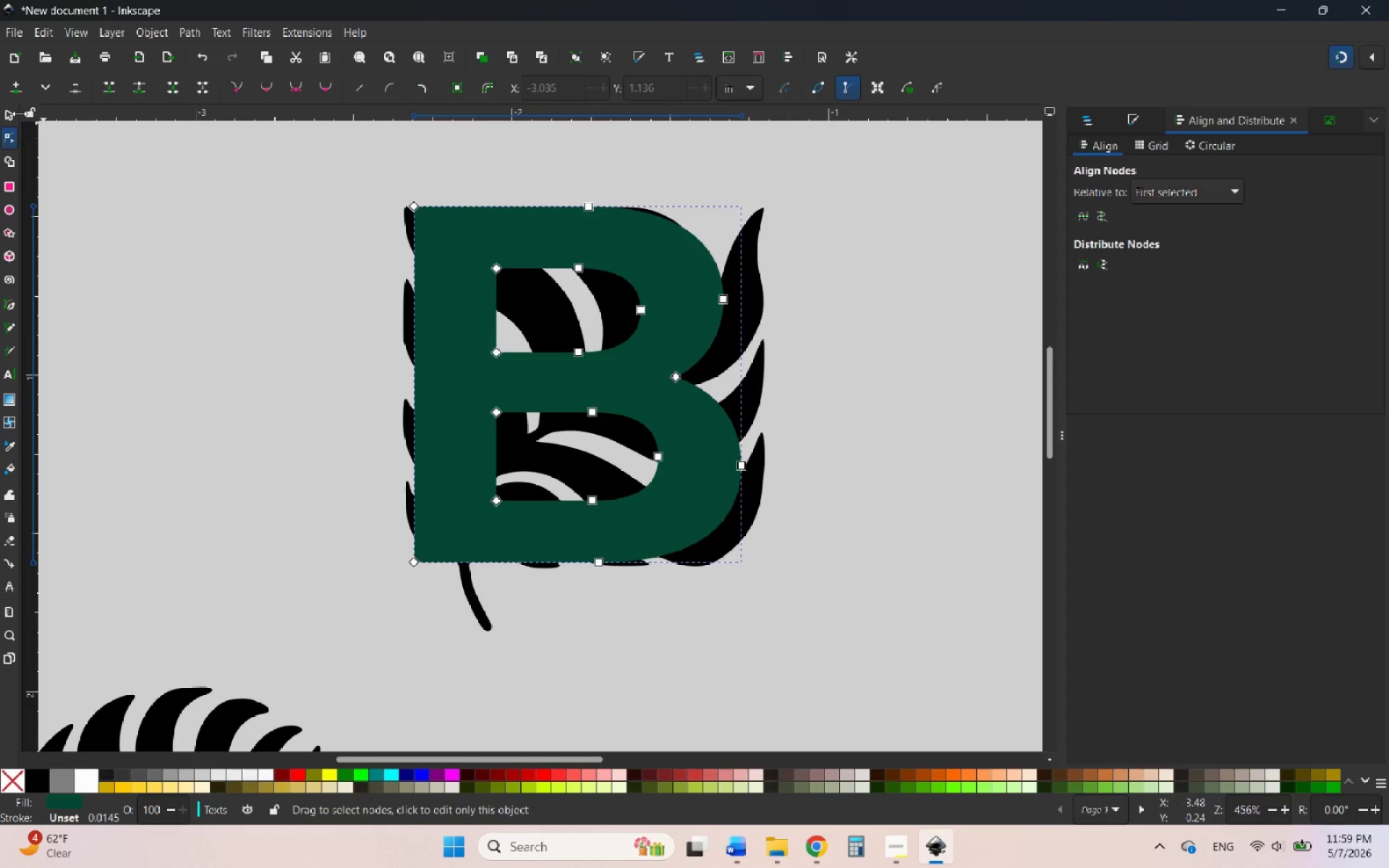 
left_click([9, 114])
 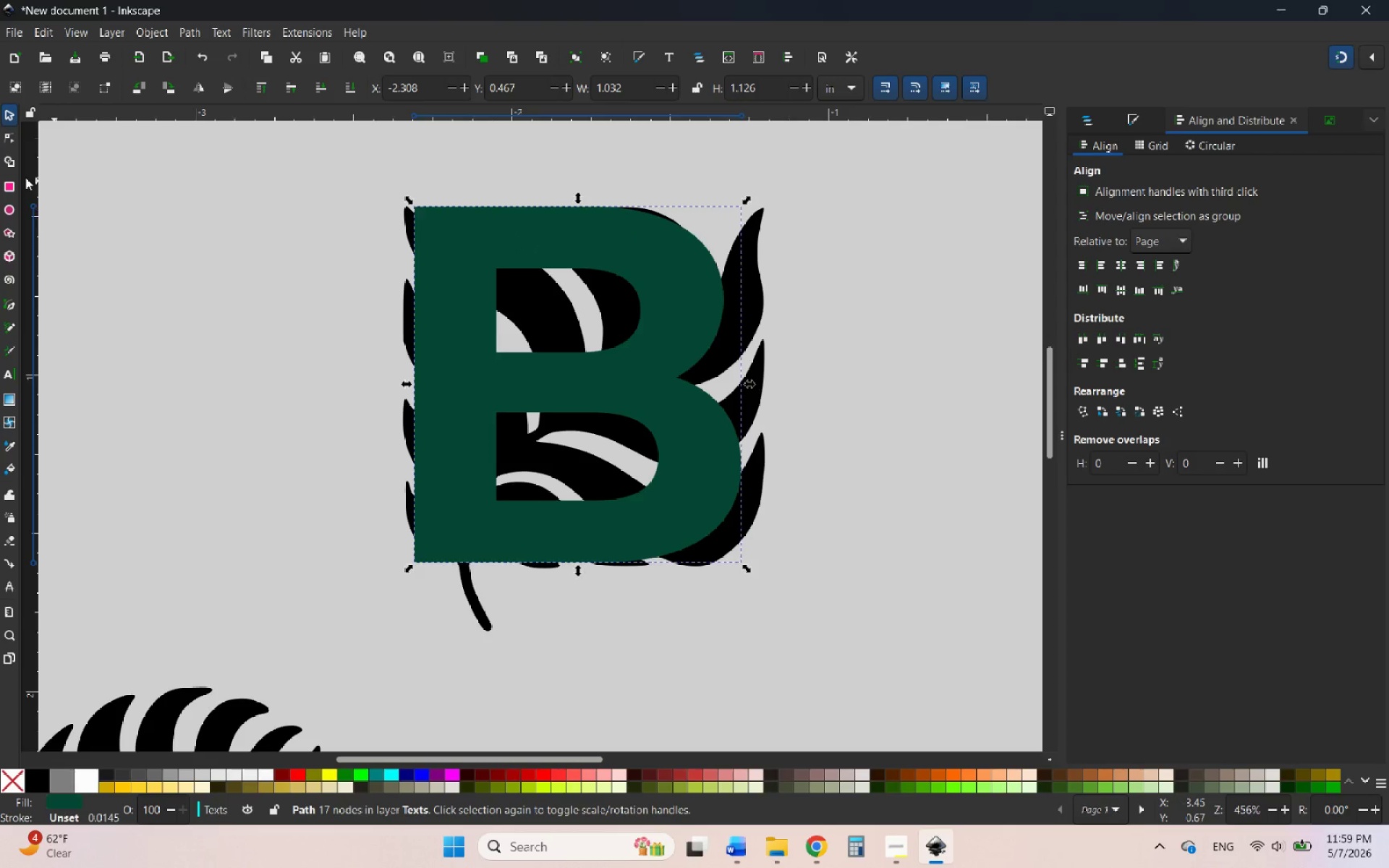 
left_click([8, 164])
 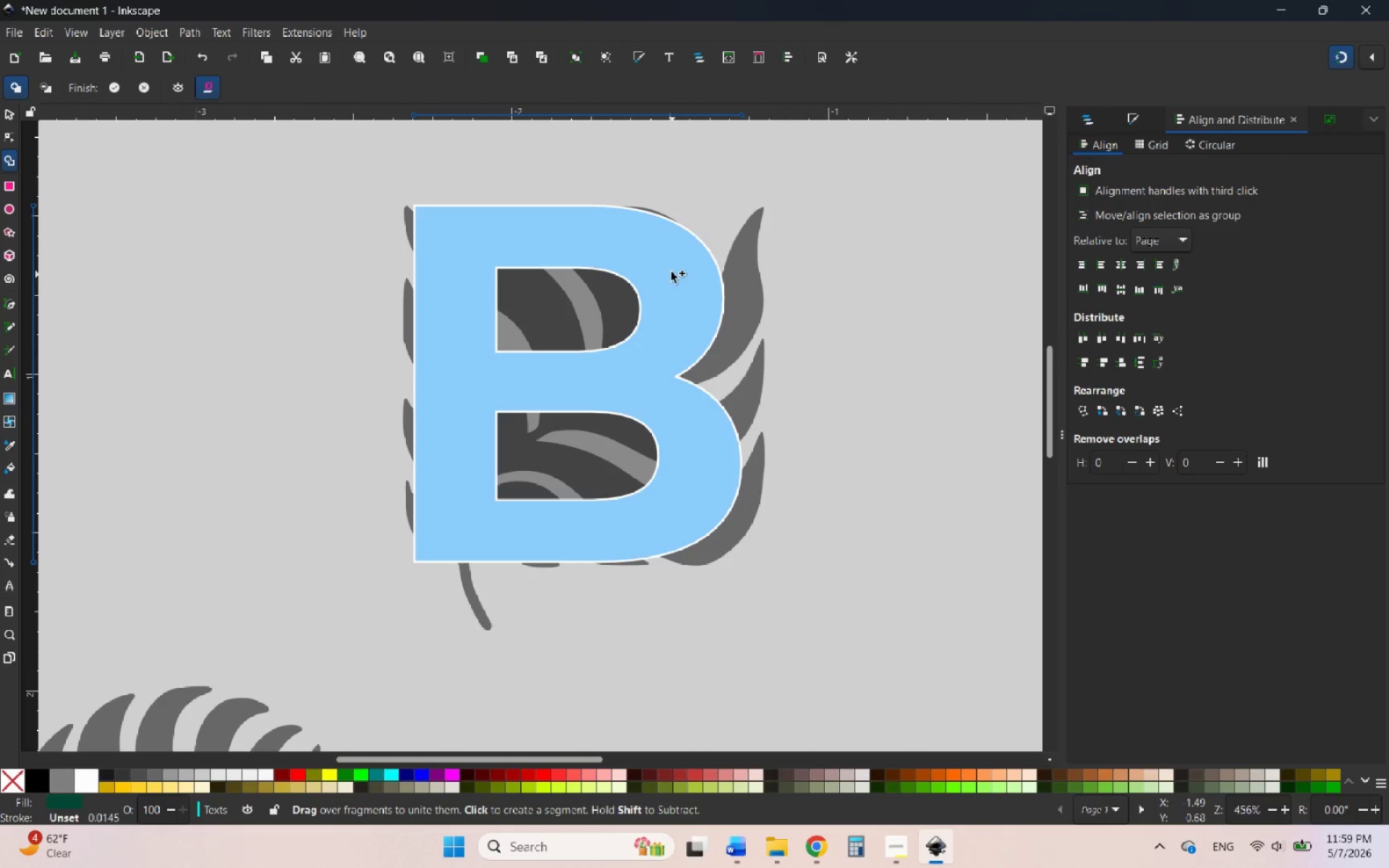 
left_click_drag(start_coordinate=[670, 268], to_coordinate=[584, 458])
 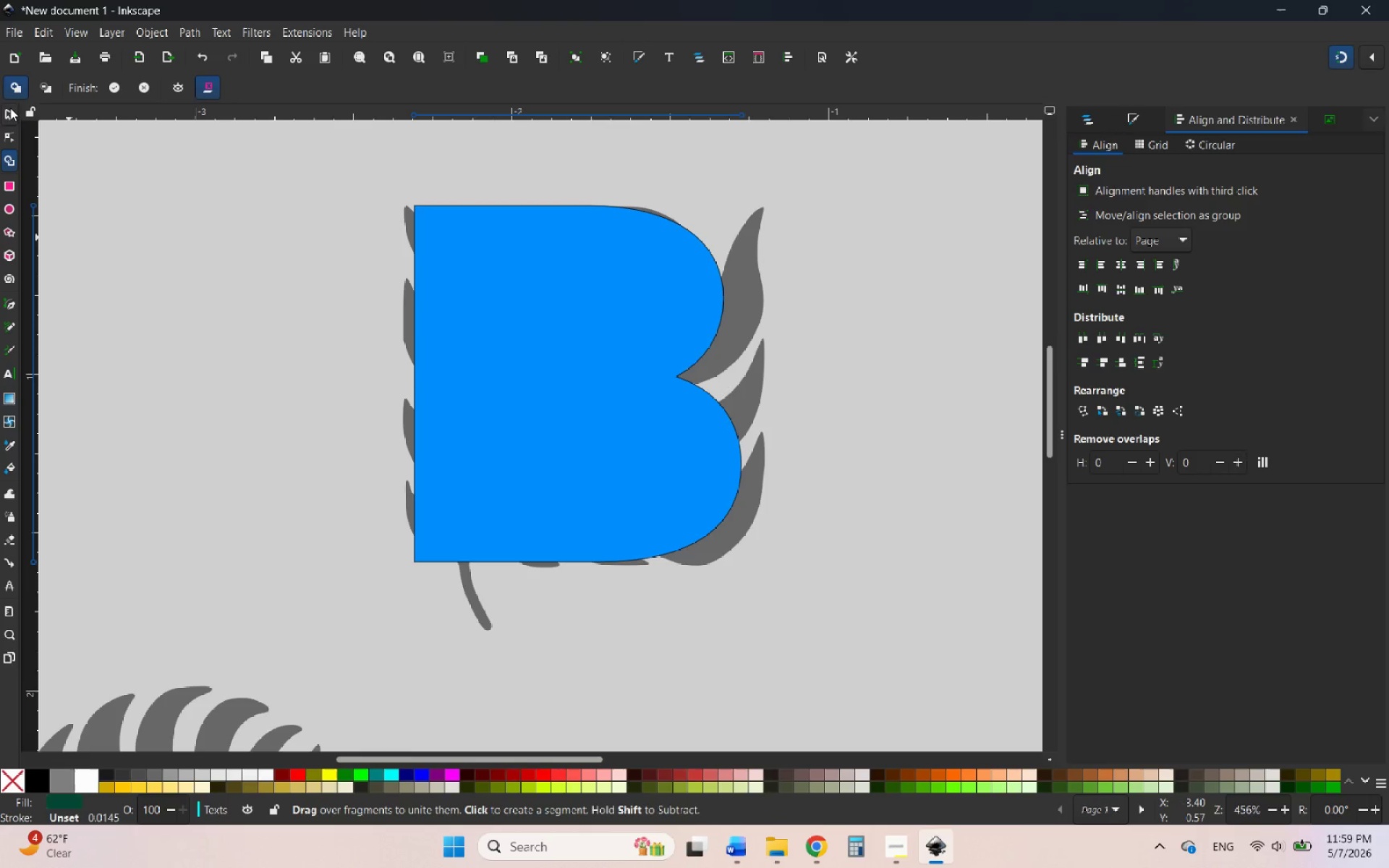 
left_click([7, 111])
 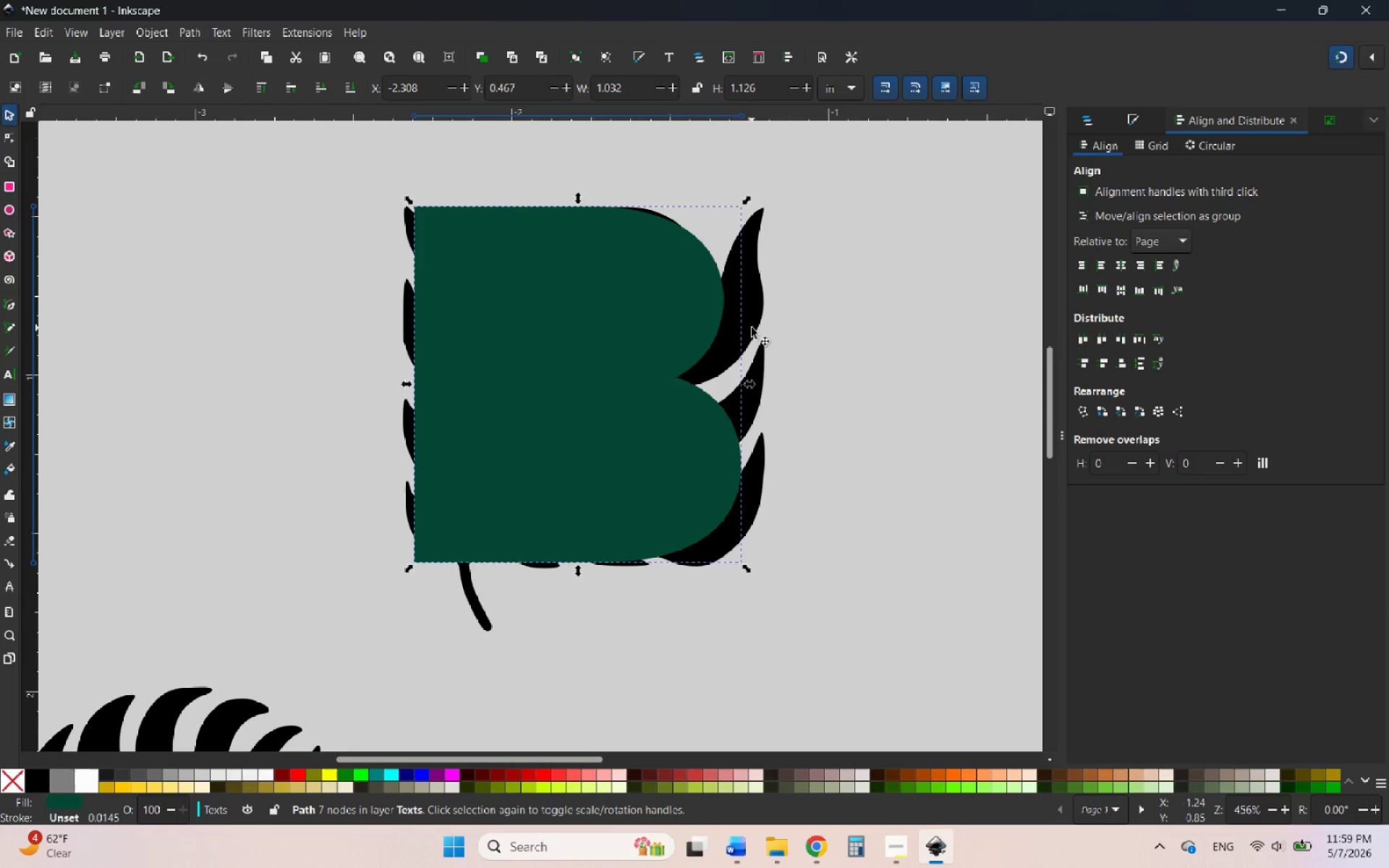 
left_click([758, 324])
 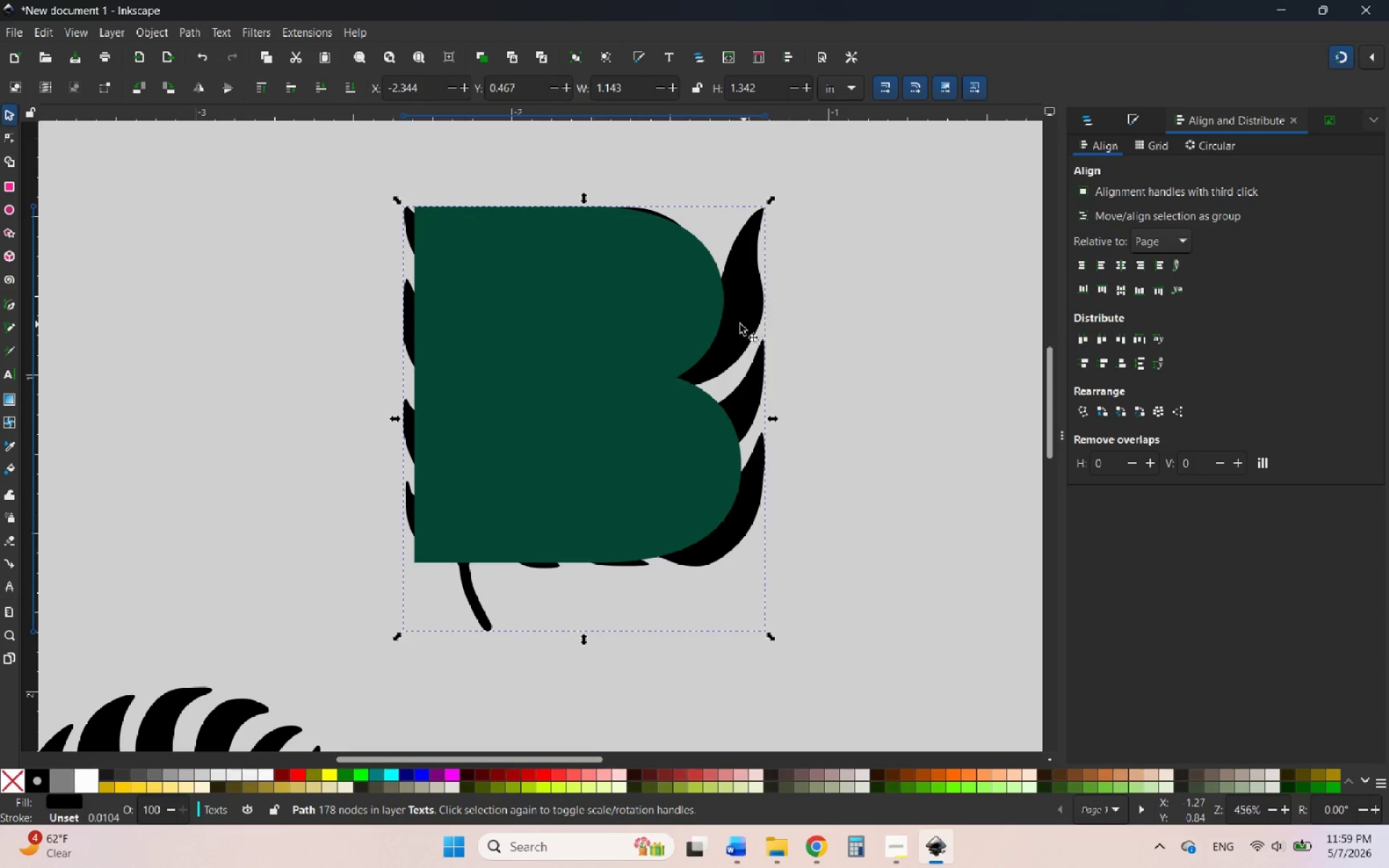 
hold_key(key=ShiftLeft, duration=0.78)
left_click([690, 318])
 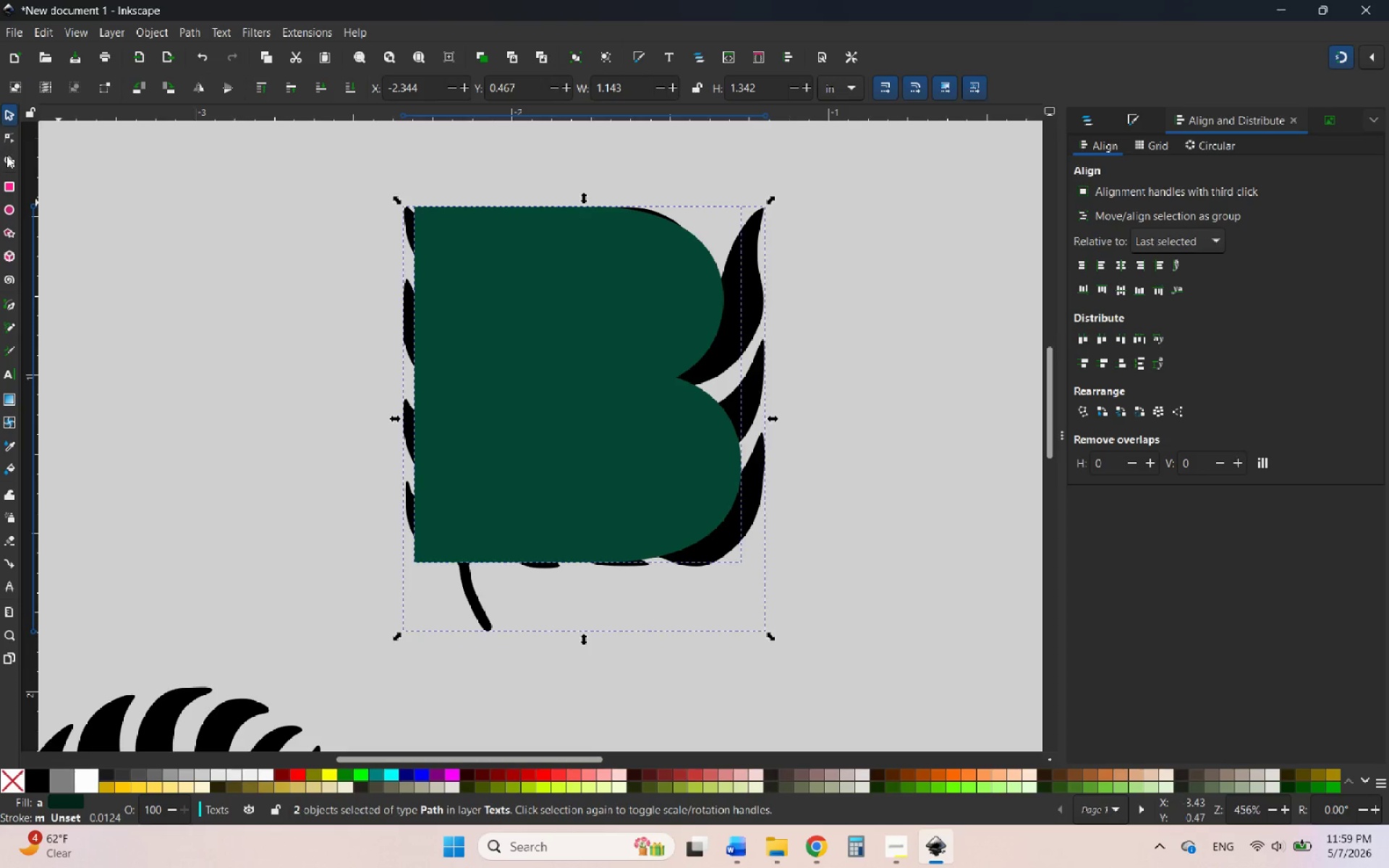 
mouse_move([12, 158])
 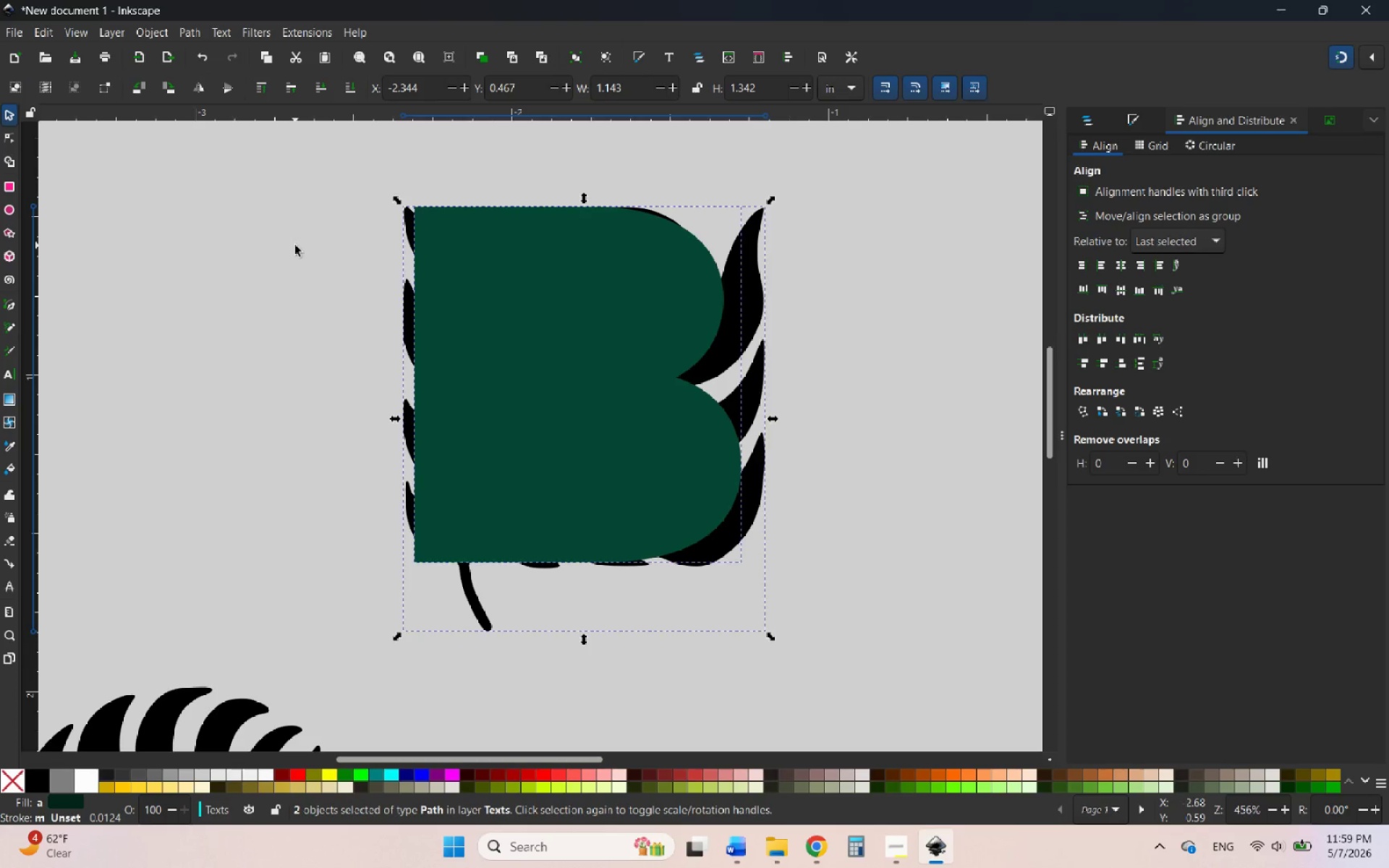 
left_click([295, 245])
 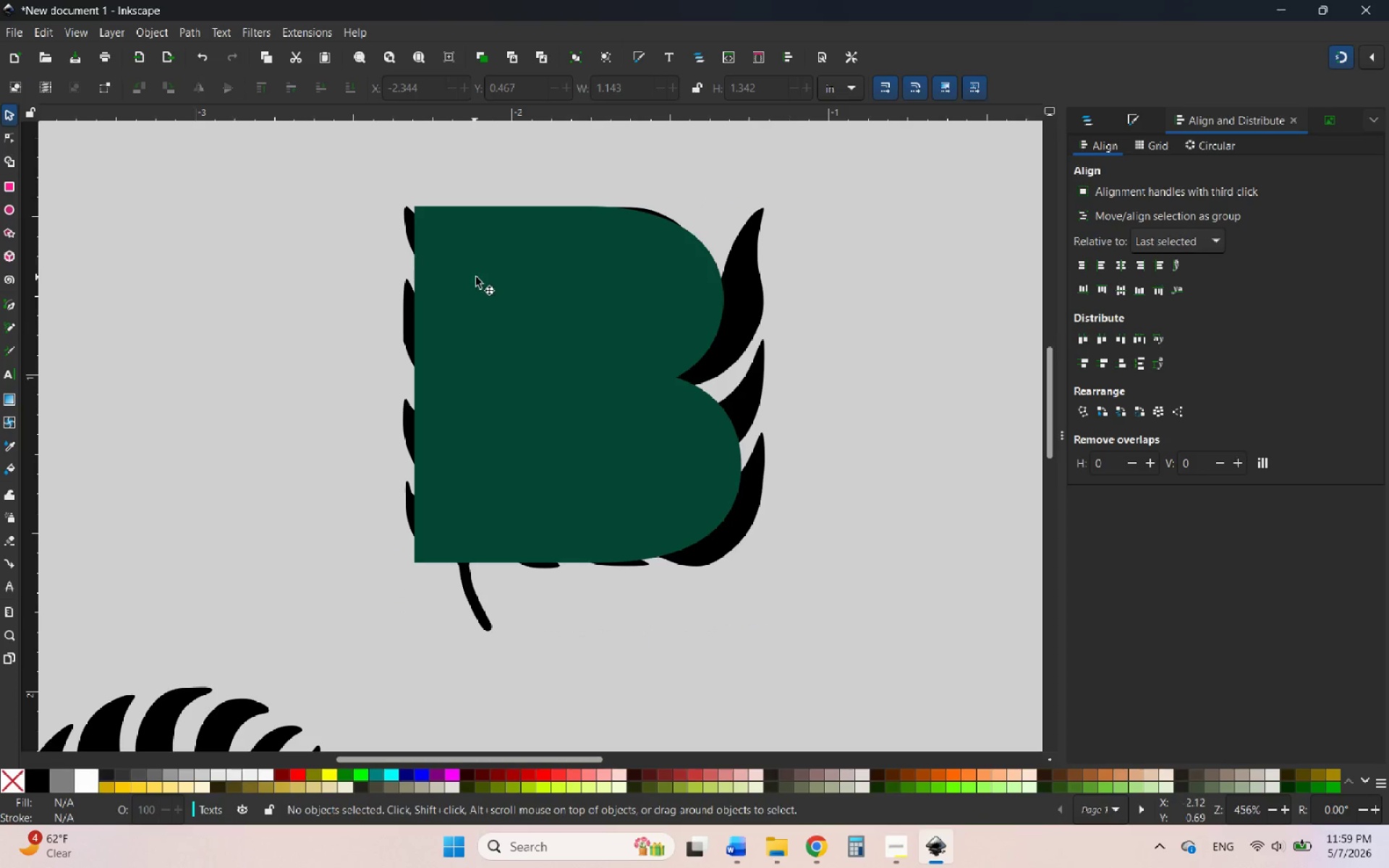 
left_click([476, 277])
 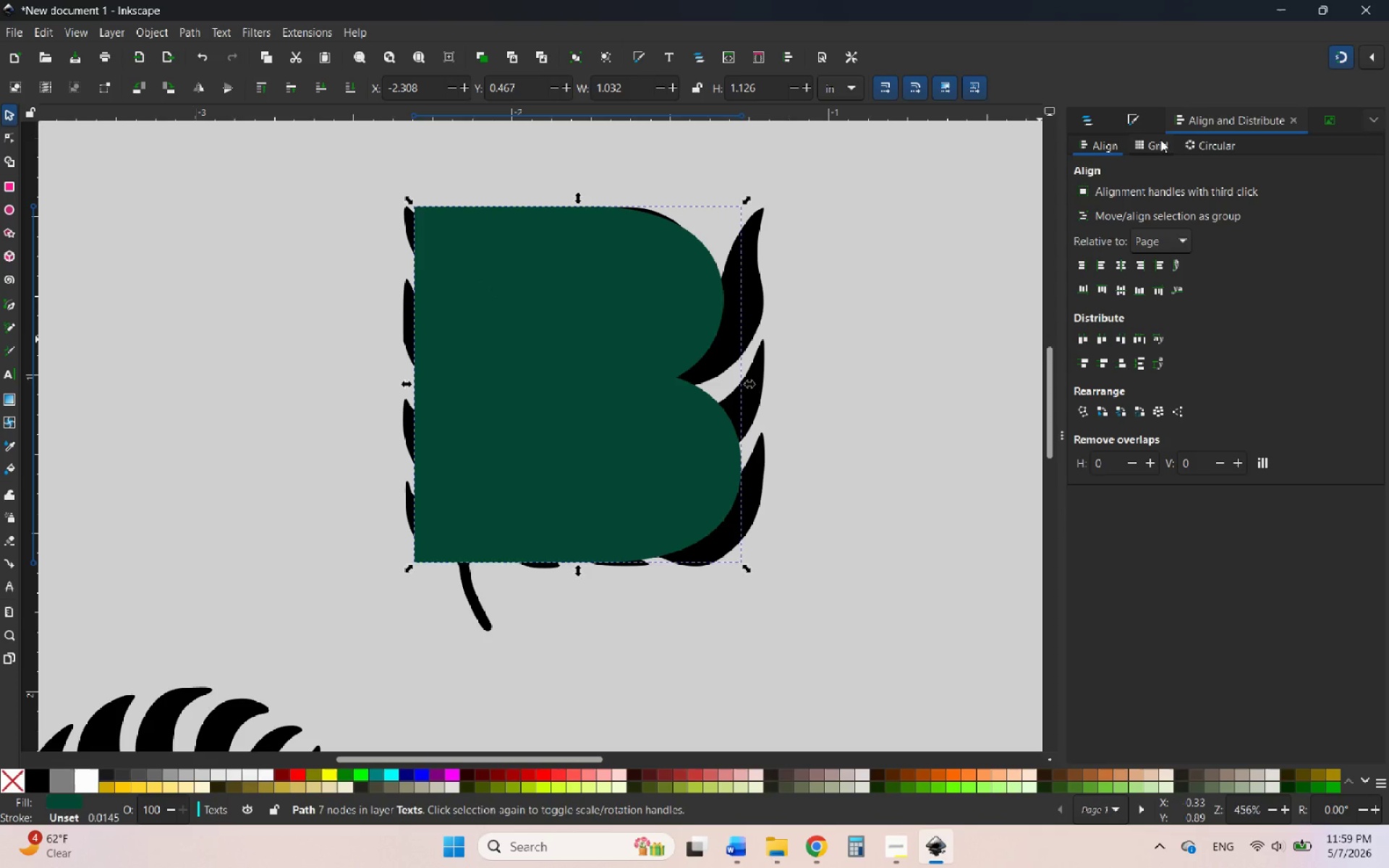 
left_click([1134, 124])
 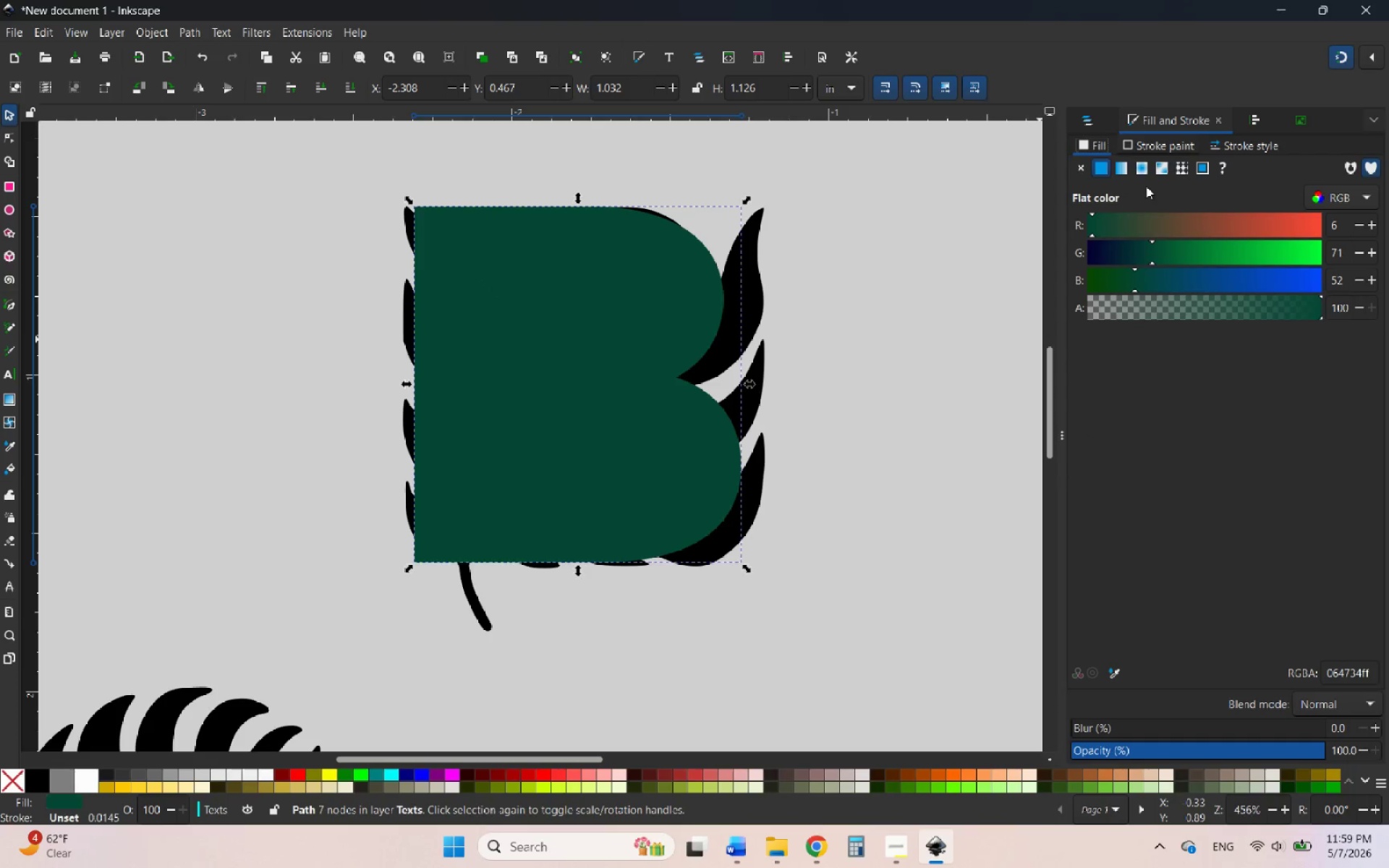 
wait(14.08)
 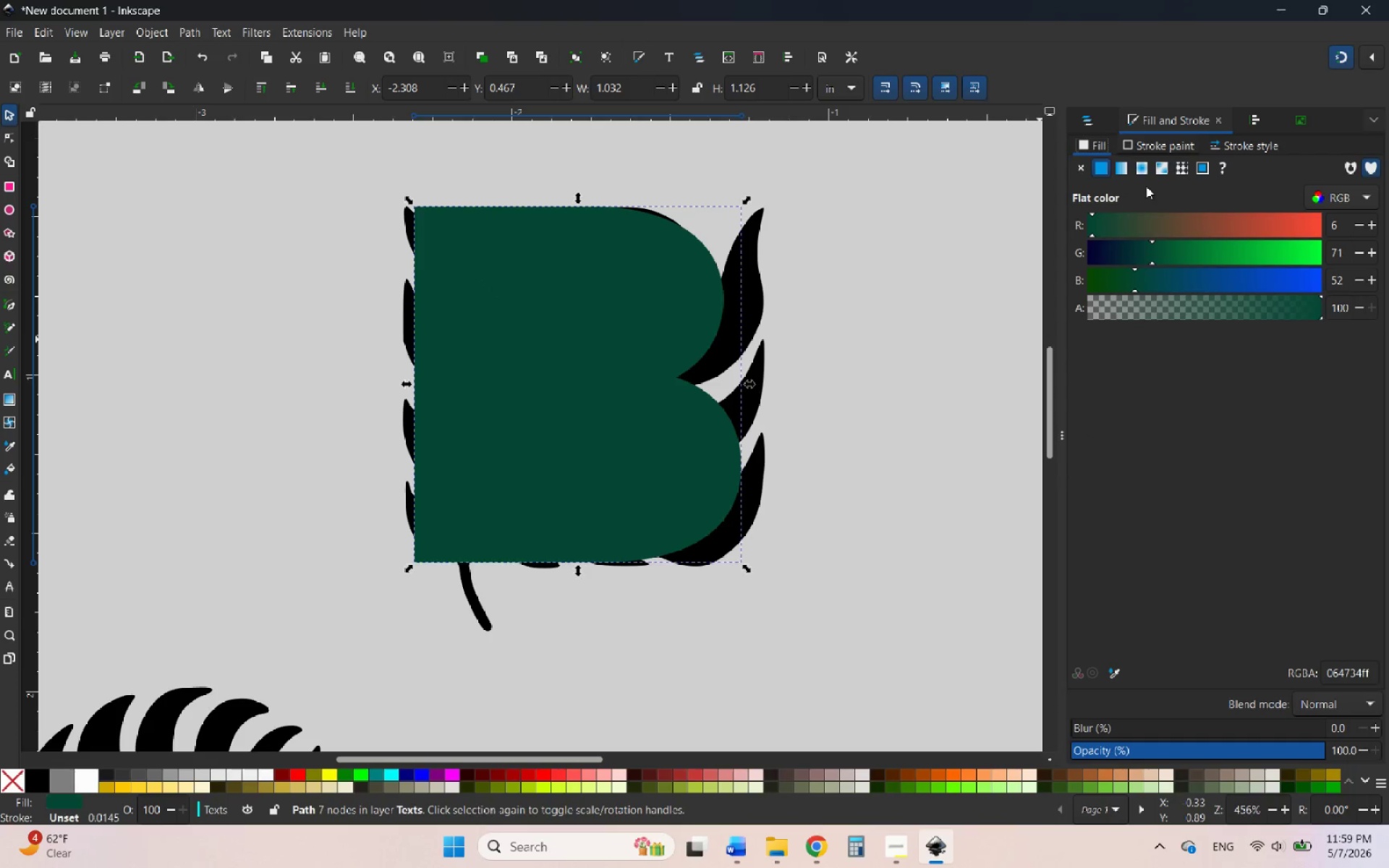 
mouse_move([1291, 234])
 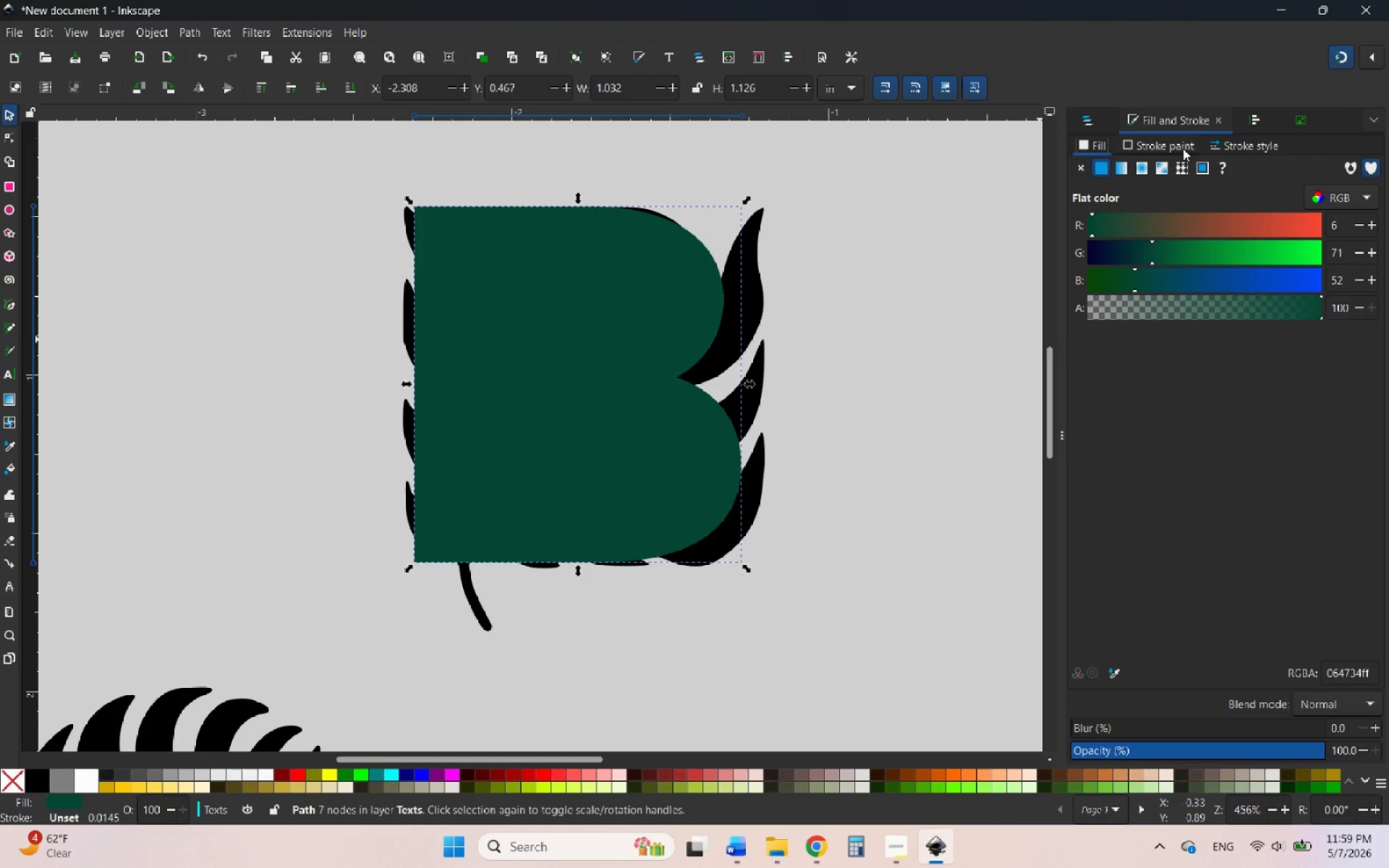 
left_click([1178, 146])
 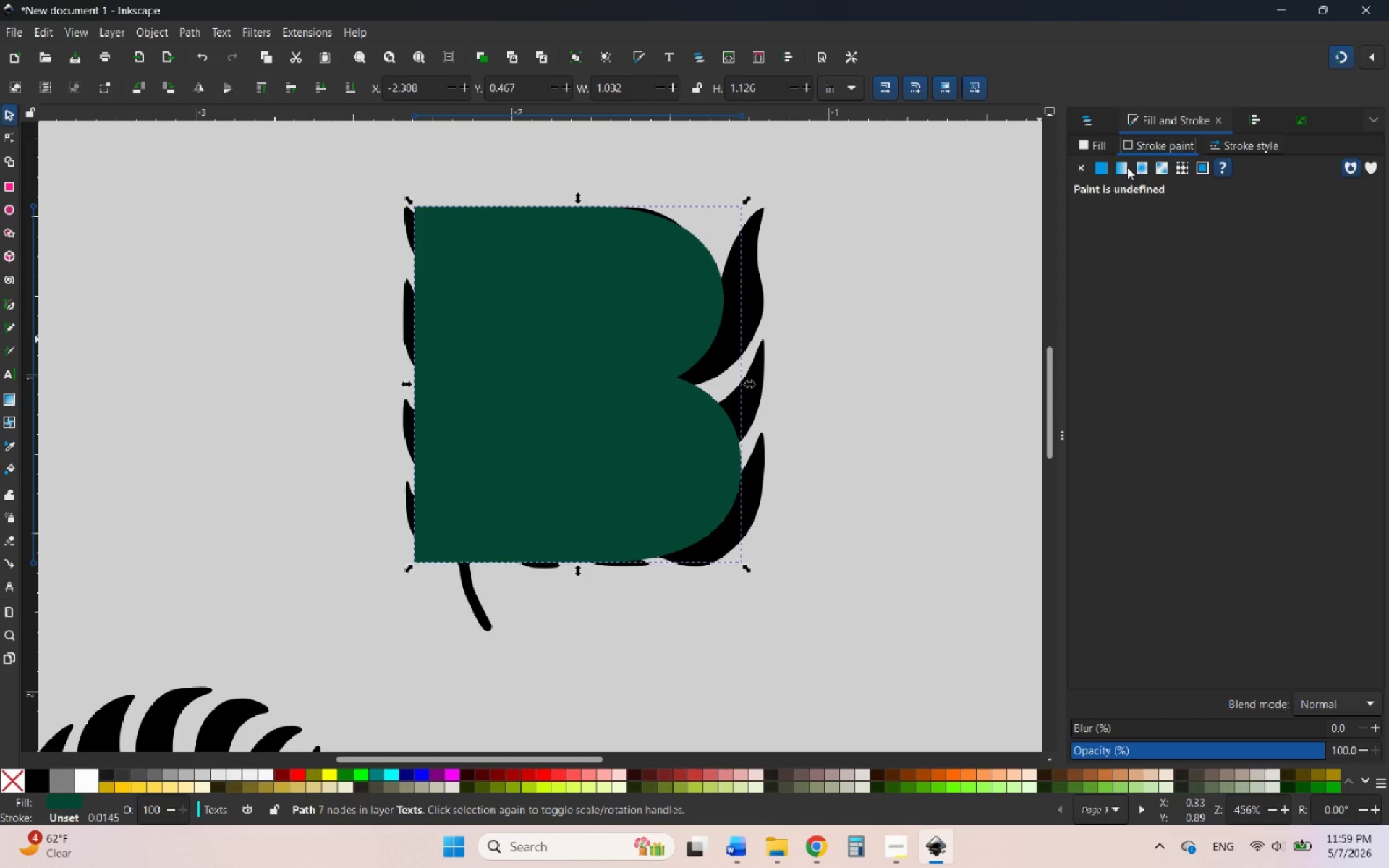 
left_click([1100, 165])
 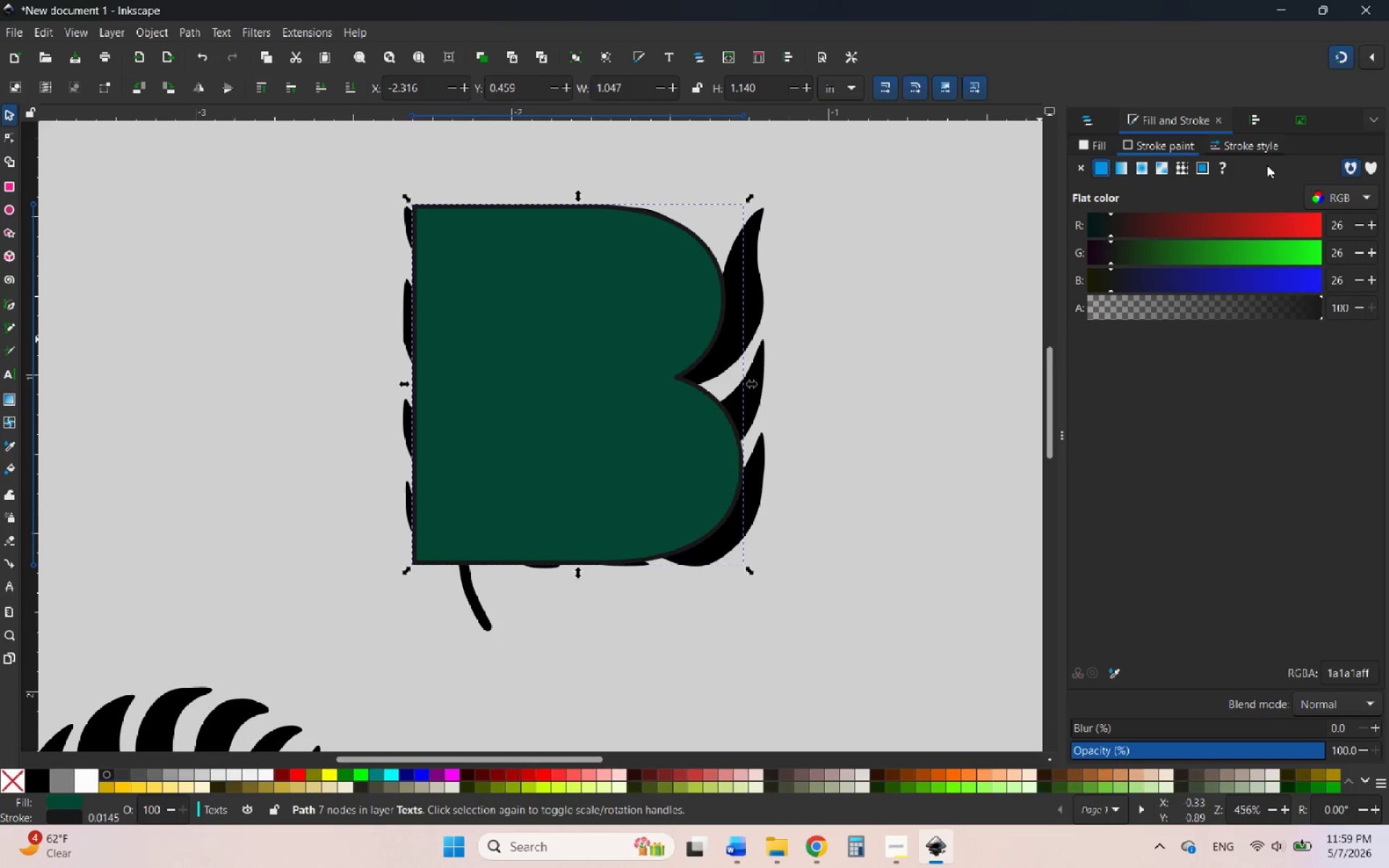 
left_click([1260, 149])
 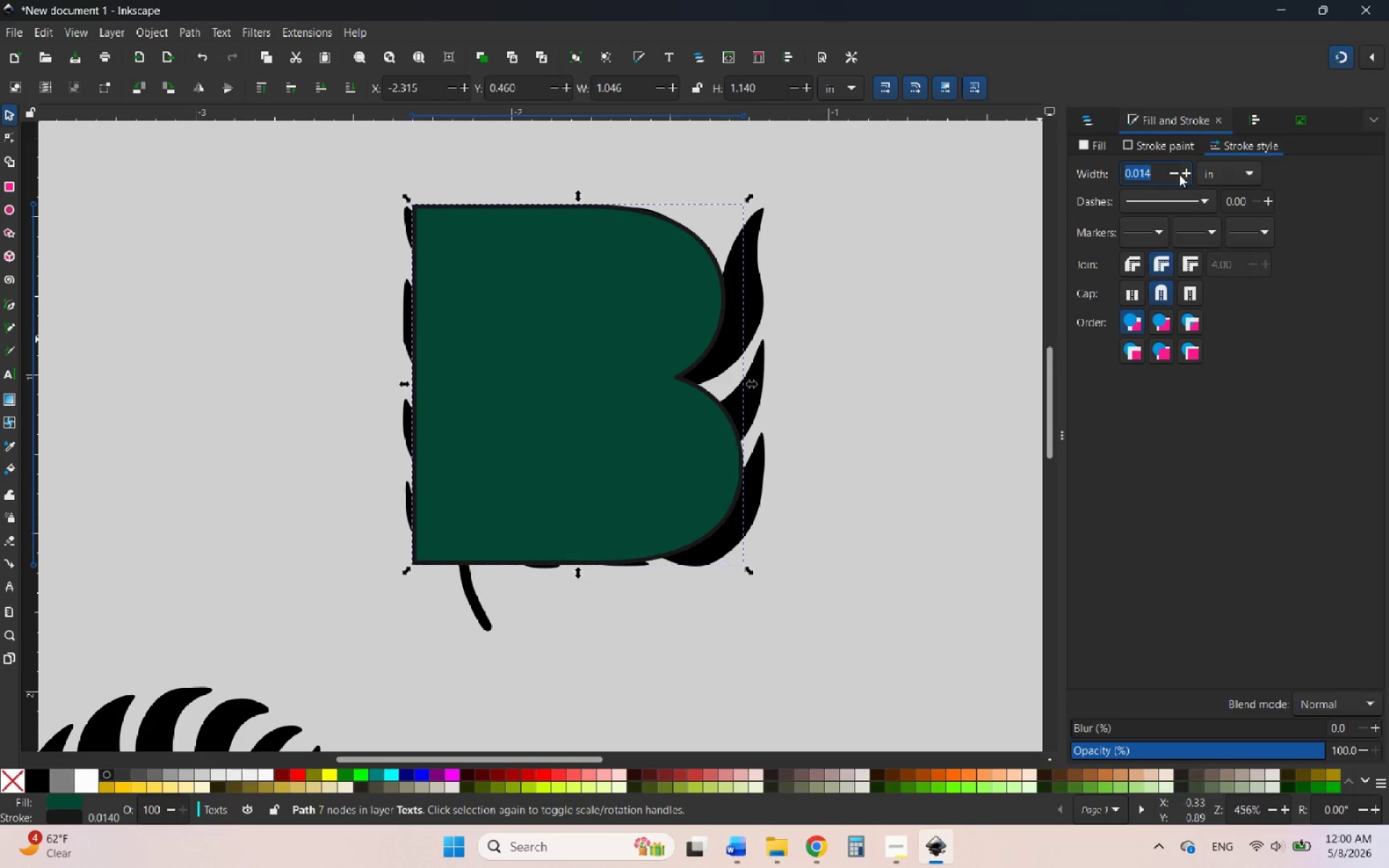 
left_click([1176, 173])
 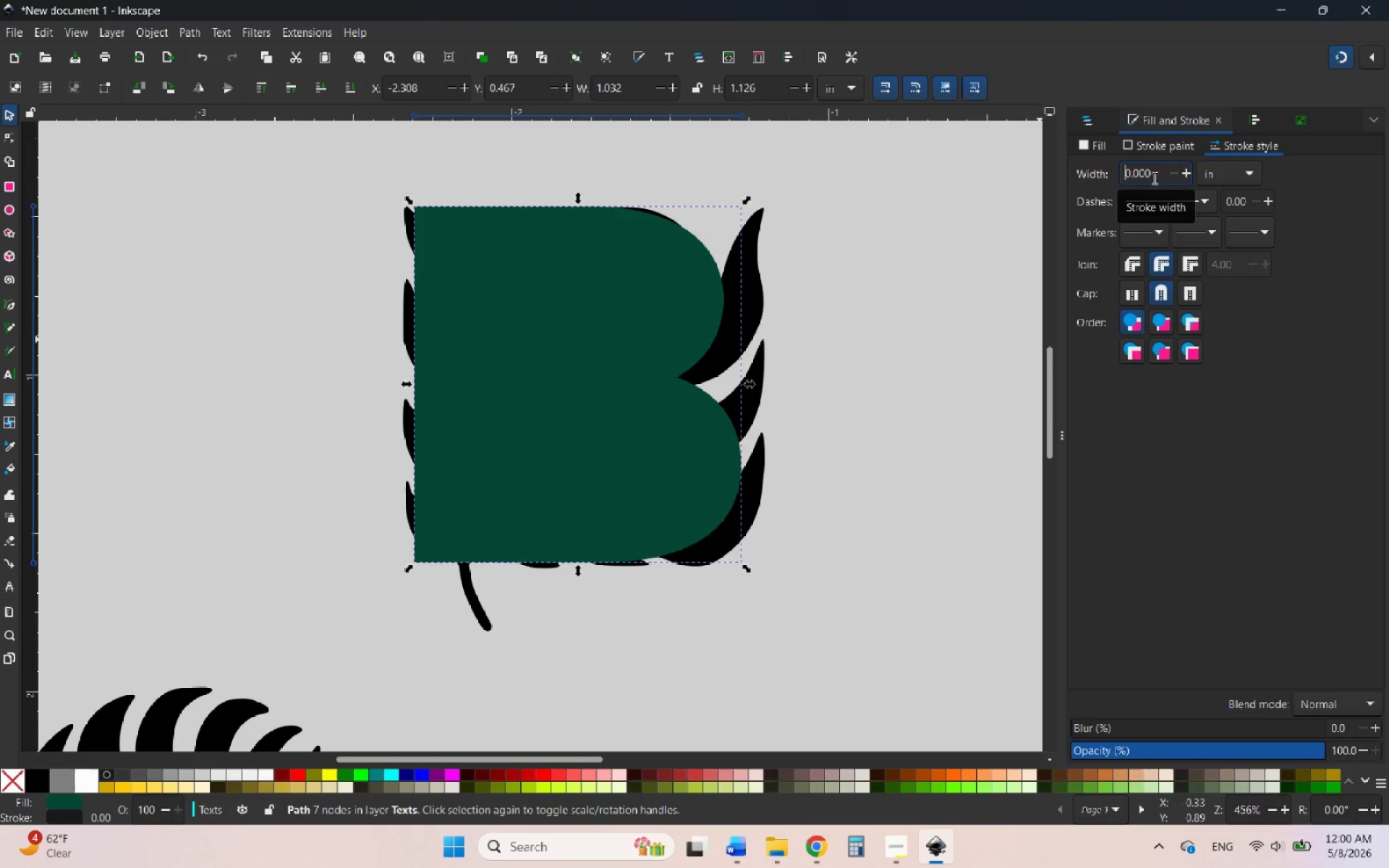 
left_click([1187, 175])
 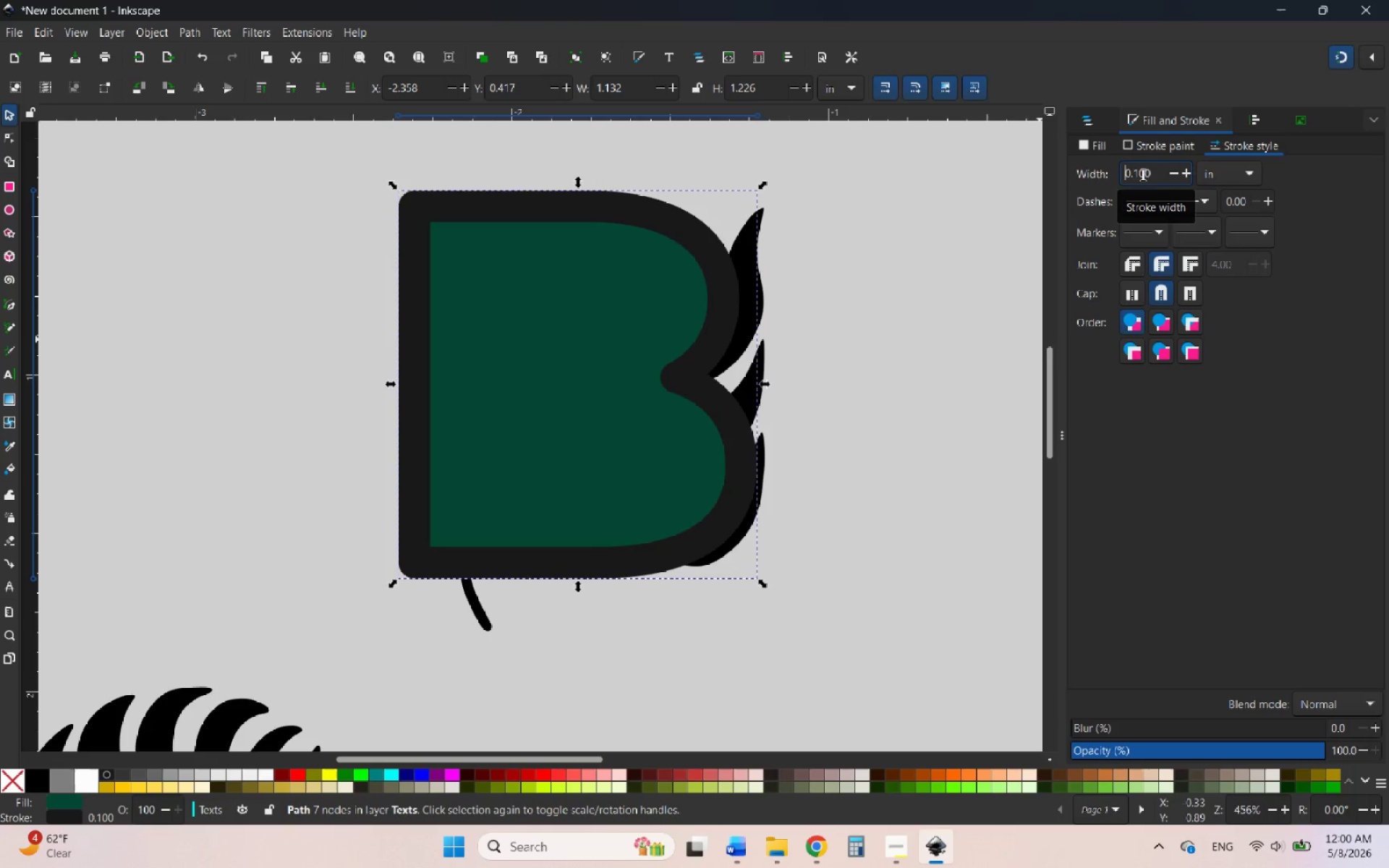 
left_click_drag(start_coordinate=[1144, 171], to_coordinate=[1134, 174])
 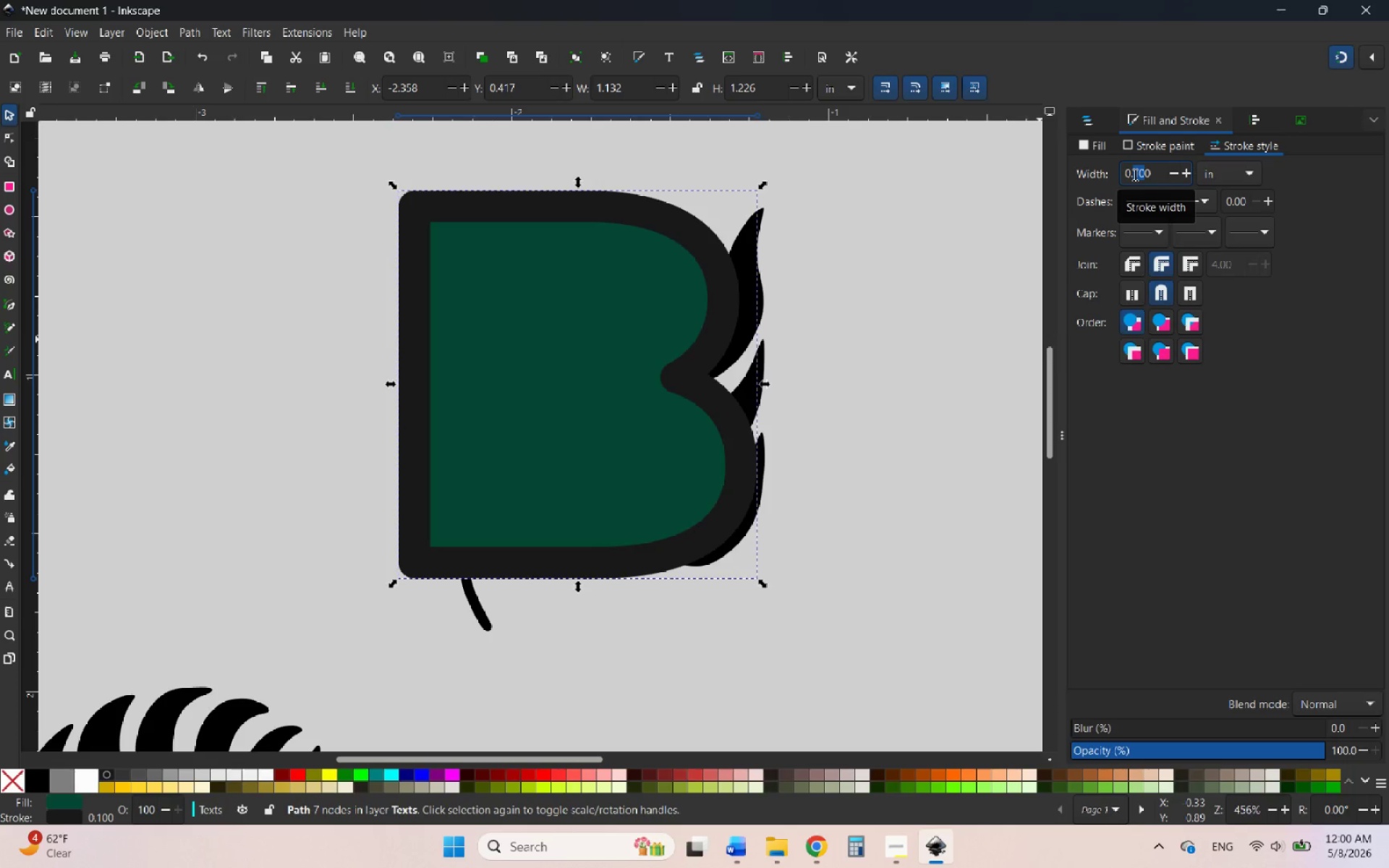 
type(01)
 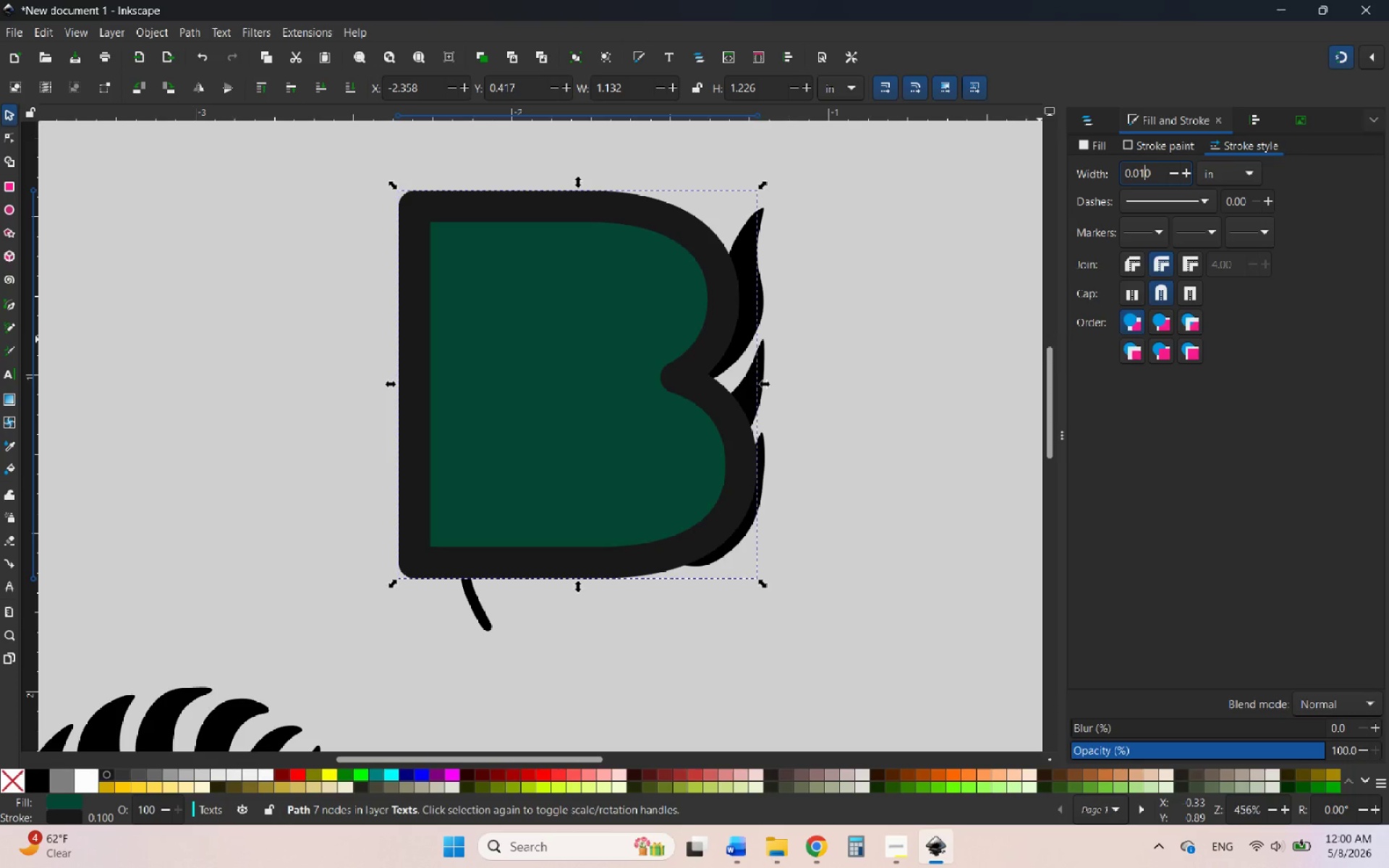 
key(Enter)
 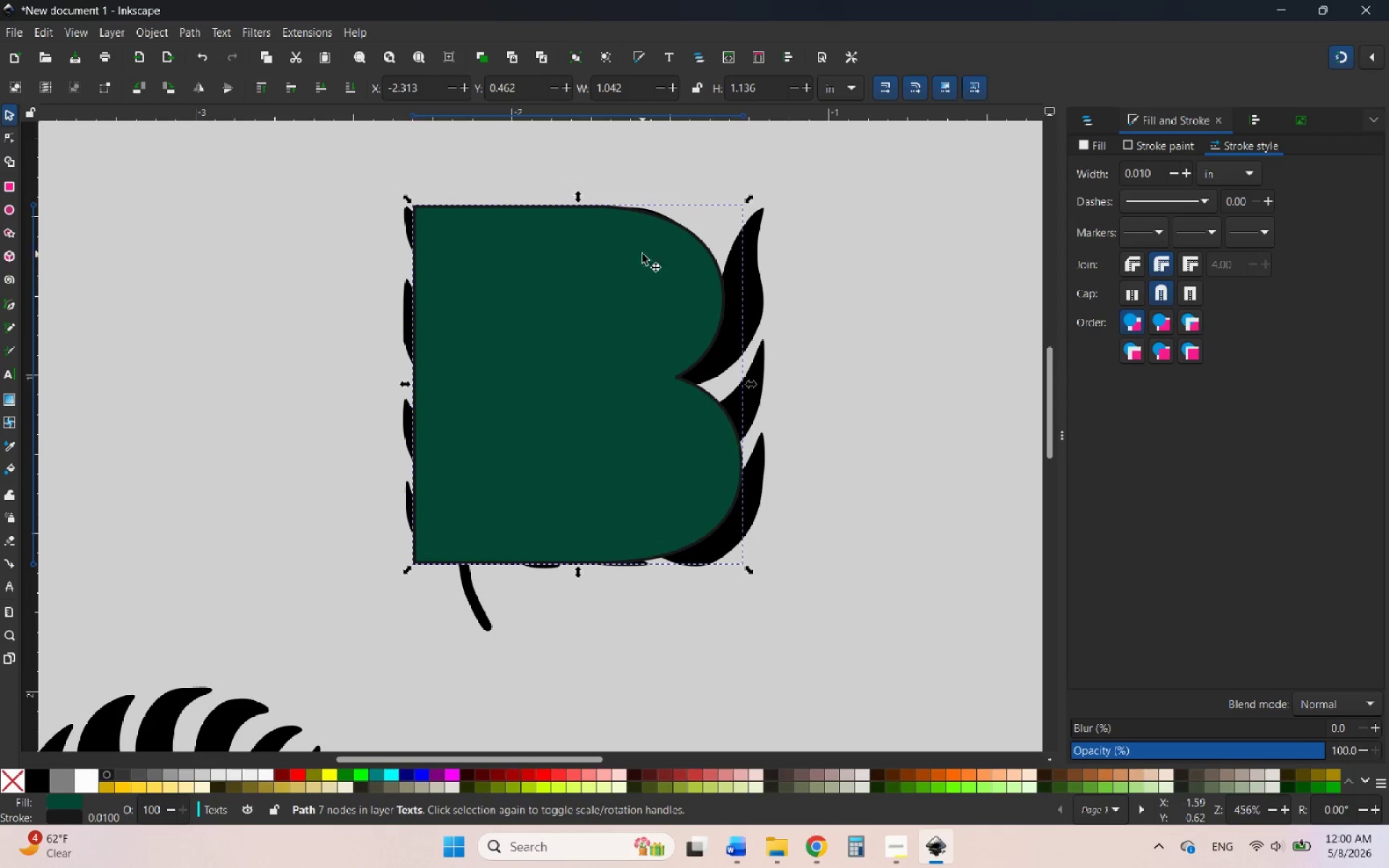 
wait(5.73)
 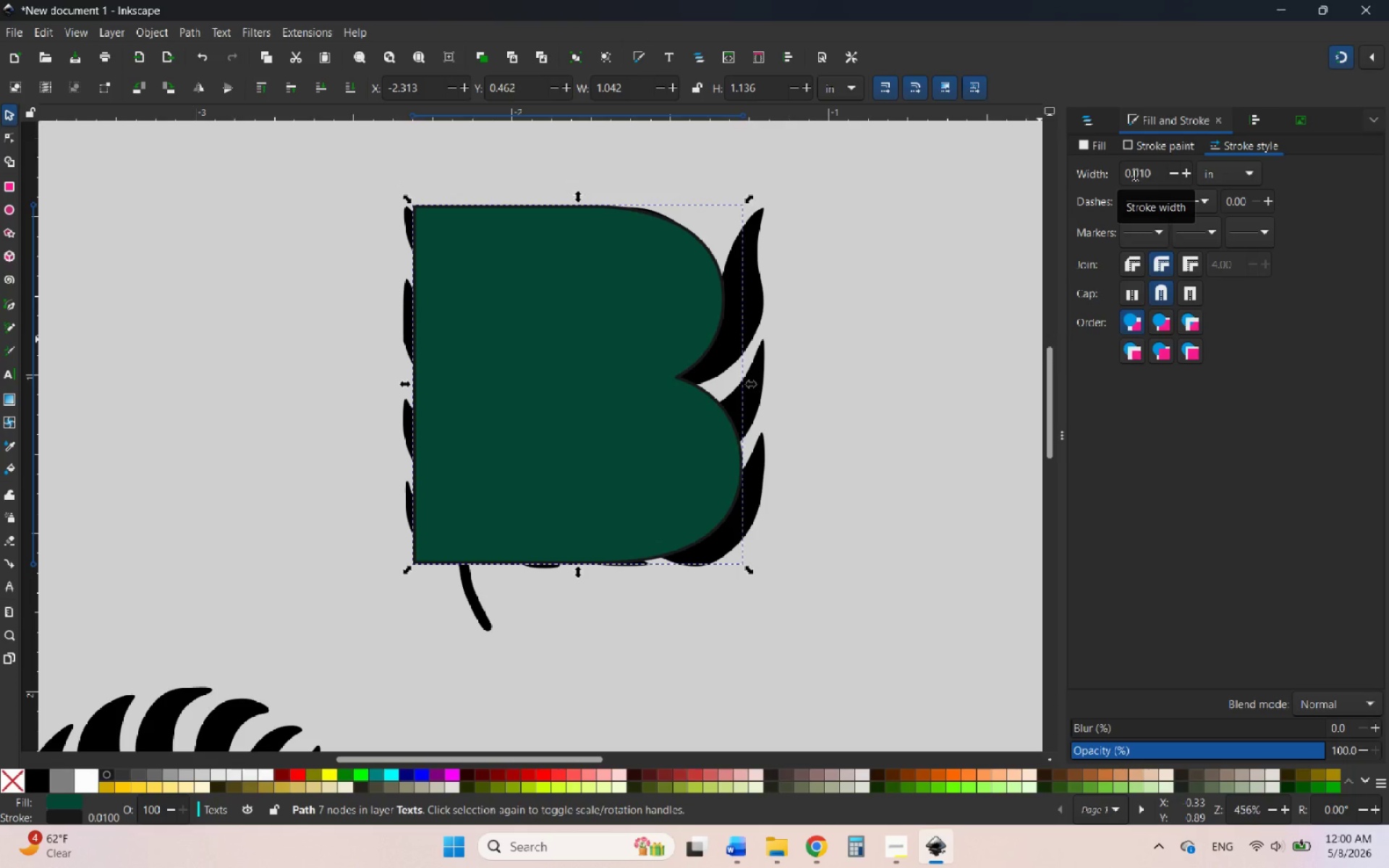 
hold_key(key=ControlLeft, duration=2.14)
left_click_drag(start_coordinate=[579, 198], to_coordinate=[561, 205])
 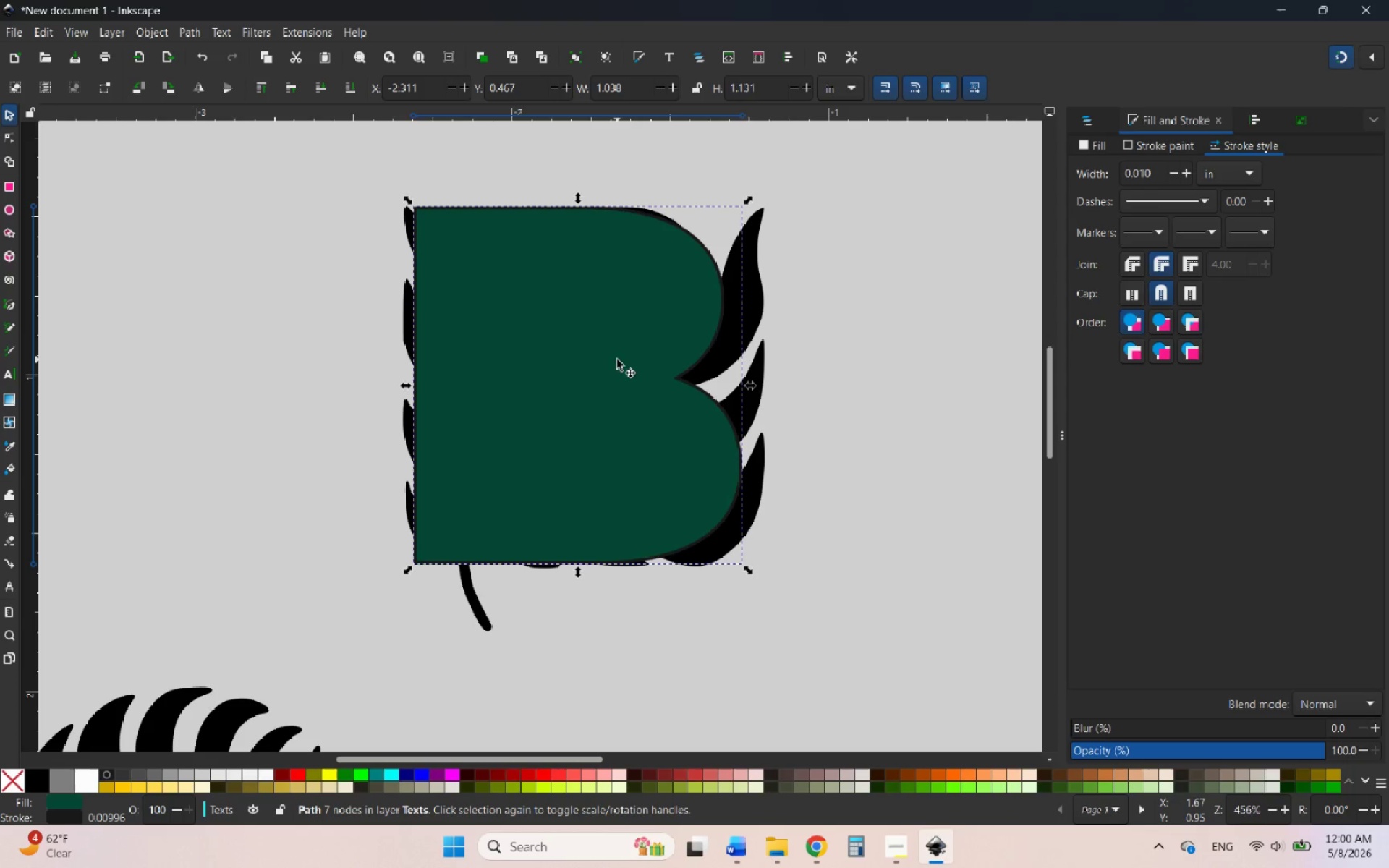 
wait(5.25)
 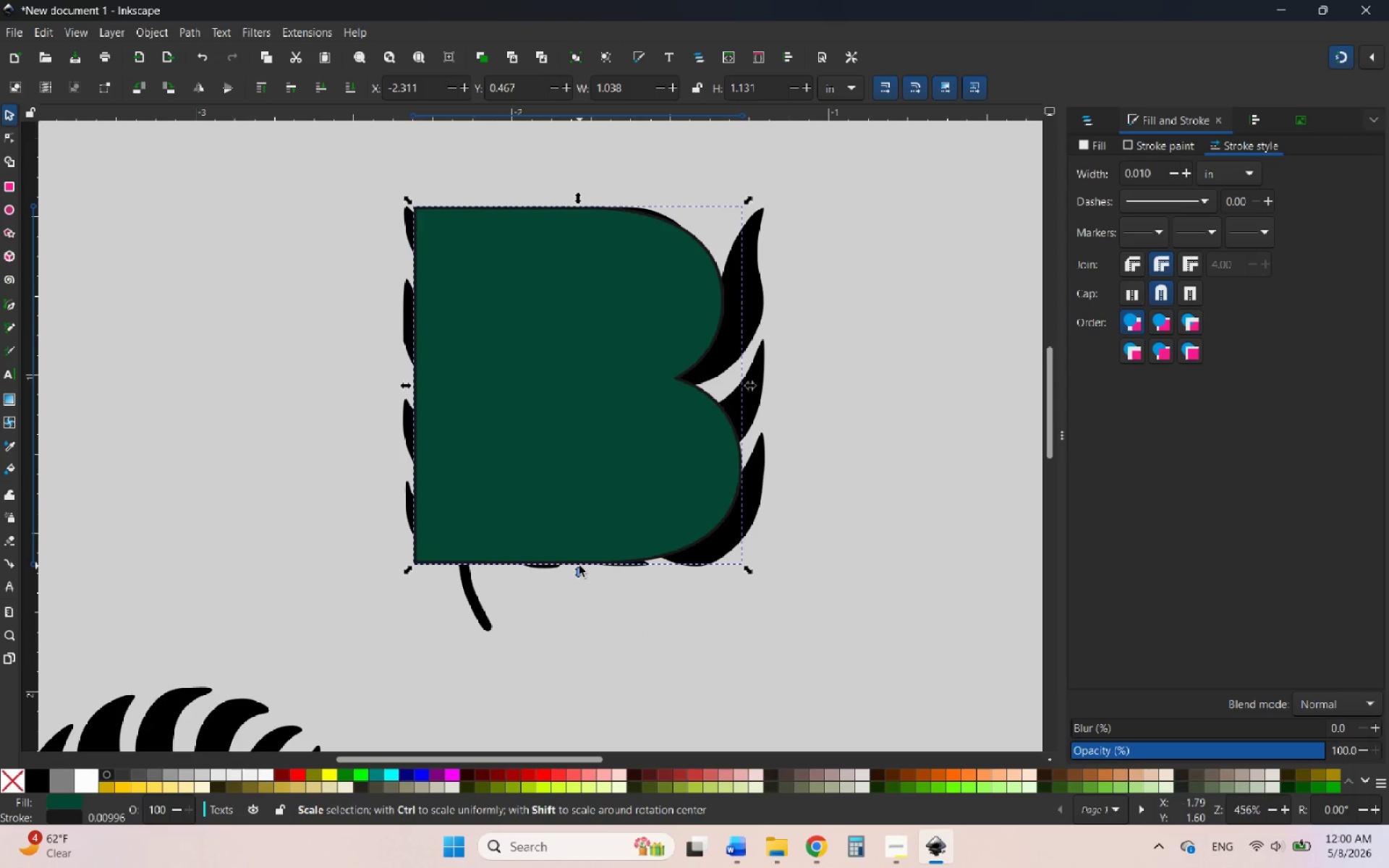 
left_click([1091, 151])
 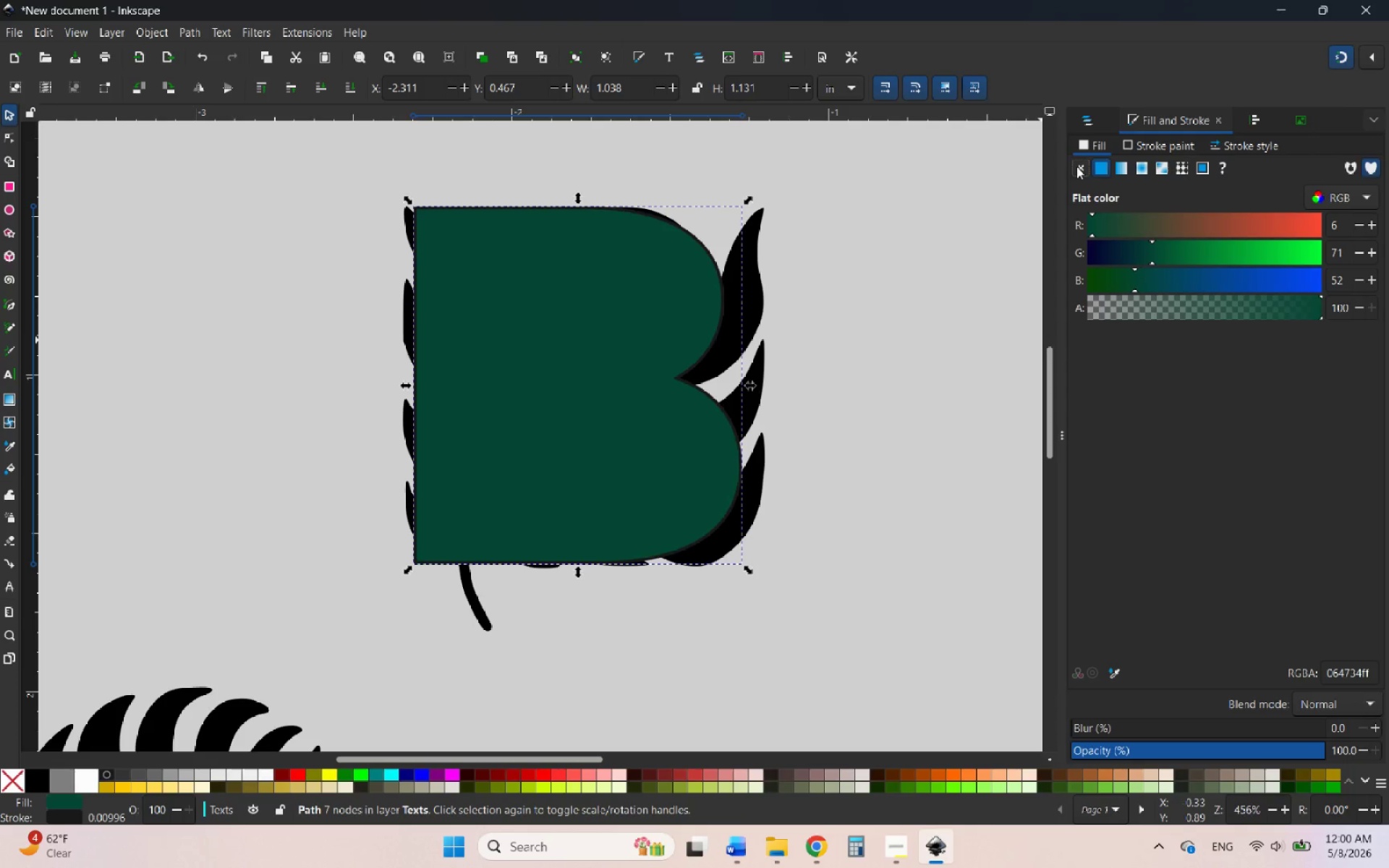 
left_click([1076, 166])
 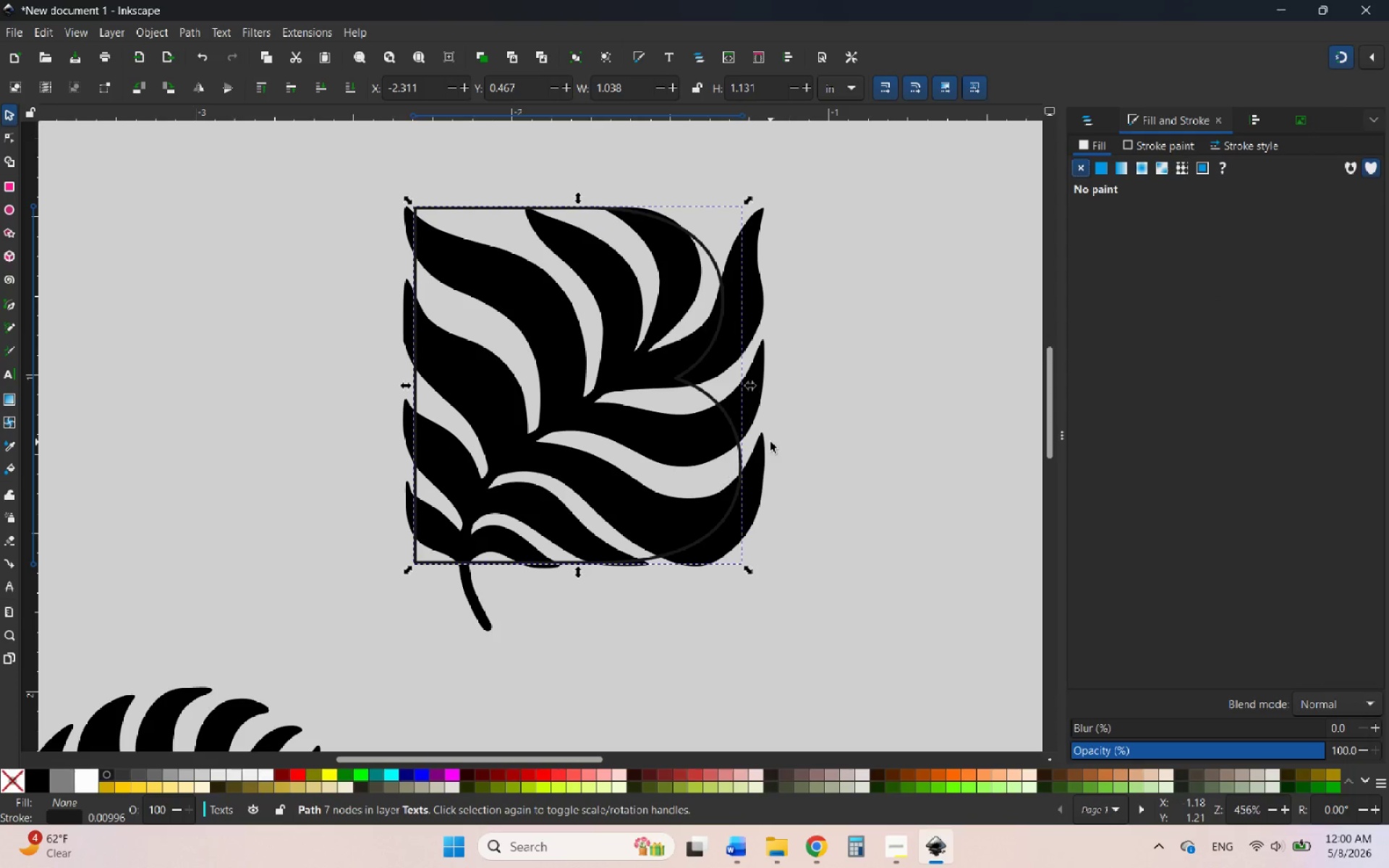 
hold_key(key=ControlLeft, duration=2.36)
scroll: coordinate [564, 210], scroll_direction: up, amount: 5.0
 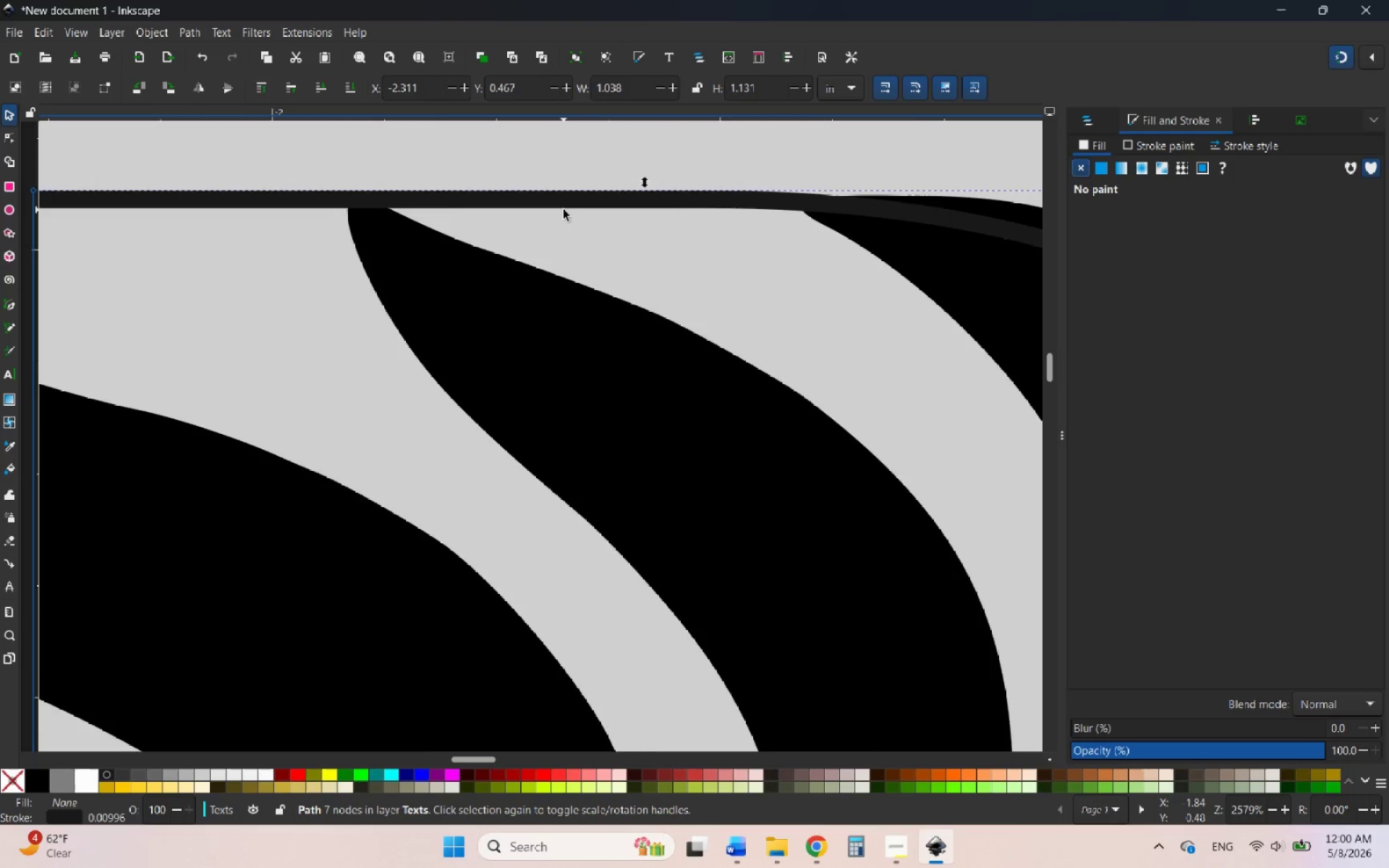 
scroll: coordinate [564, 210], scroll_direction: down, amount: 4.0
 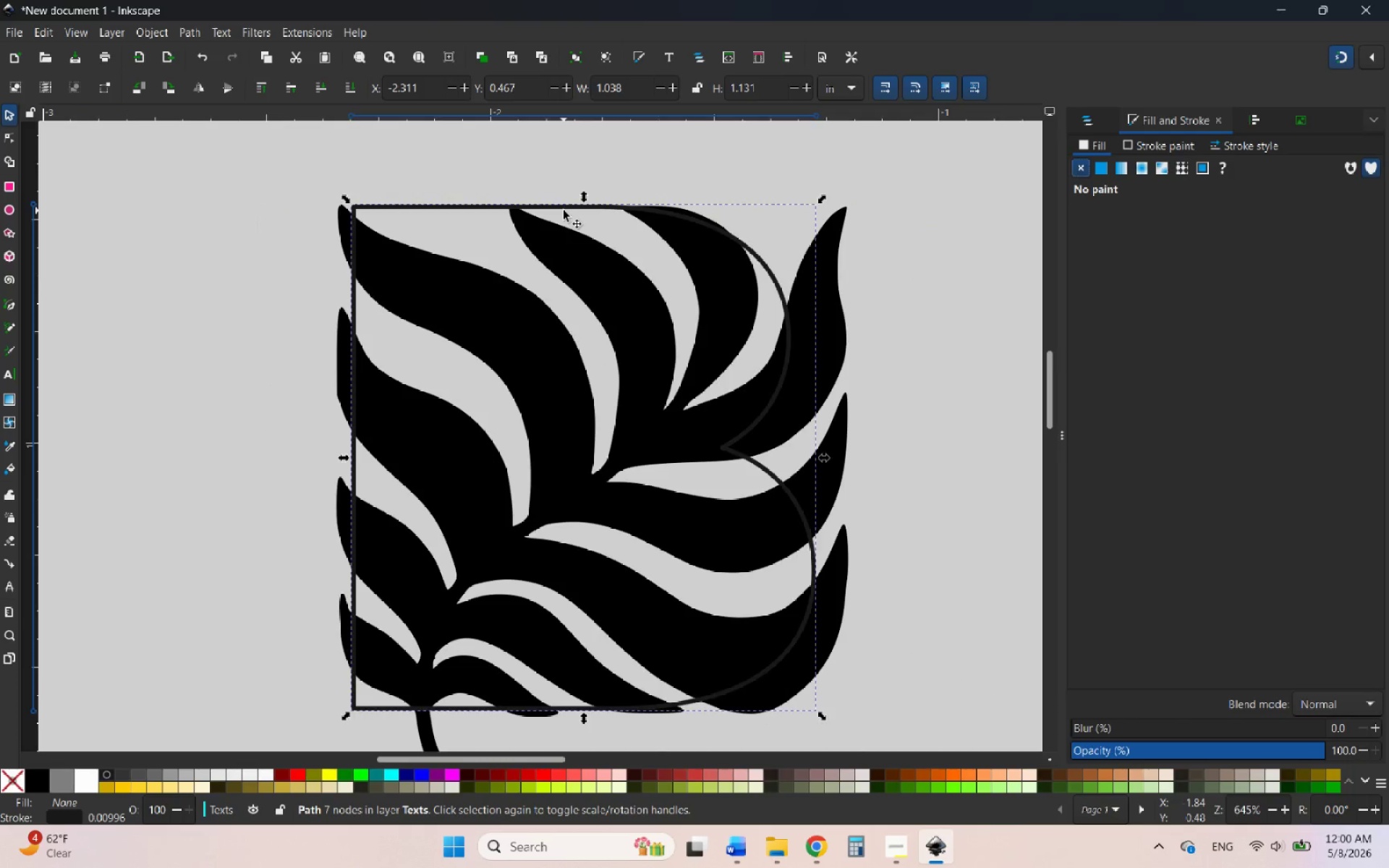 
hold_key(key=ControlLeft, duration=1.14)
scroll: coordinate [574, 255], scroll_direction: down, amount: 2.0
 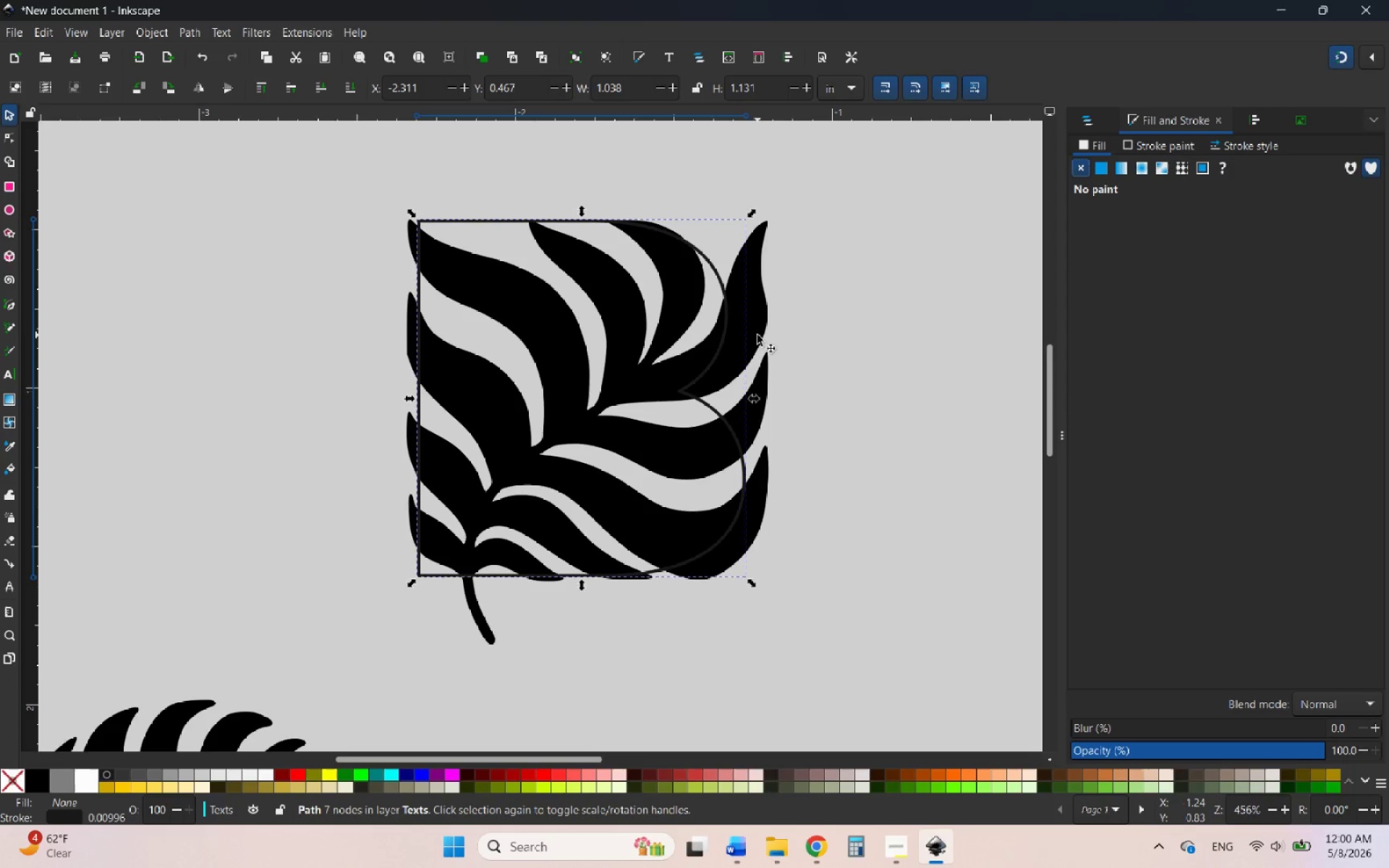 
left_click([830, 367])
 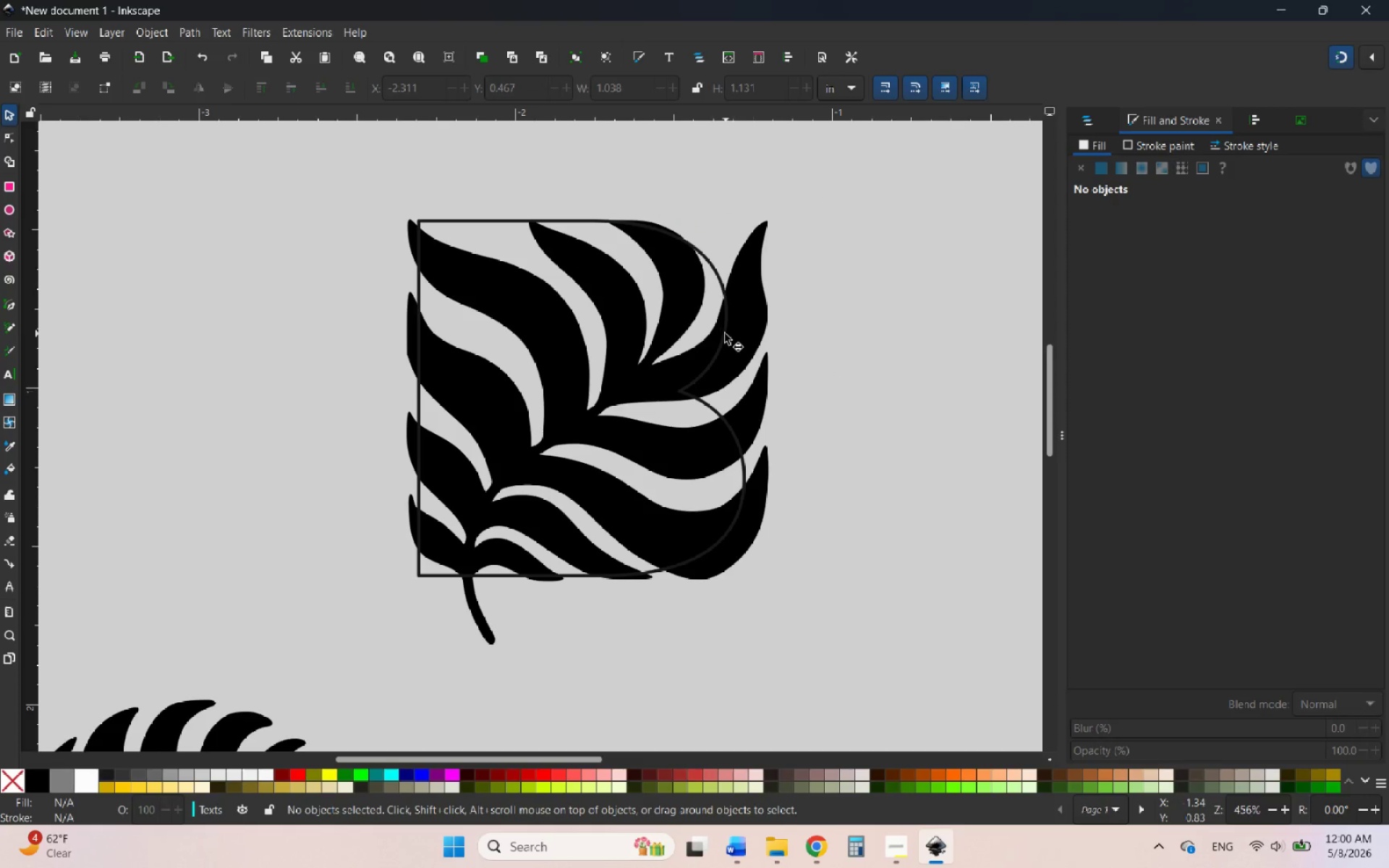 
left_click([725, 333])
 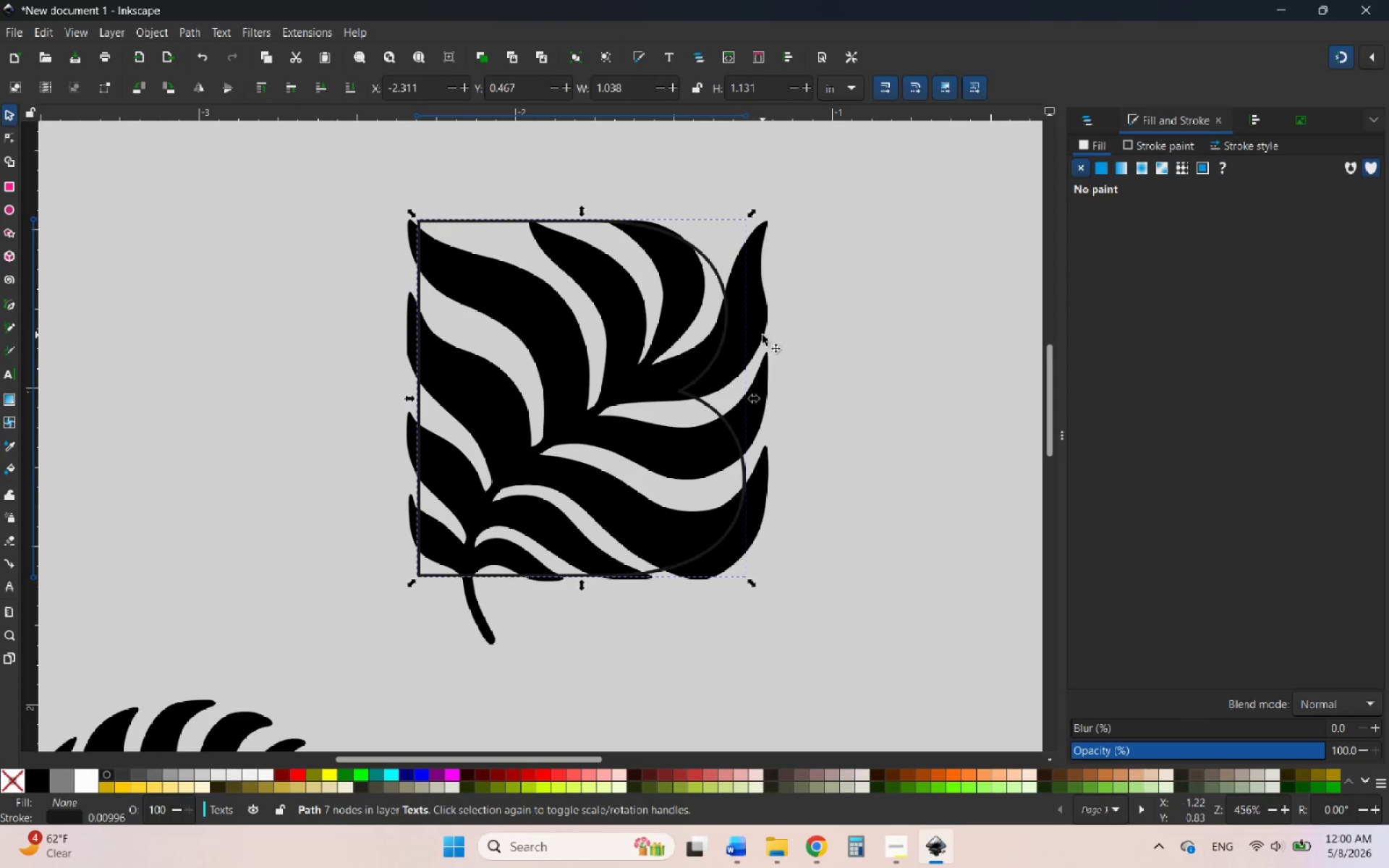 
hold_key(key=ShiftLeft, duration=0.78)
left_click([763, 335])
 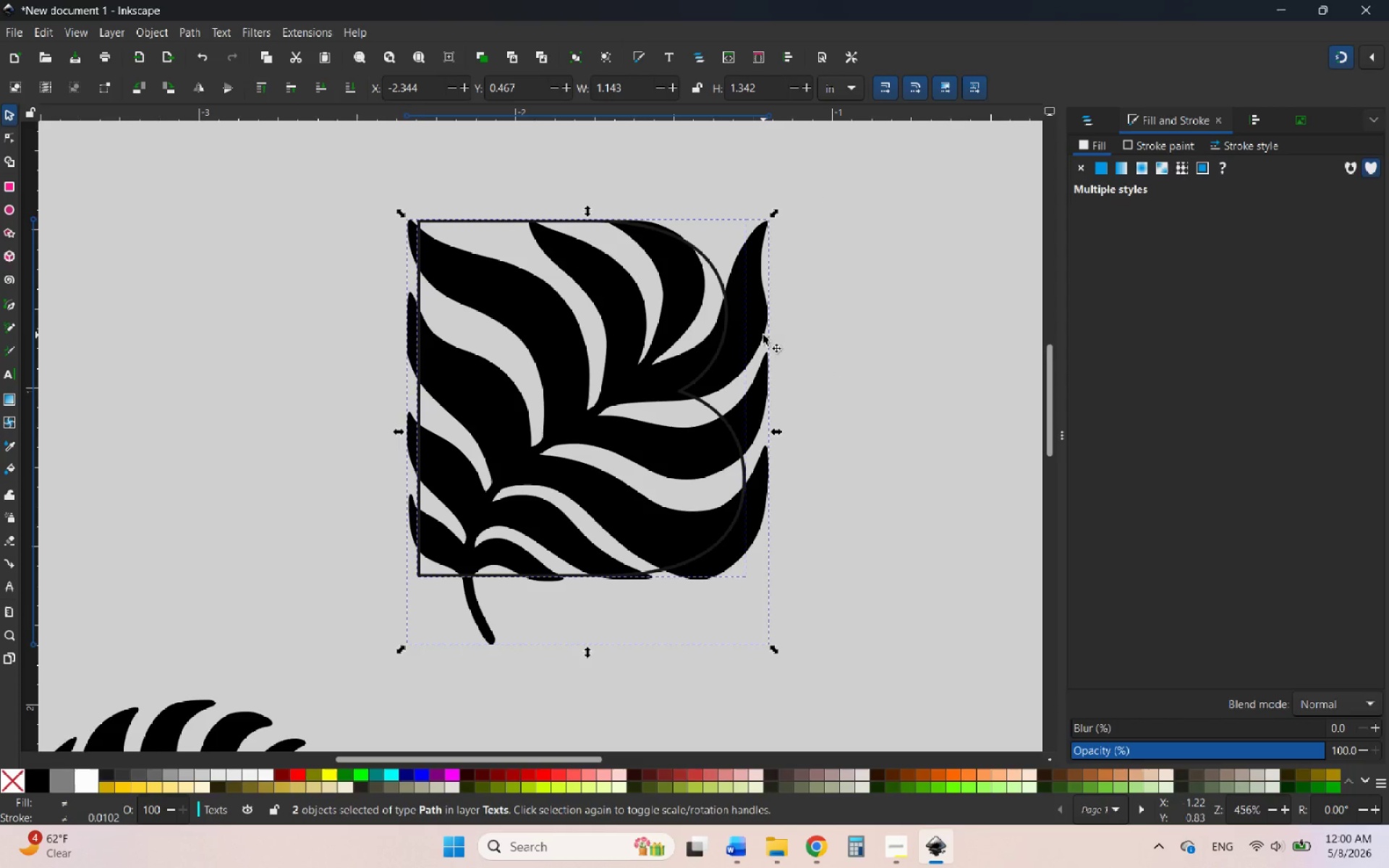 
right_click([763, 335])
 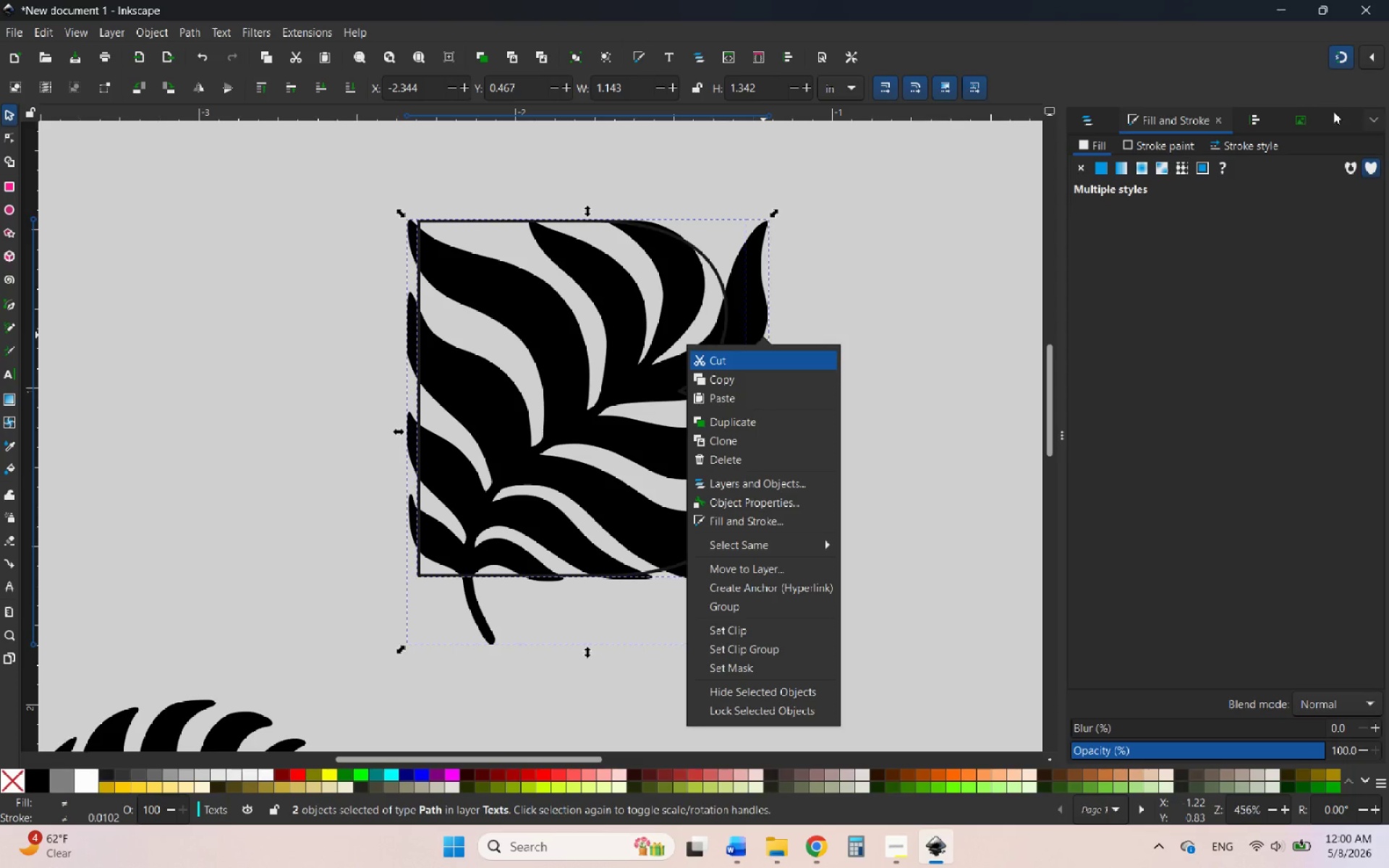 
double_click([1370, 119])
 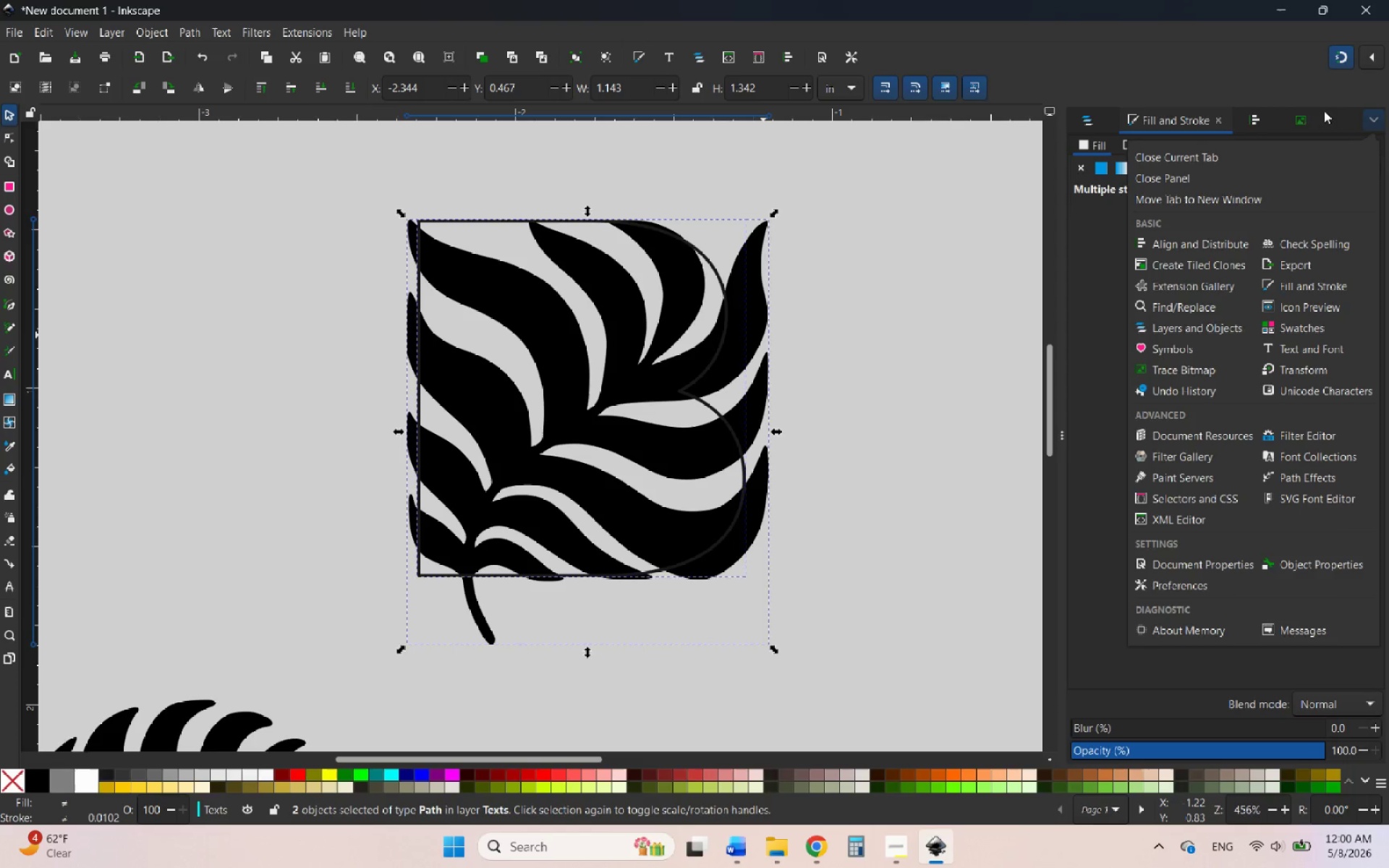 
left_click([1301, 111])
 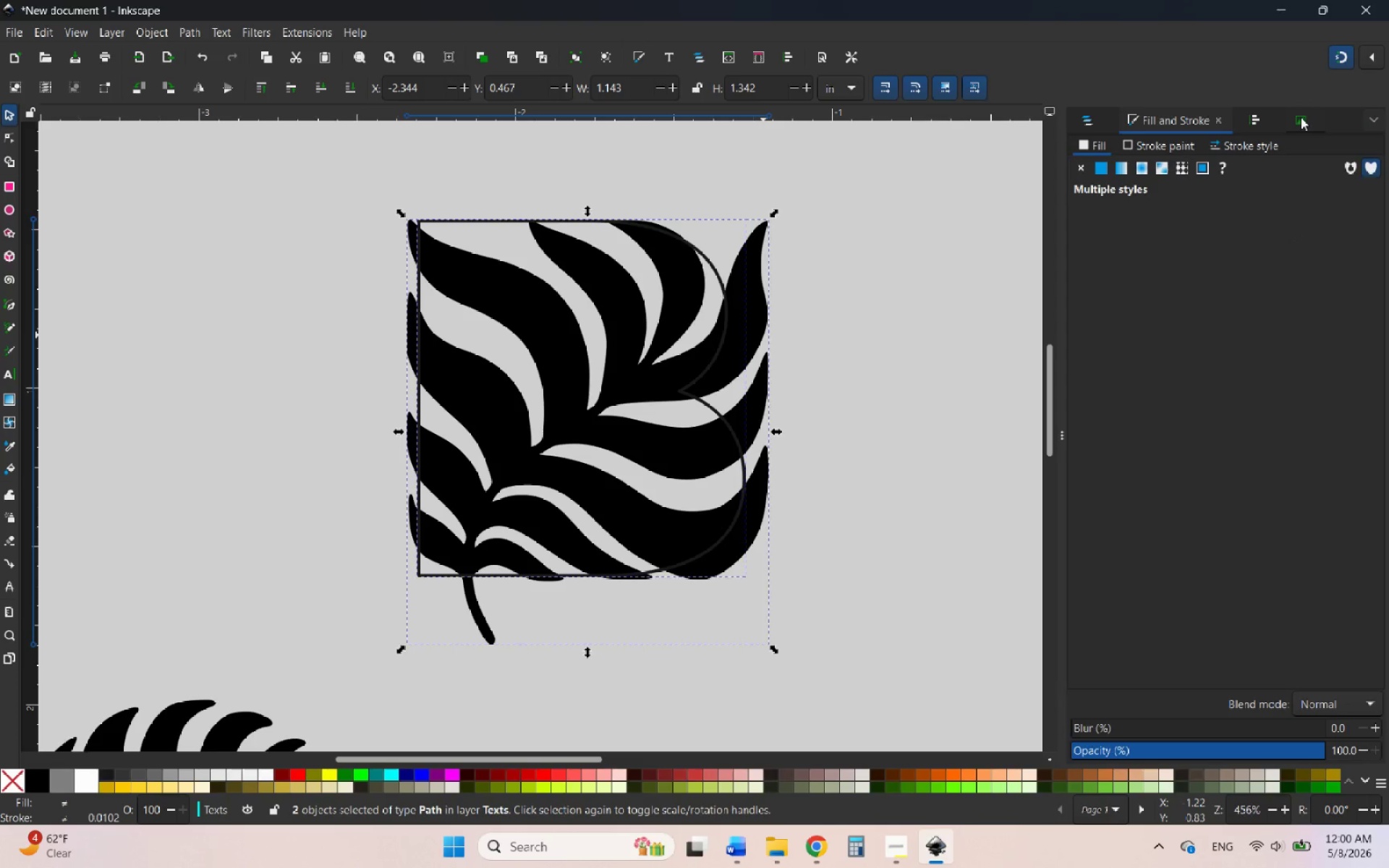 
left_click([1301, 117])
 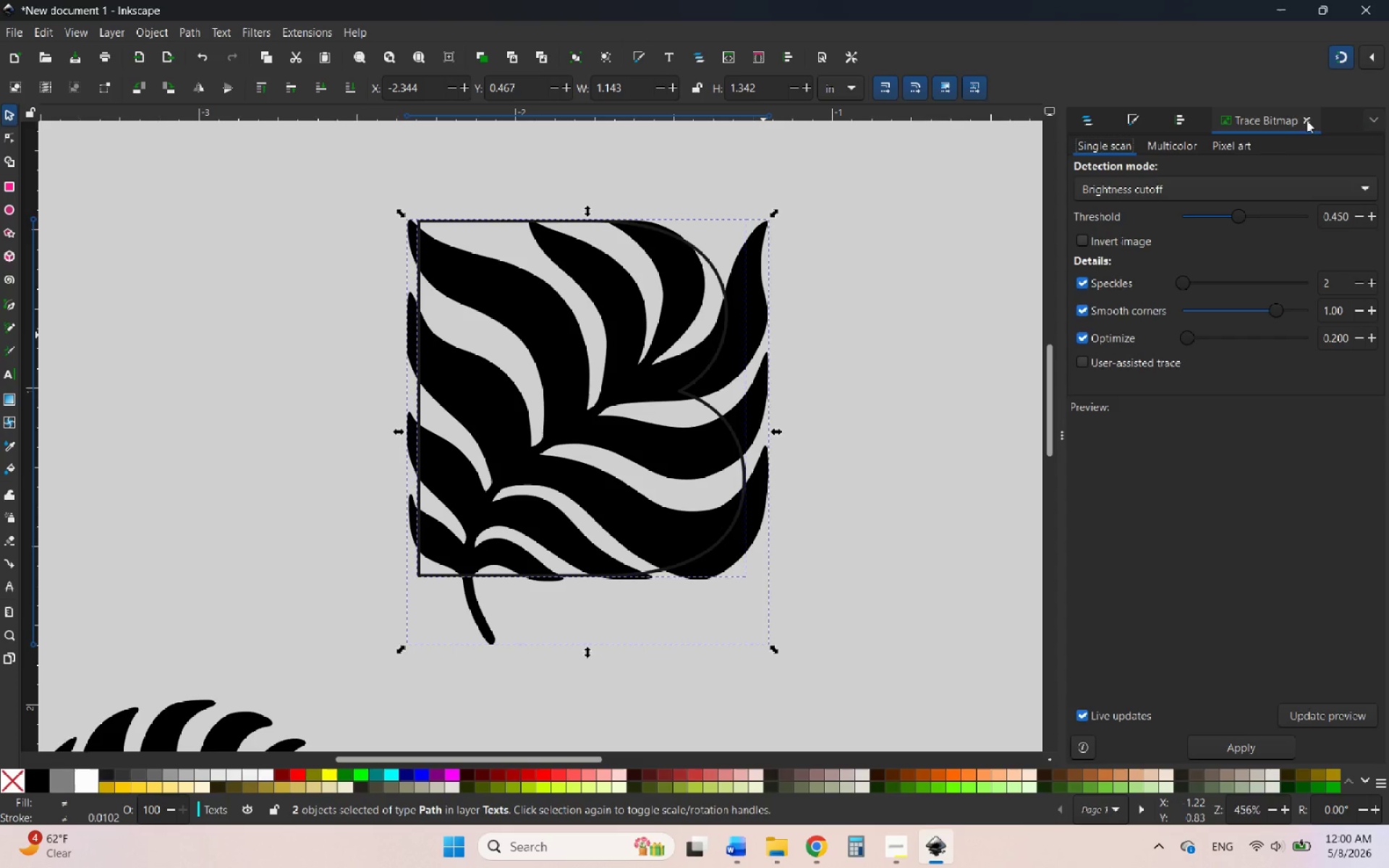 
left_click([1309, 120])
 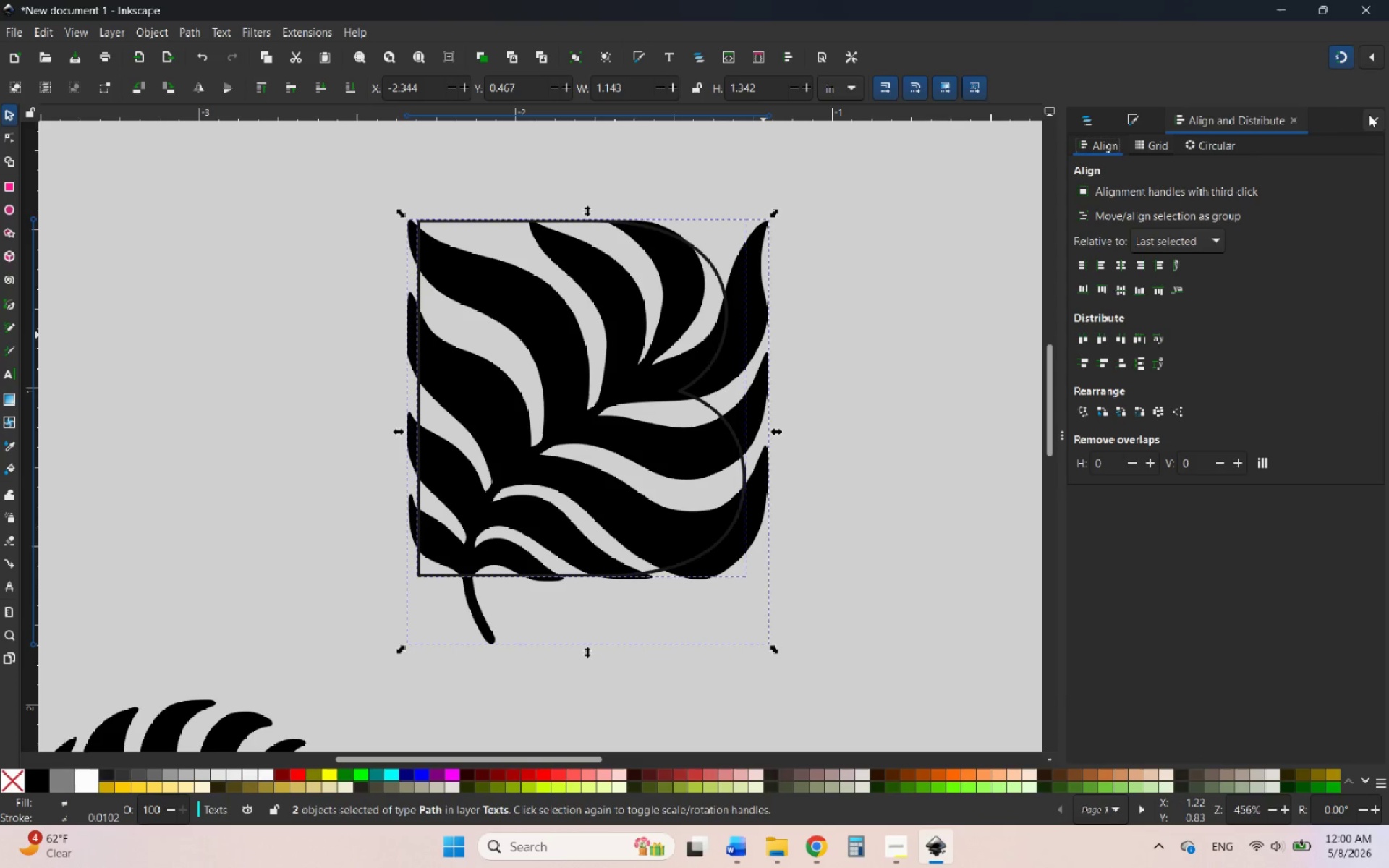 
left_click([1369, 114])
 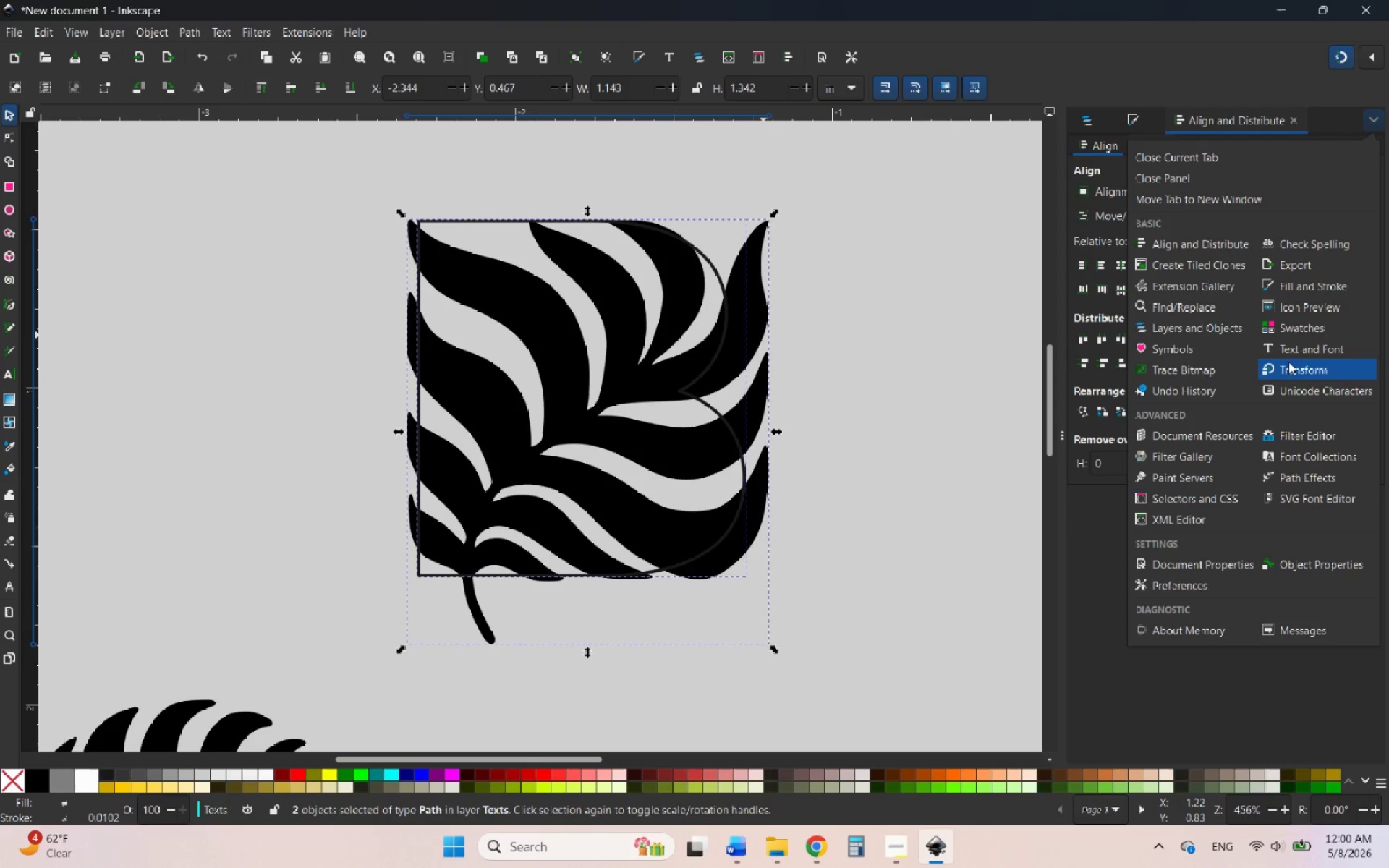 
wait(11.67)
 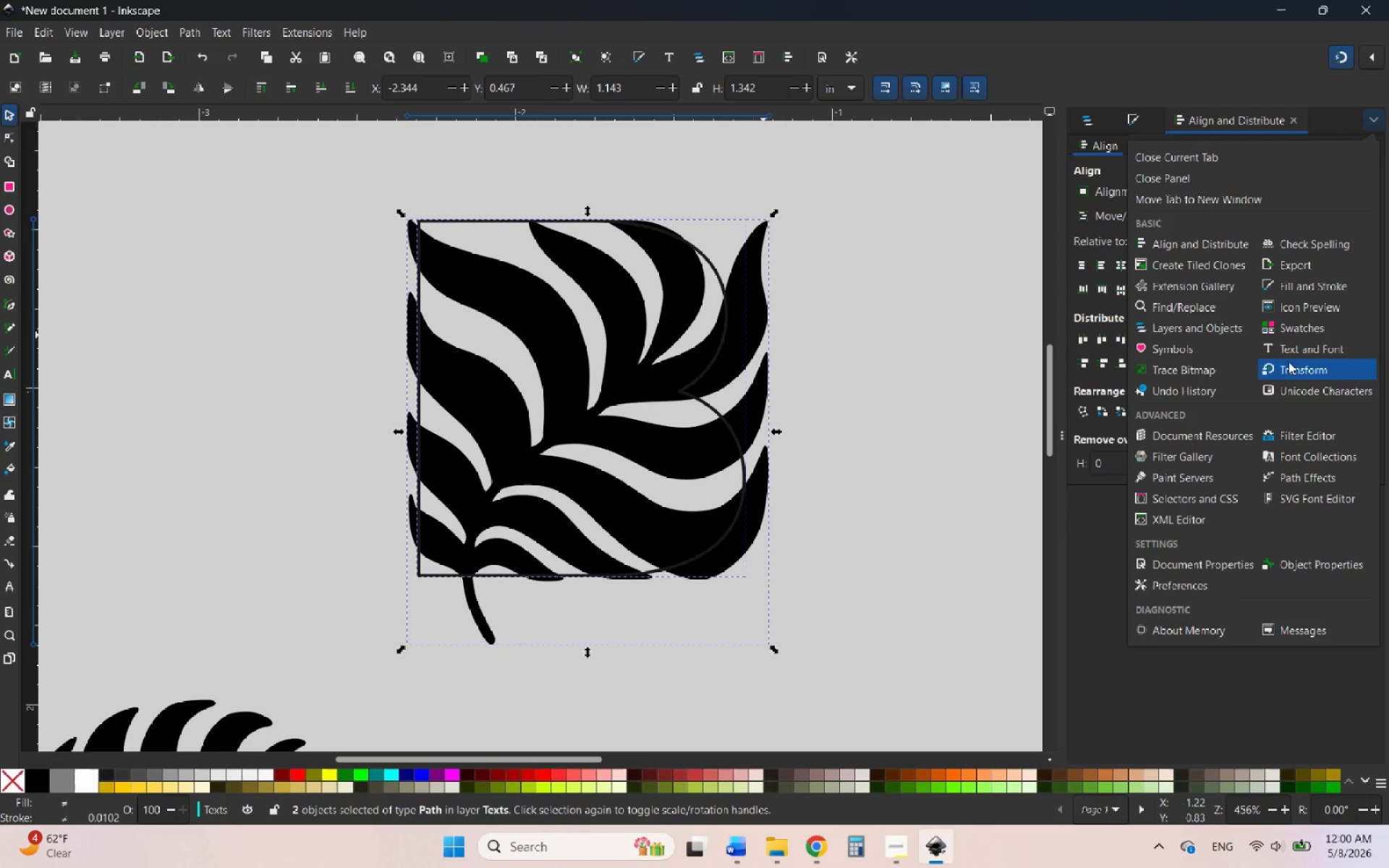 
left_click([1288, 482])
 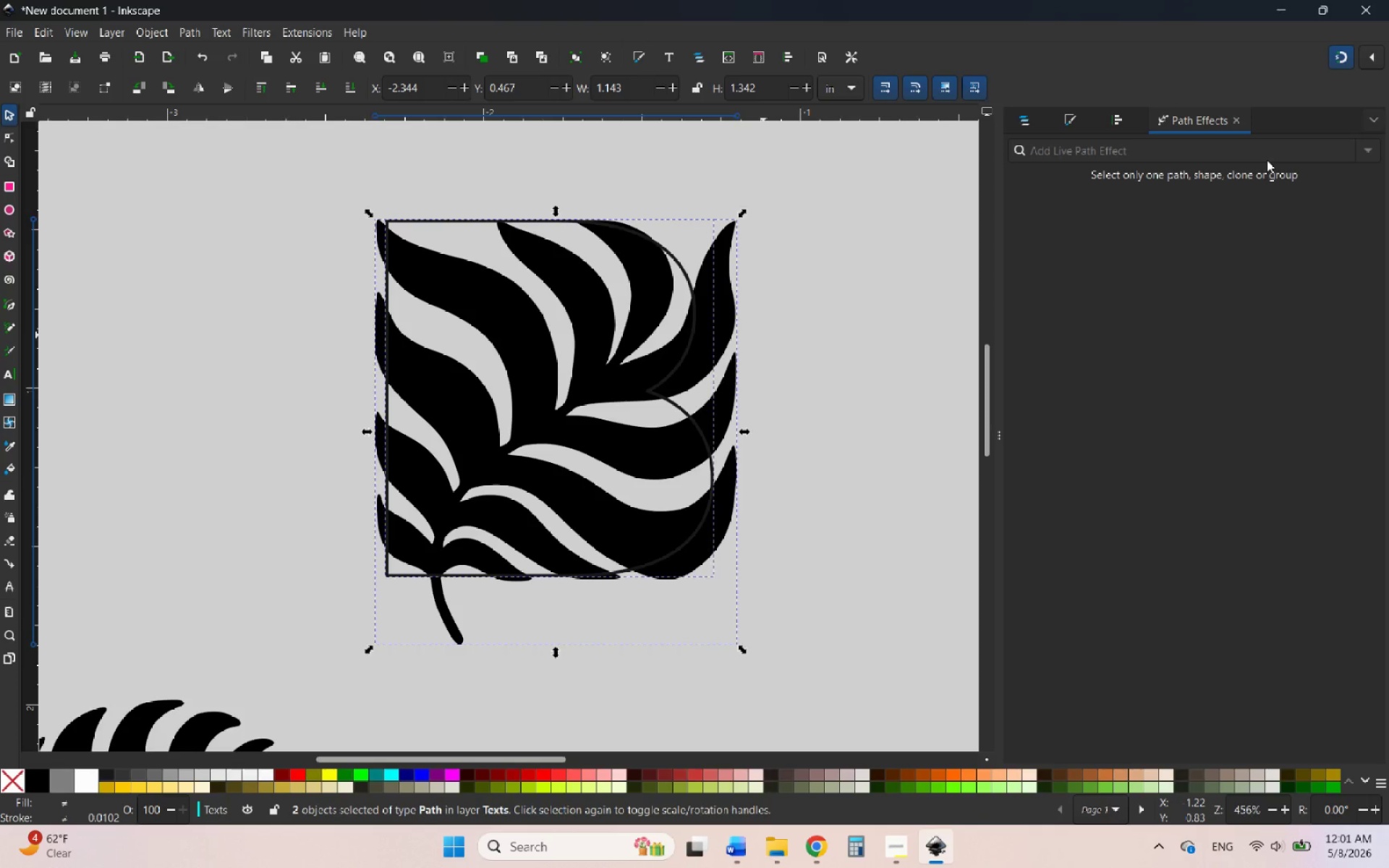 
left_click([1375, 152])
 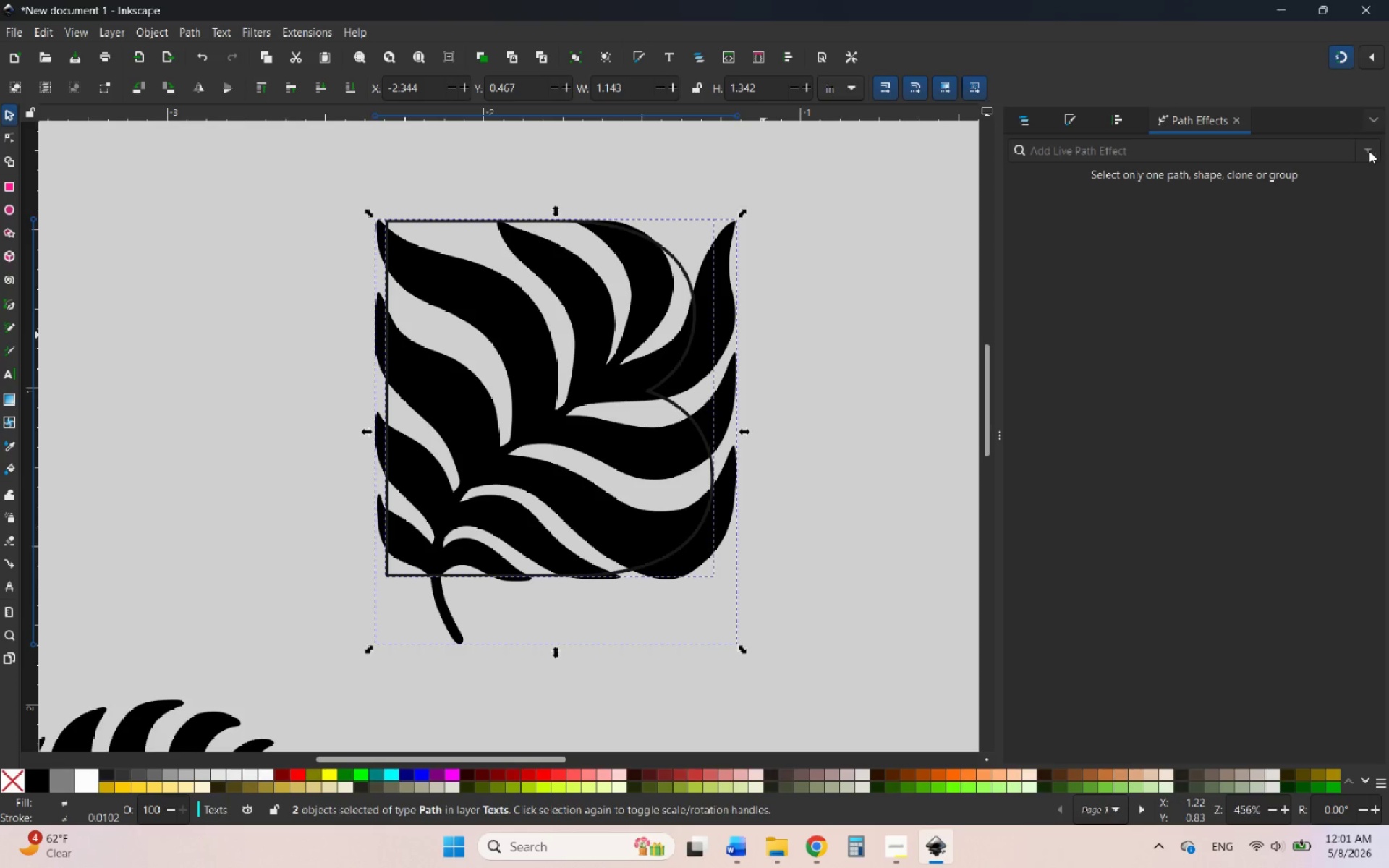 
left_click([1366, 150])
 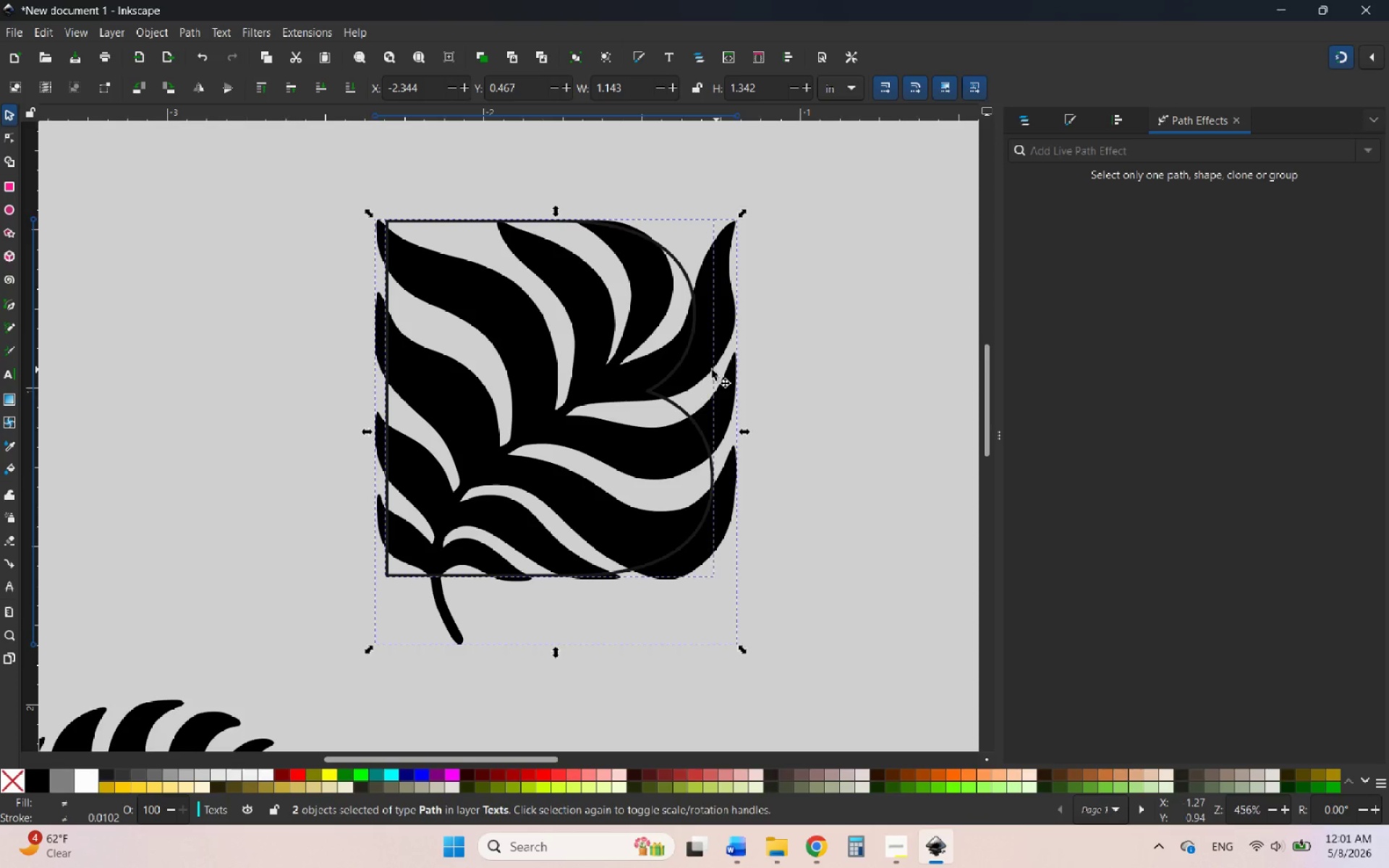 
left_click([672, 370])
 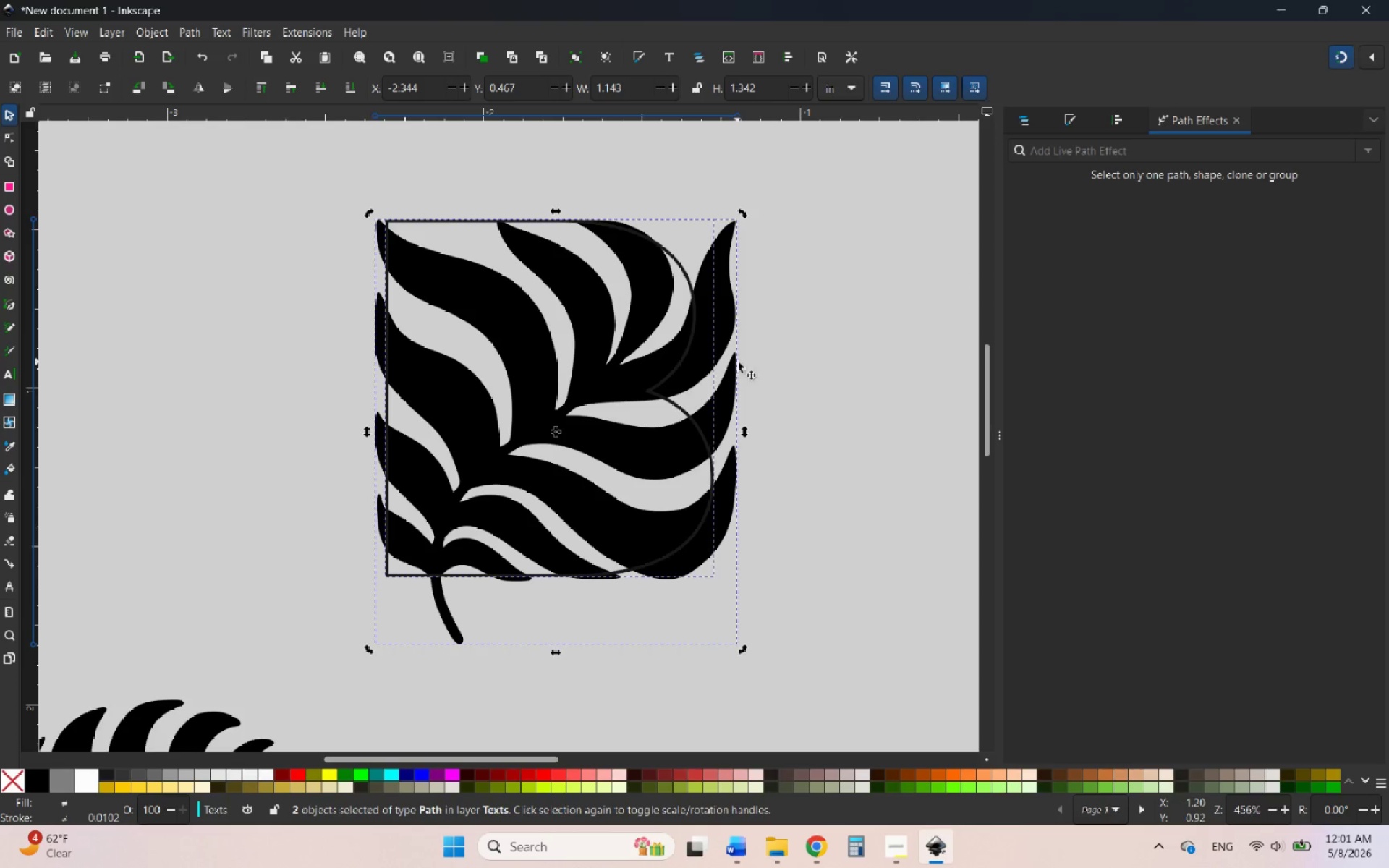 
left_click([758, 357])
 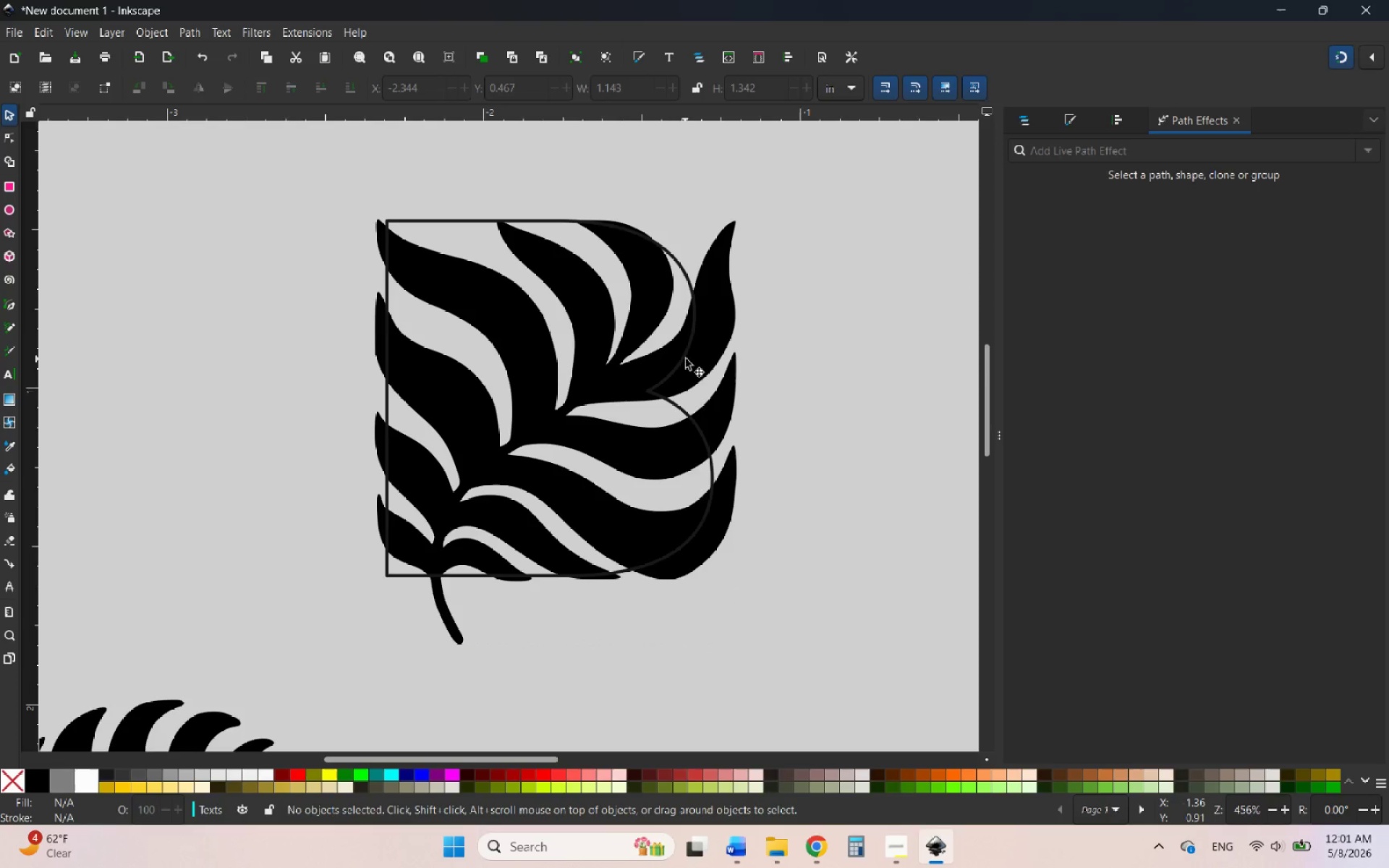 
left_click([690, 359])
 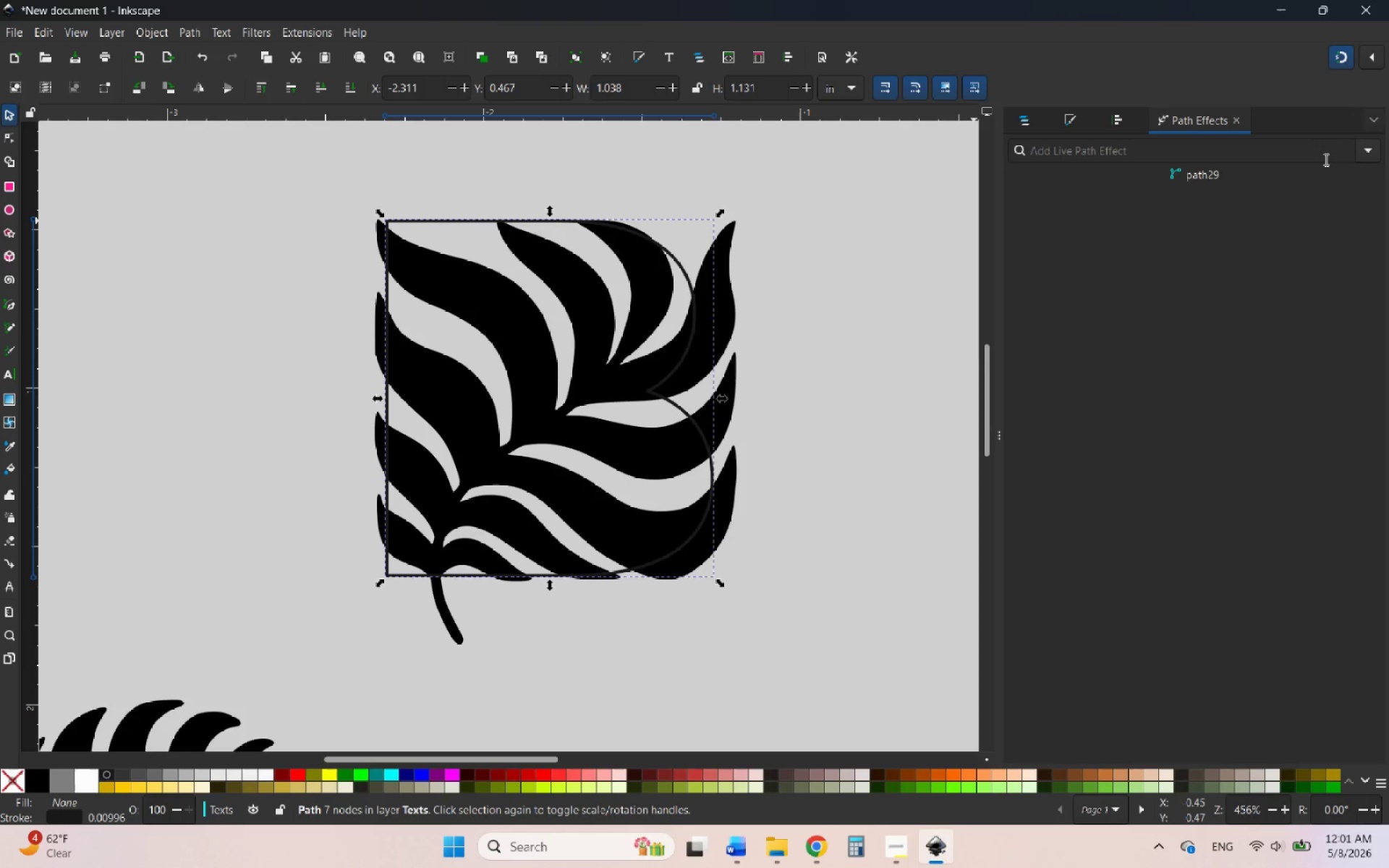 
left_click([1362, 146])
 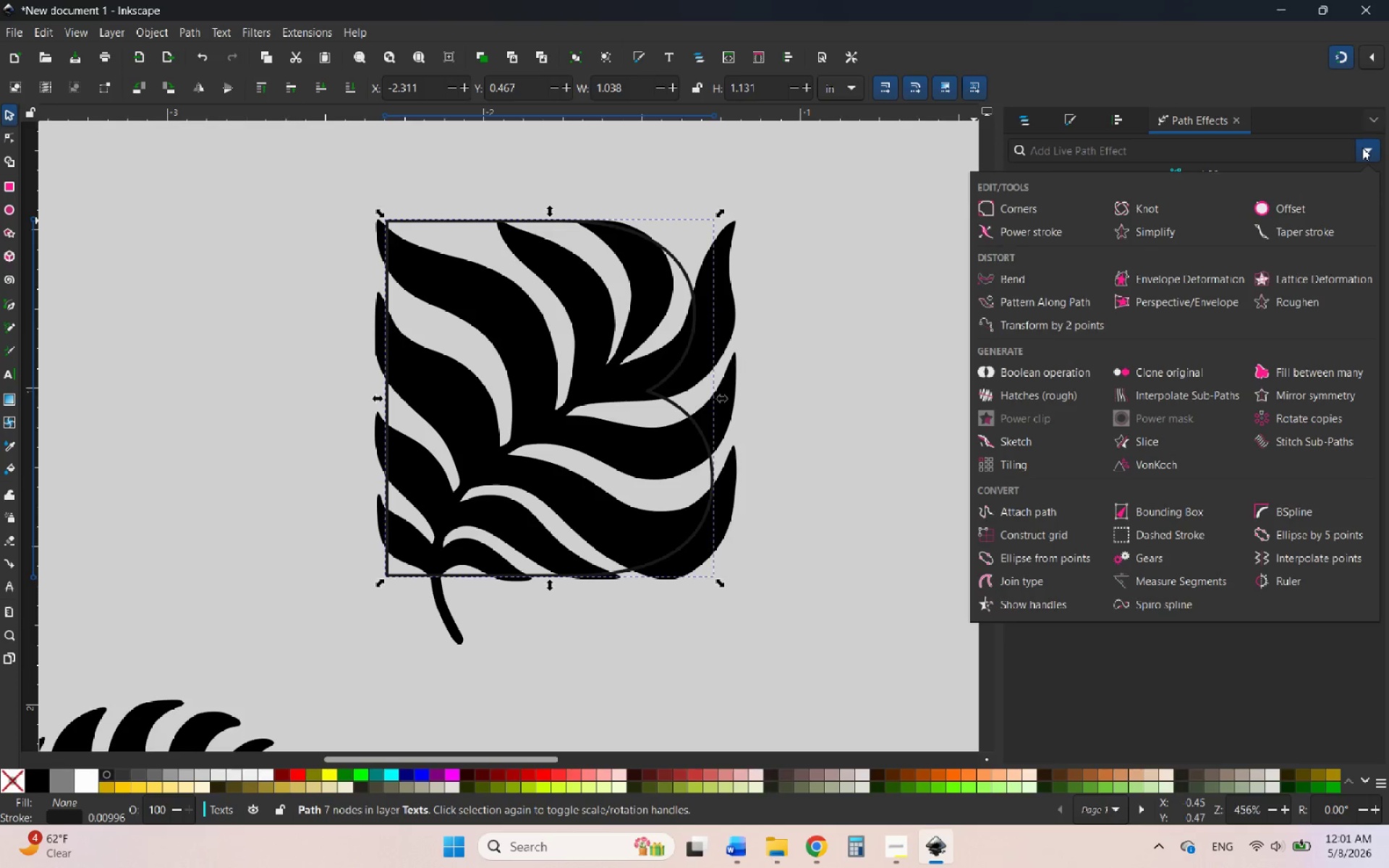 
wait(8.62)
 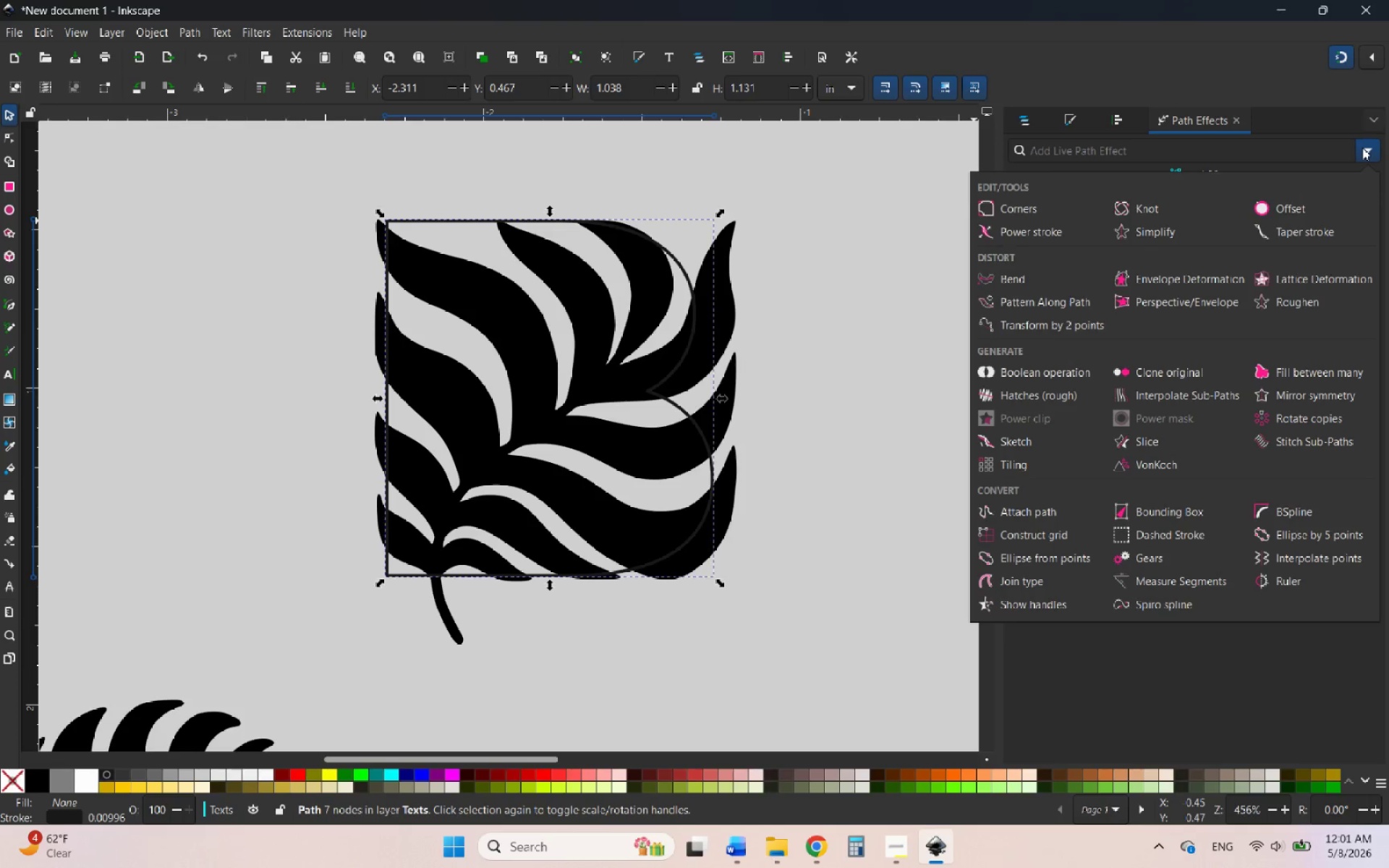 
left_click([1235, 117])
 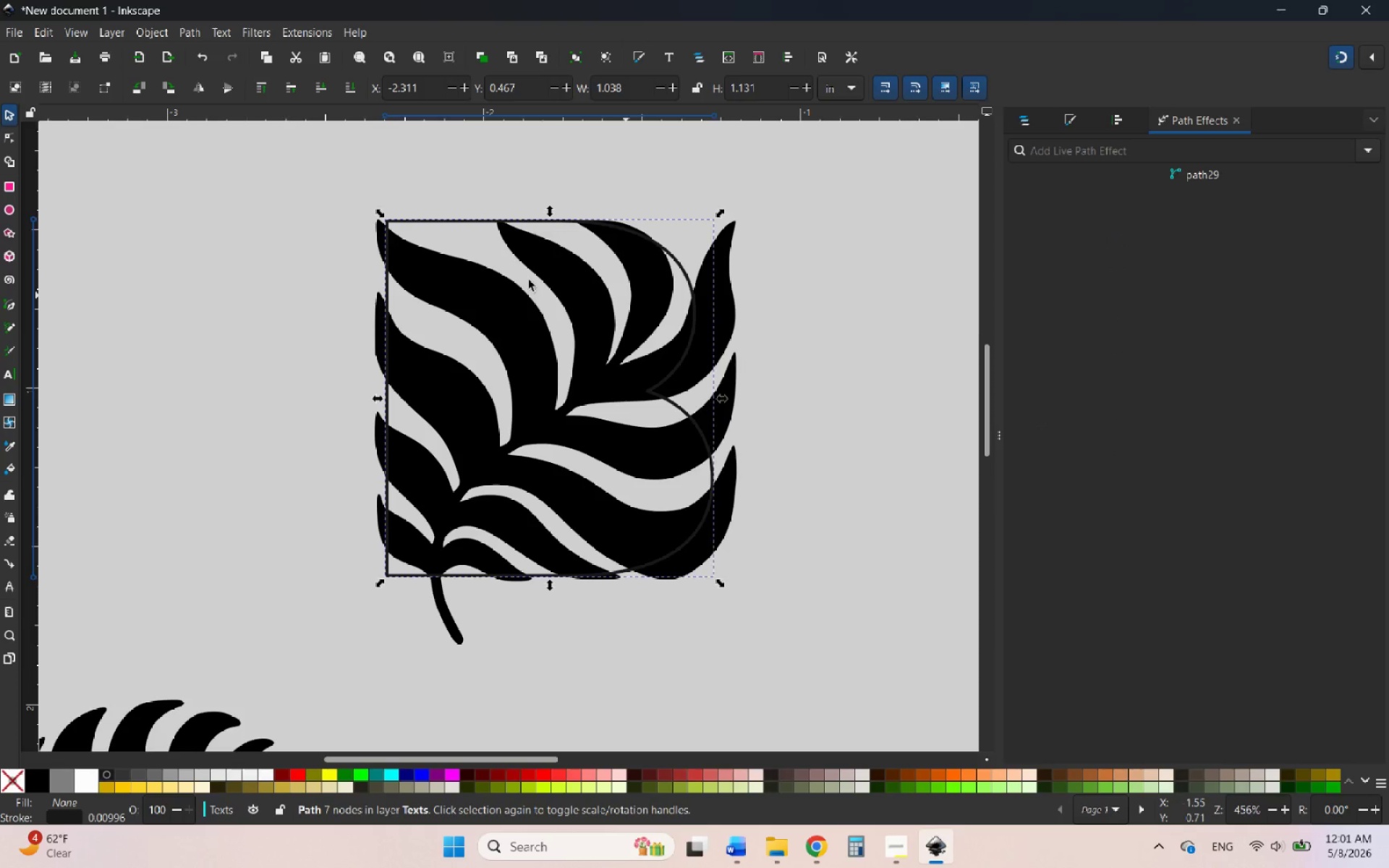 
left_click([5, 118])
 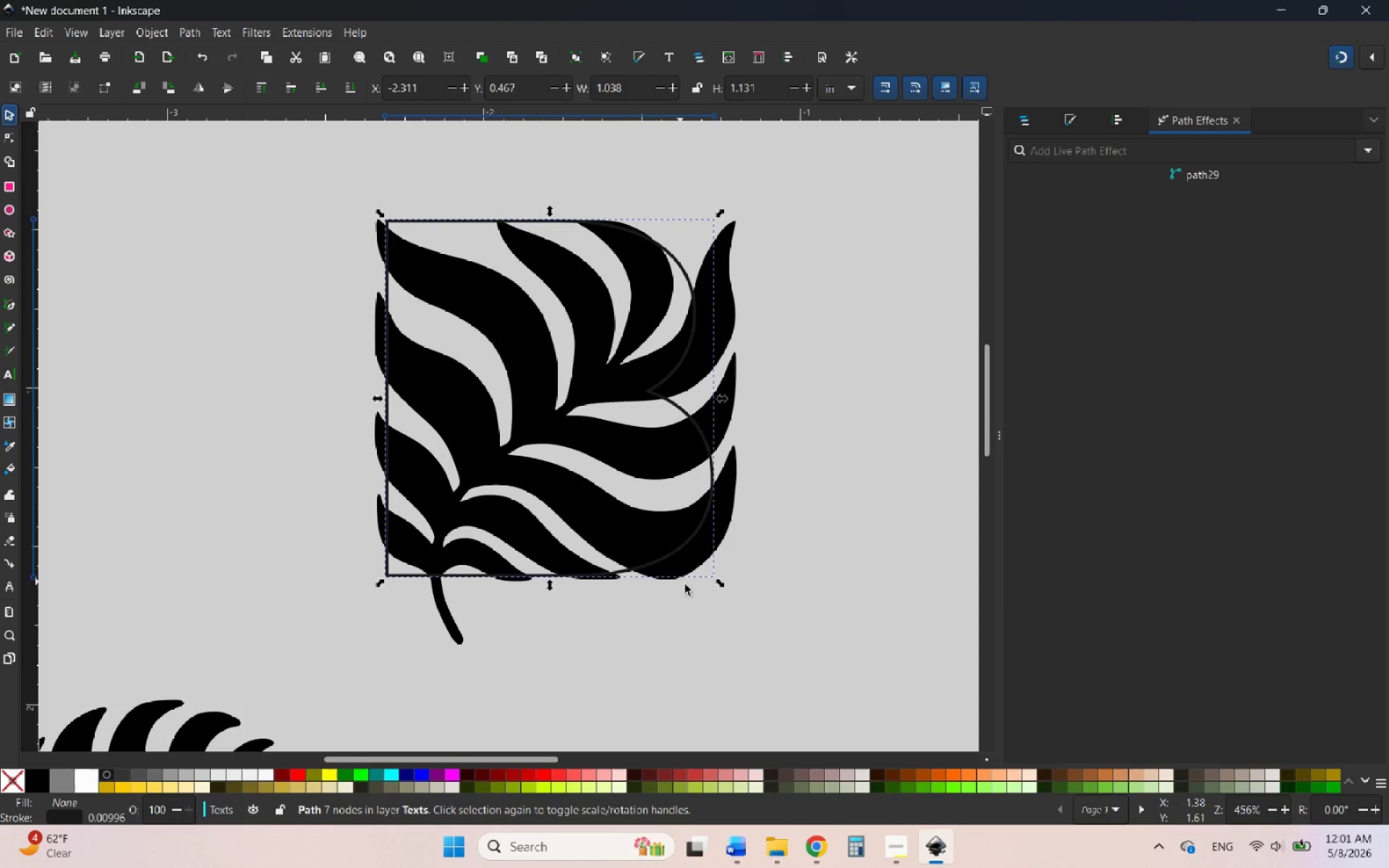 
left_click([715, 622])
 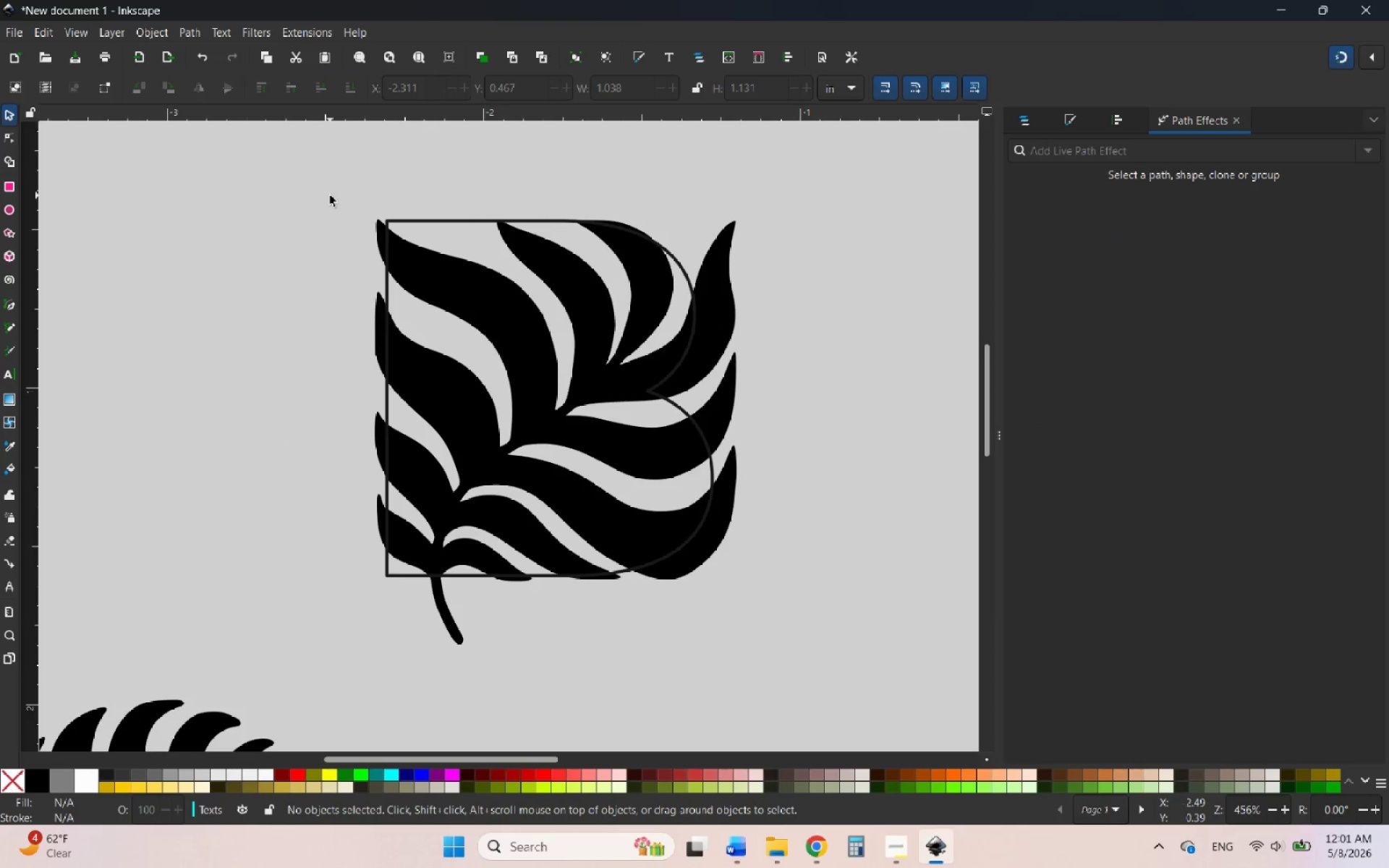 
left_click_drag(start_coordinate=[321, 195], to_coordinate=[815, 673])
 